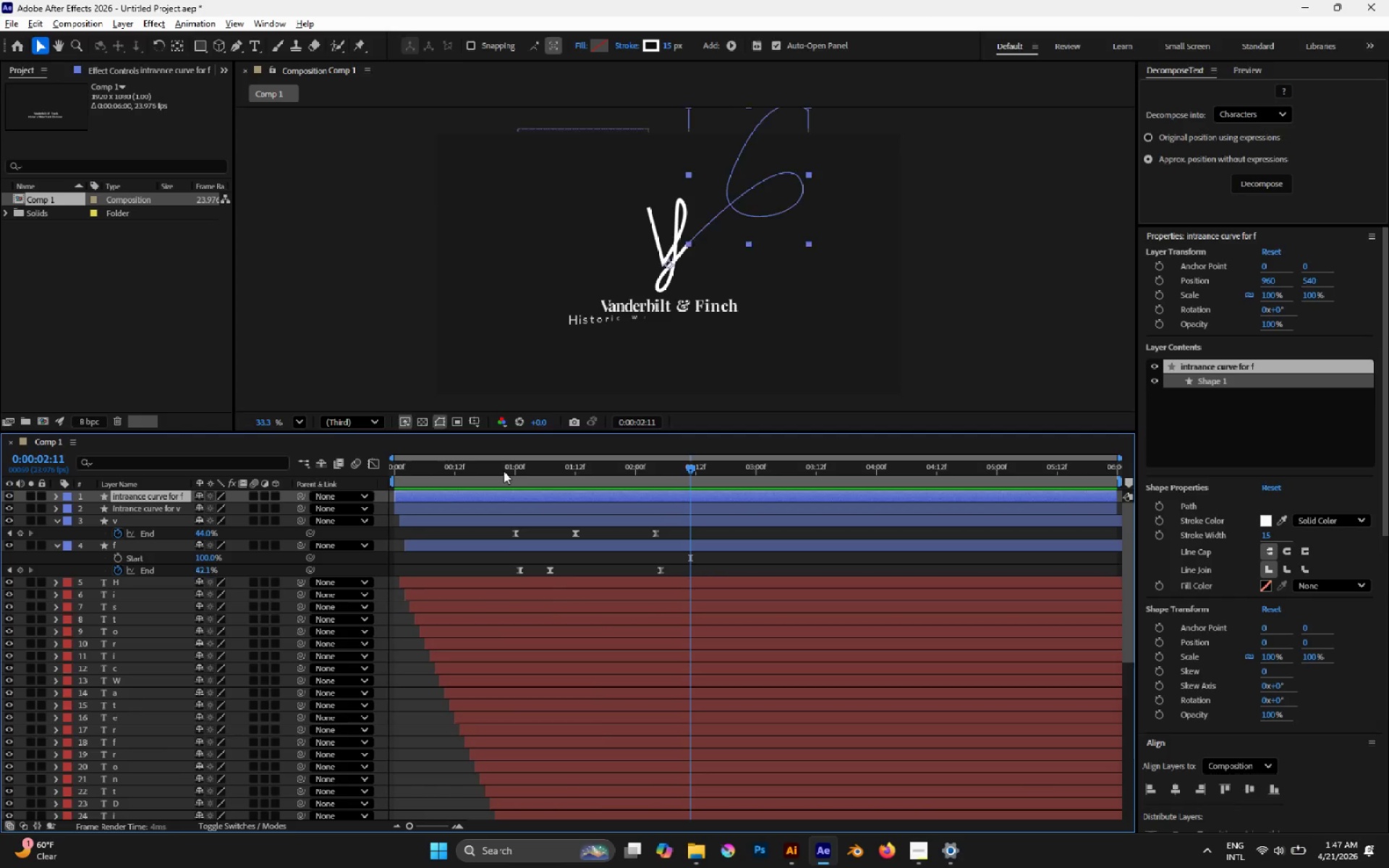 
left_click([504, 471])
 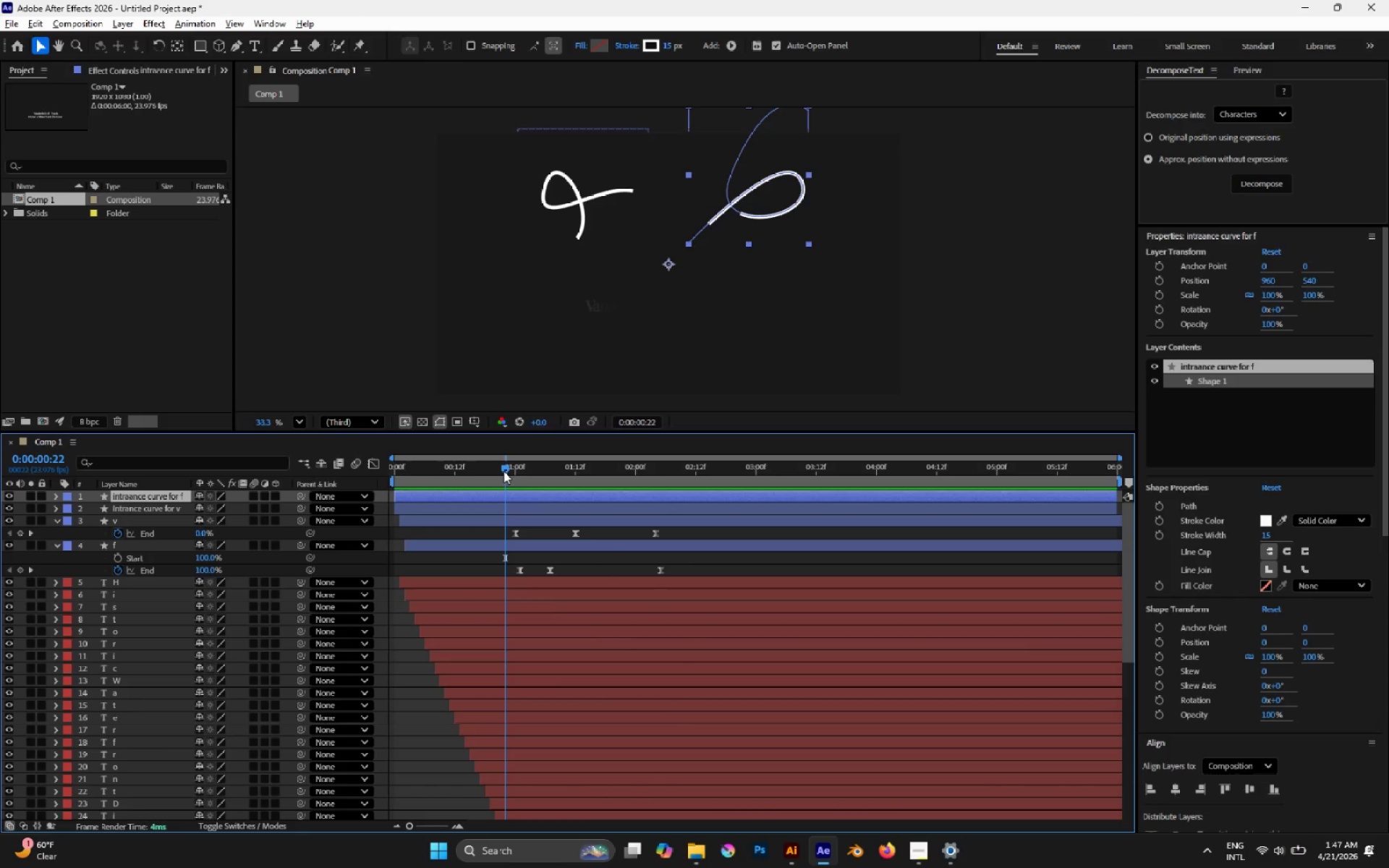 
key(Space)
 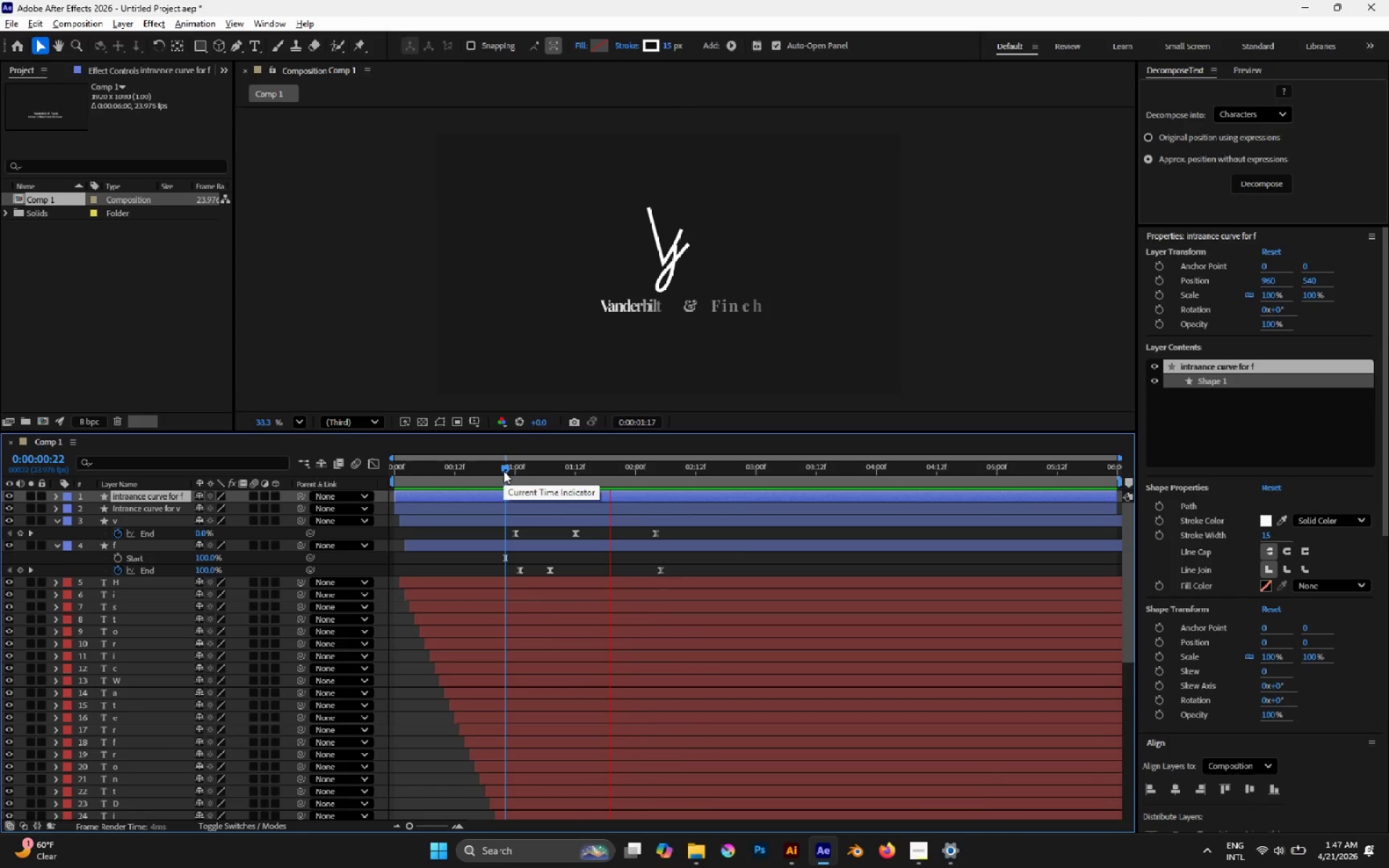 
key(Space)
 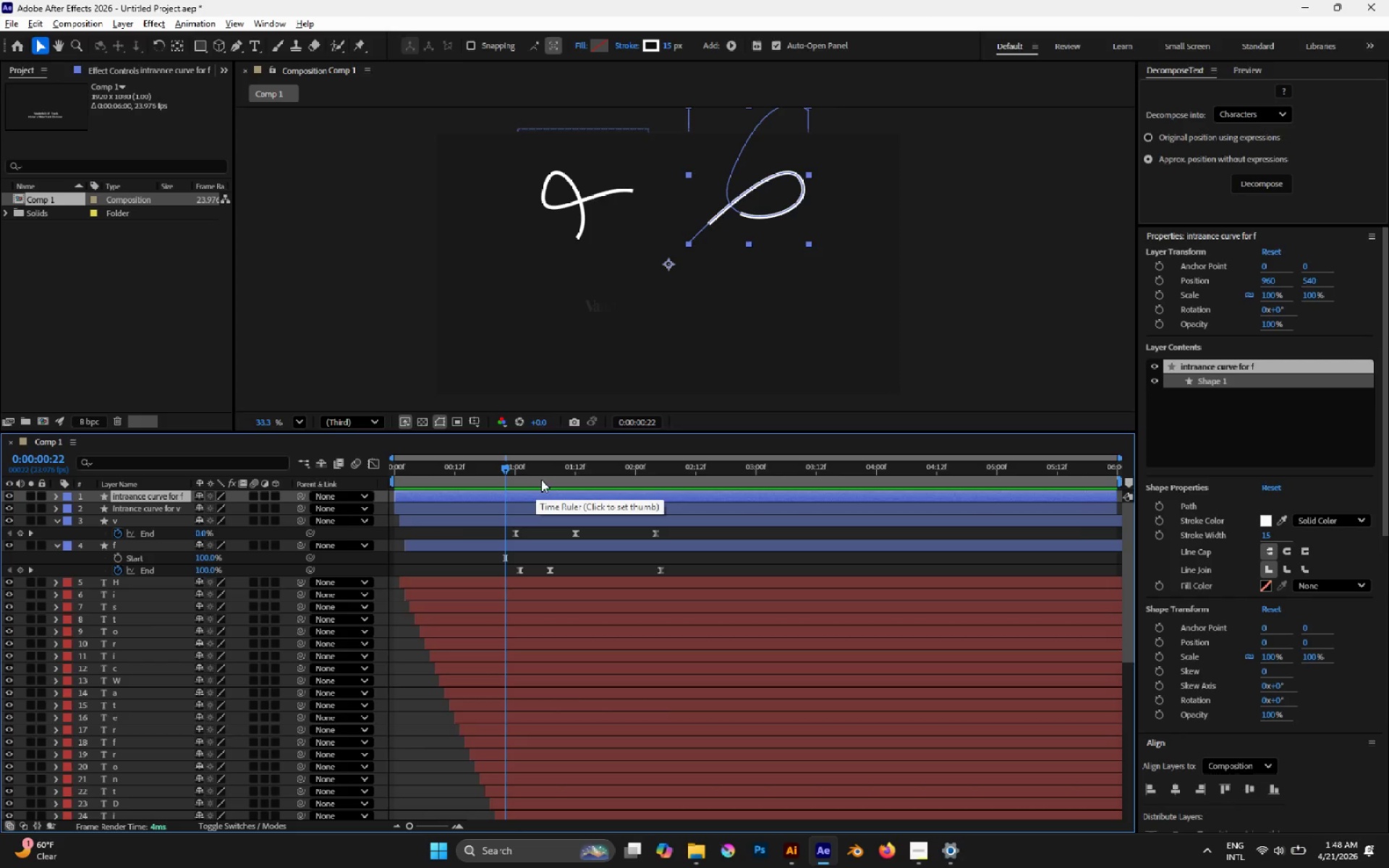 
left_click_drag(start_coordinate=[508, 472], to_coordinate=[494, 468])
 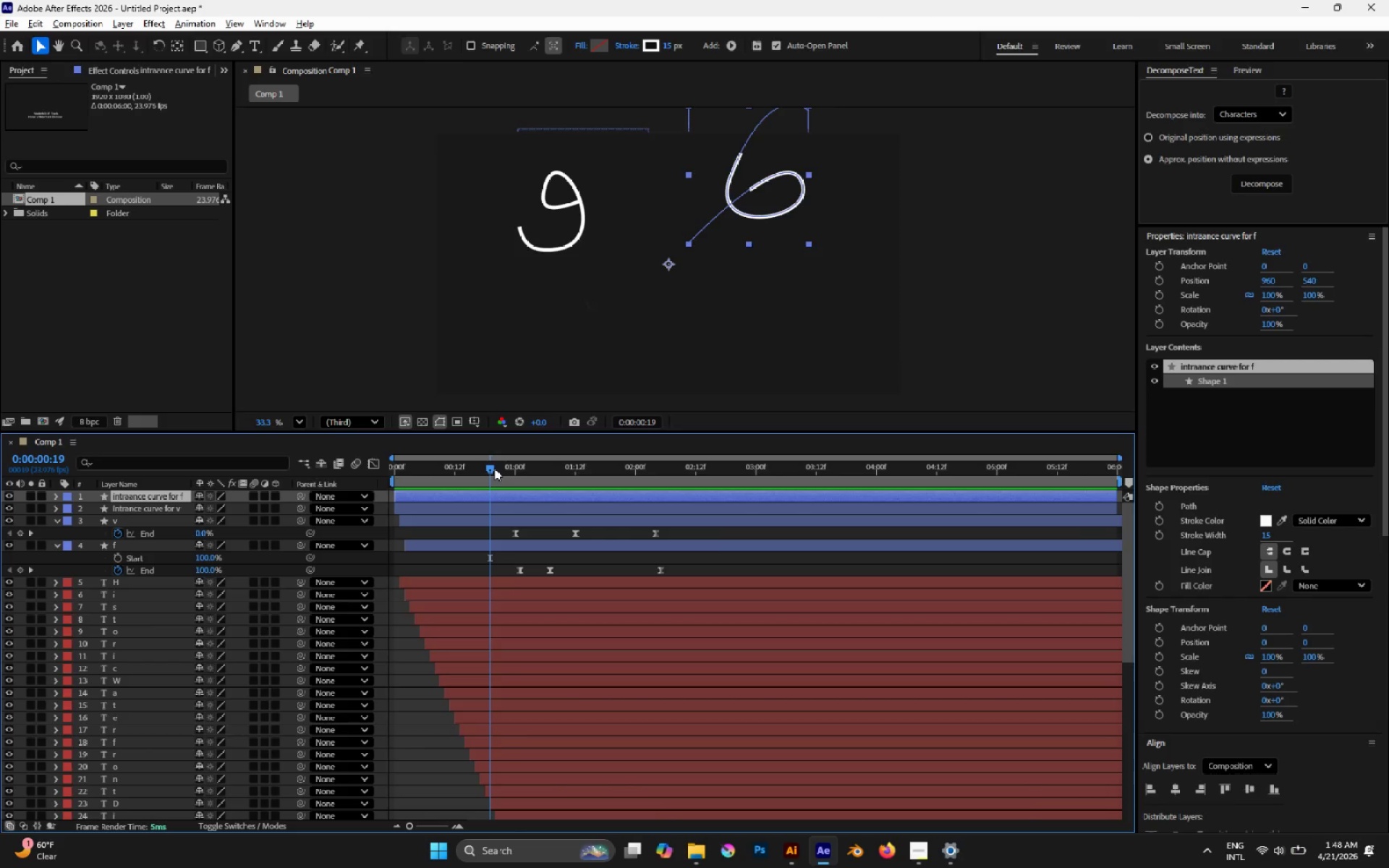 
key(Space)
 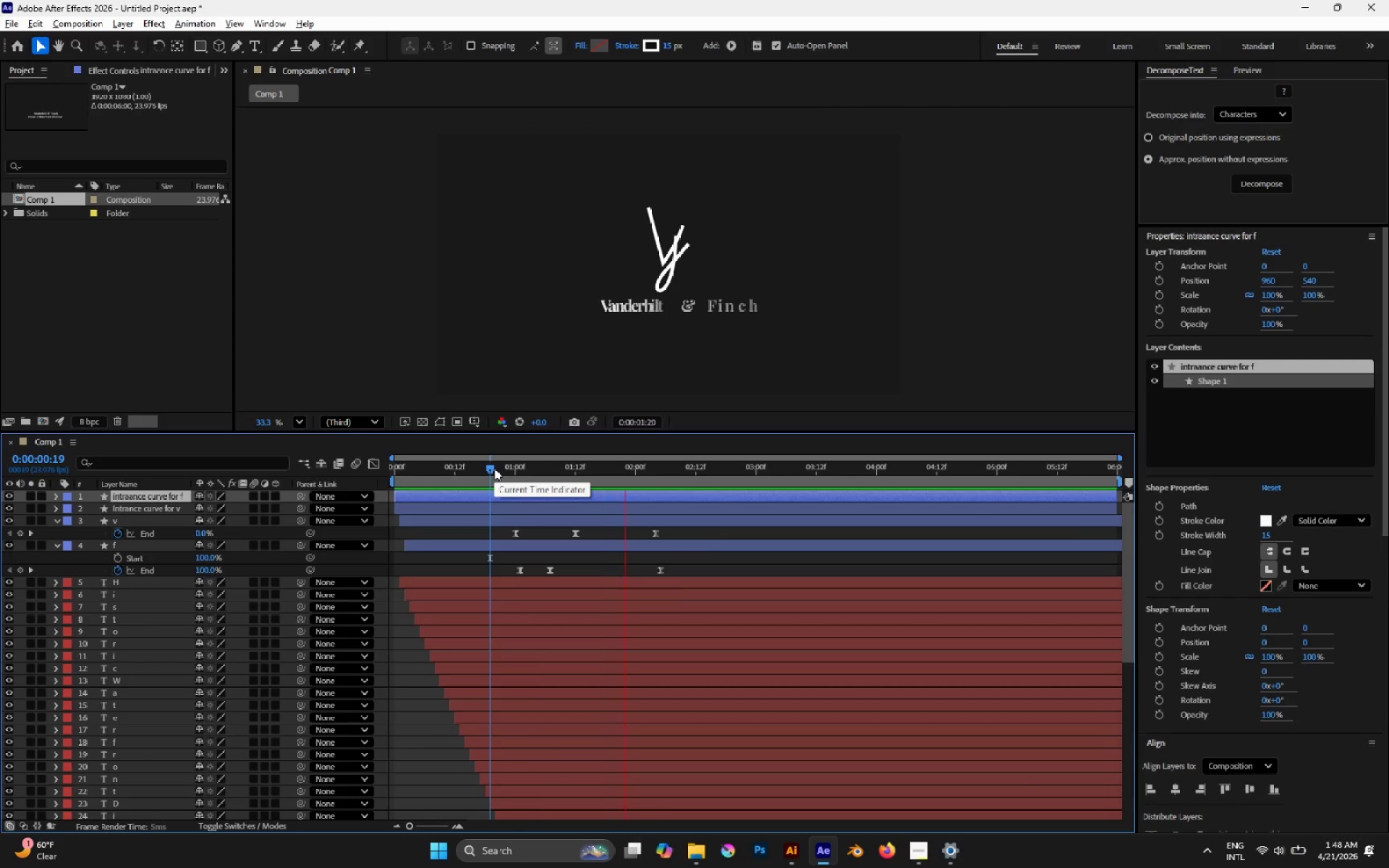 
key(Space)
 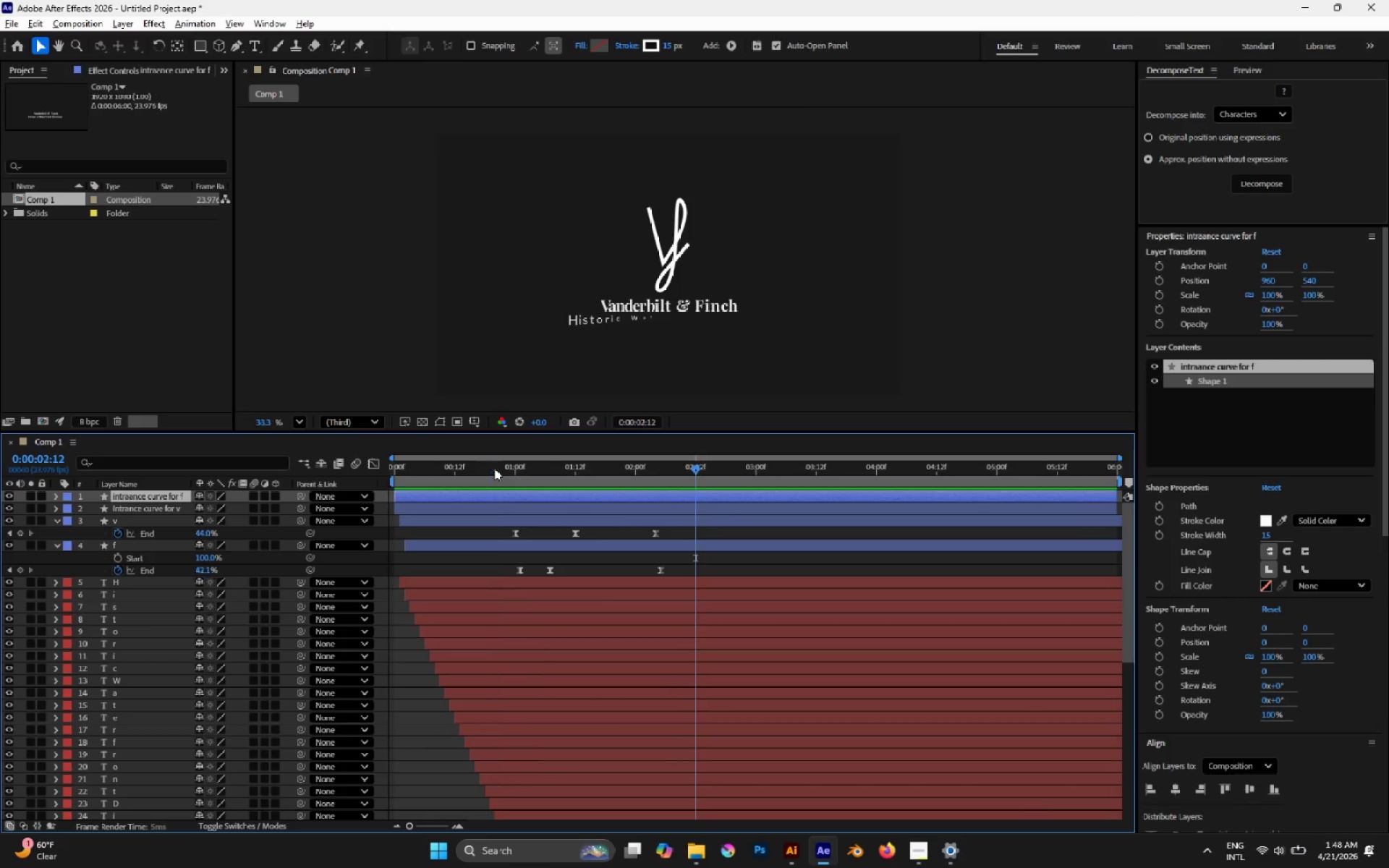 
left_click([494, 468])
 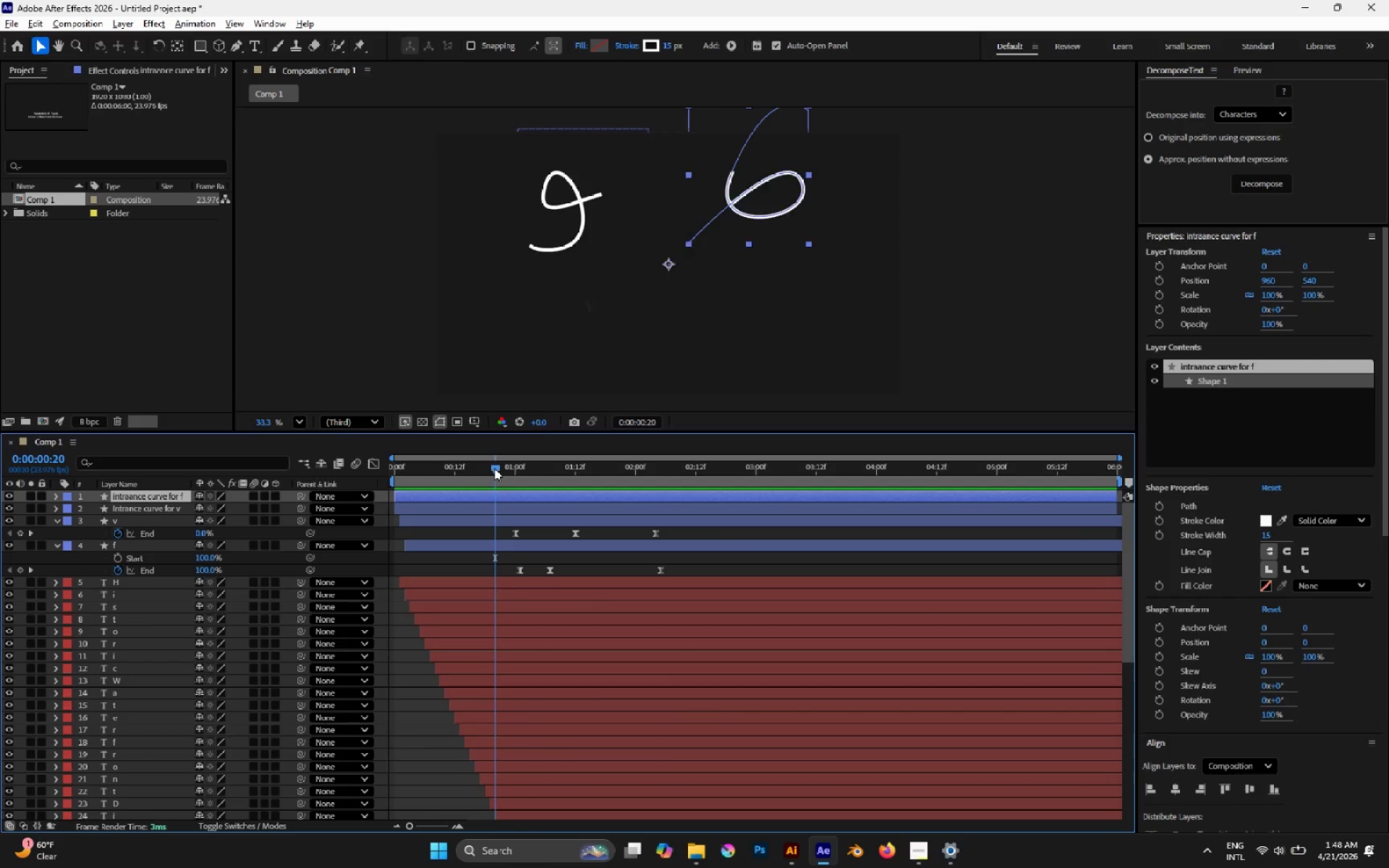 
key(Space)
 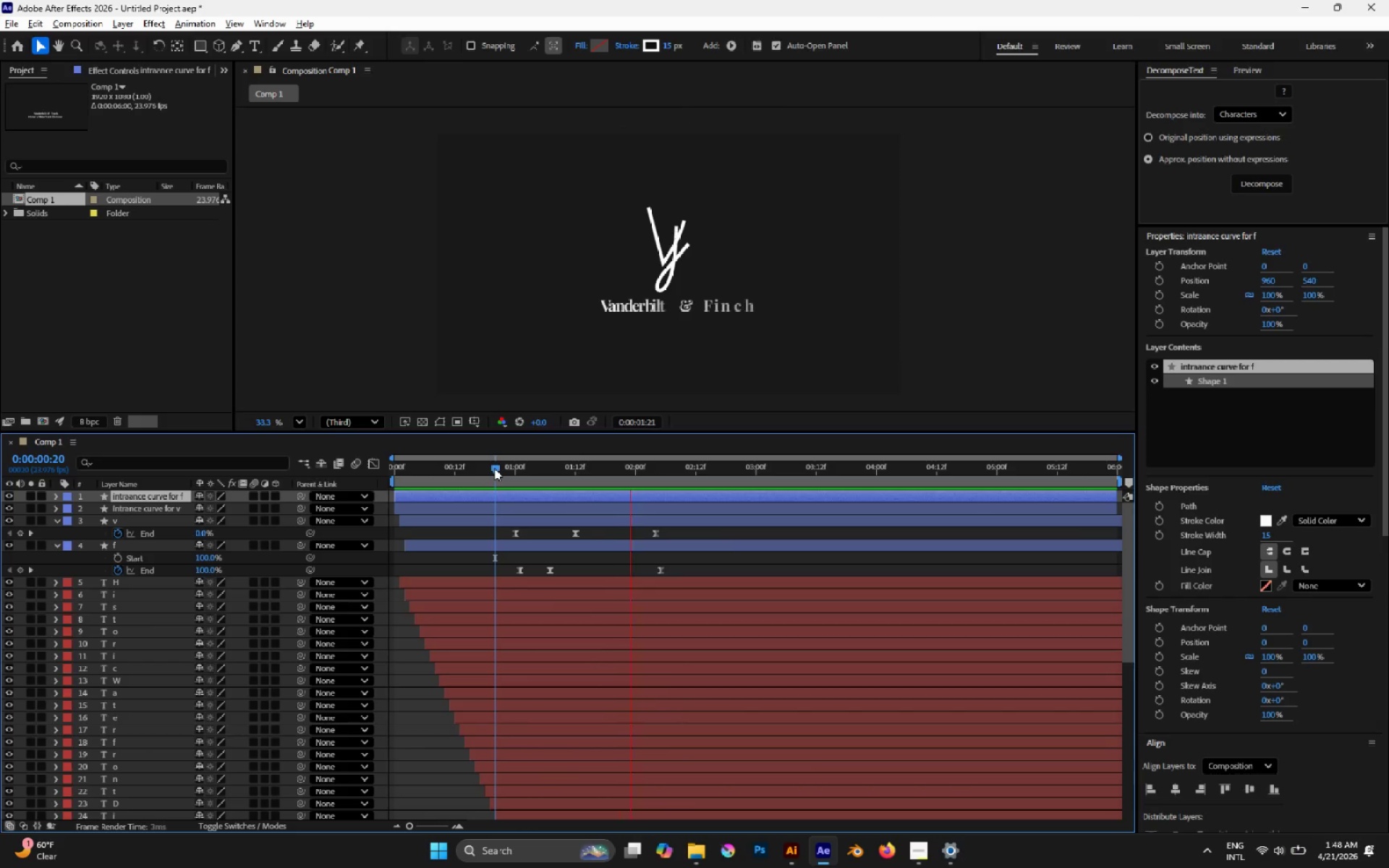 
key(Space)
 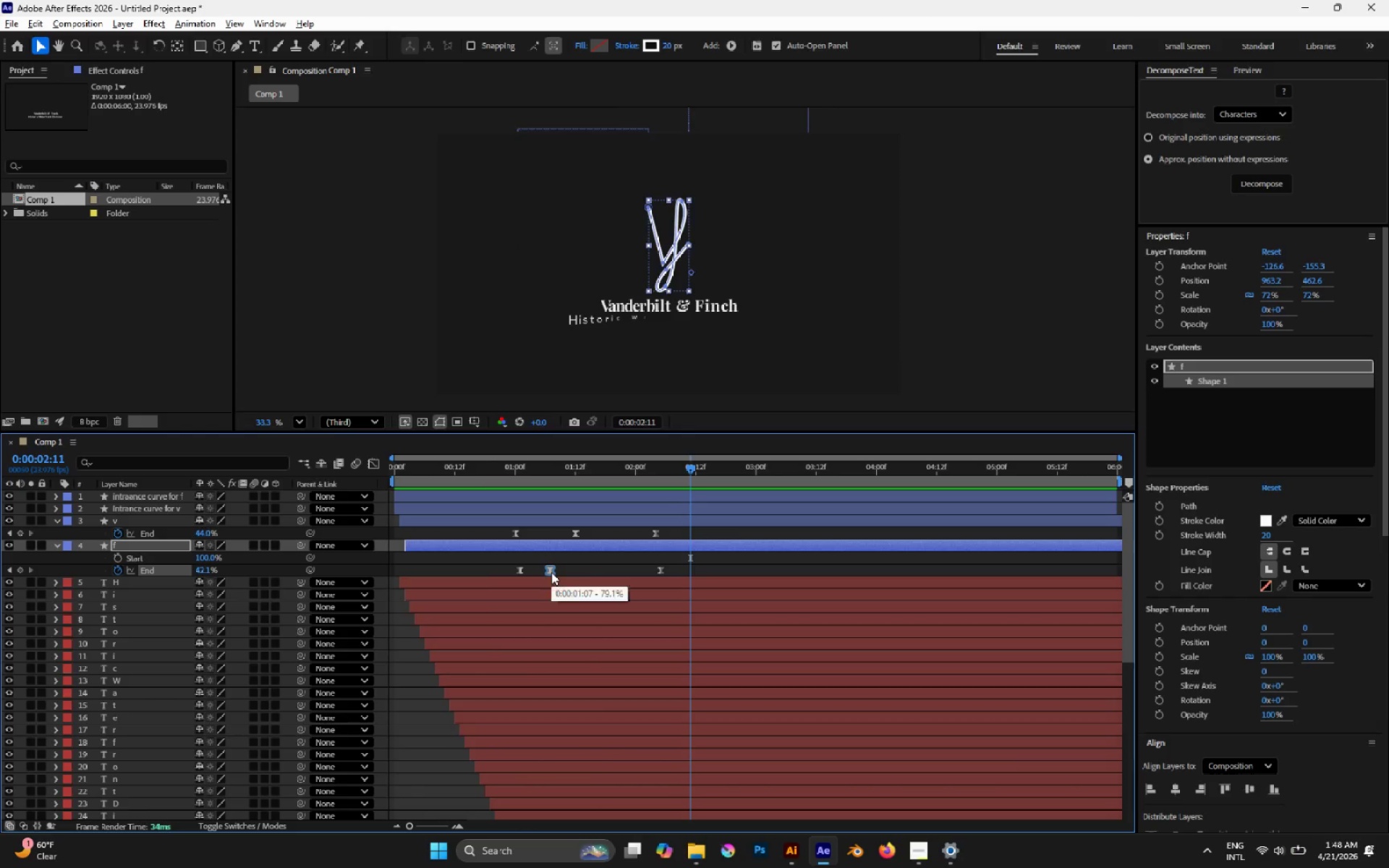 
left_click_drag(start_coordinate=[547, 477], to_coordinate=[570, 492])
 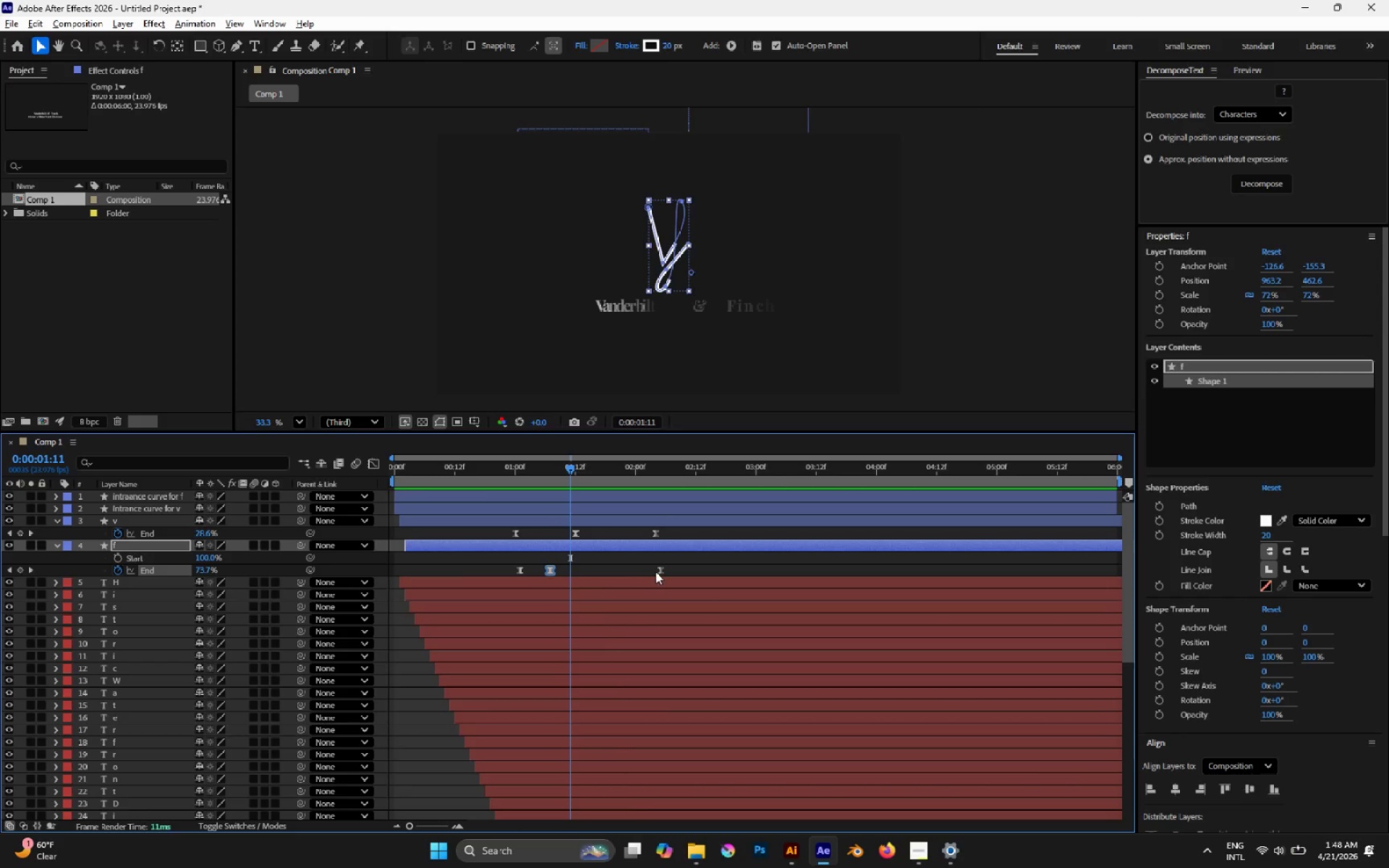 
left_click_drag(start_coordinate=[660, 571], to_coordinate=[638, 571])
 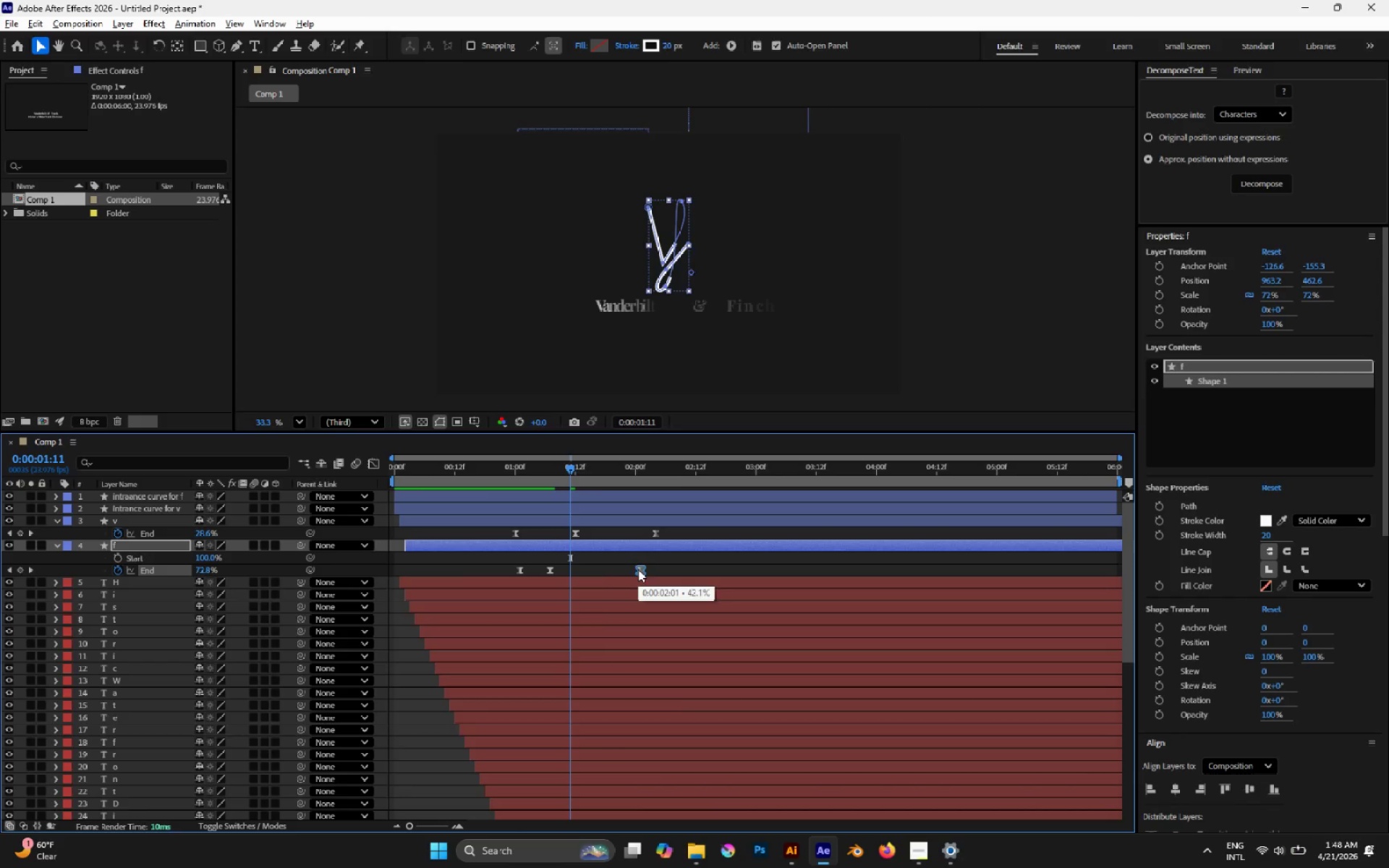 
key(Space)
 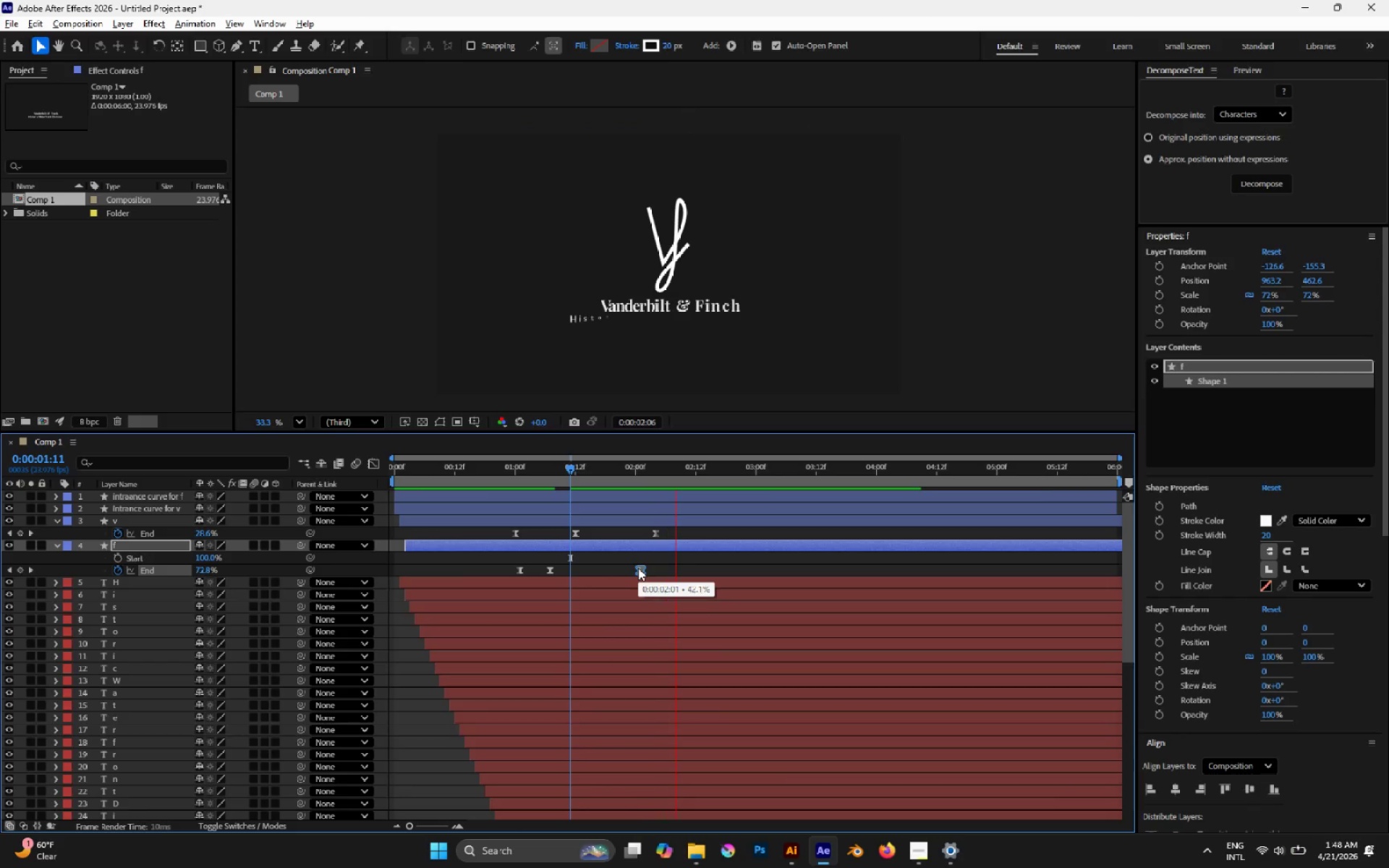 
key(Space)
 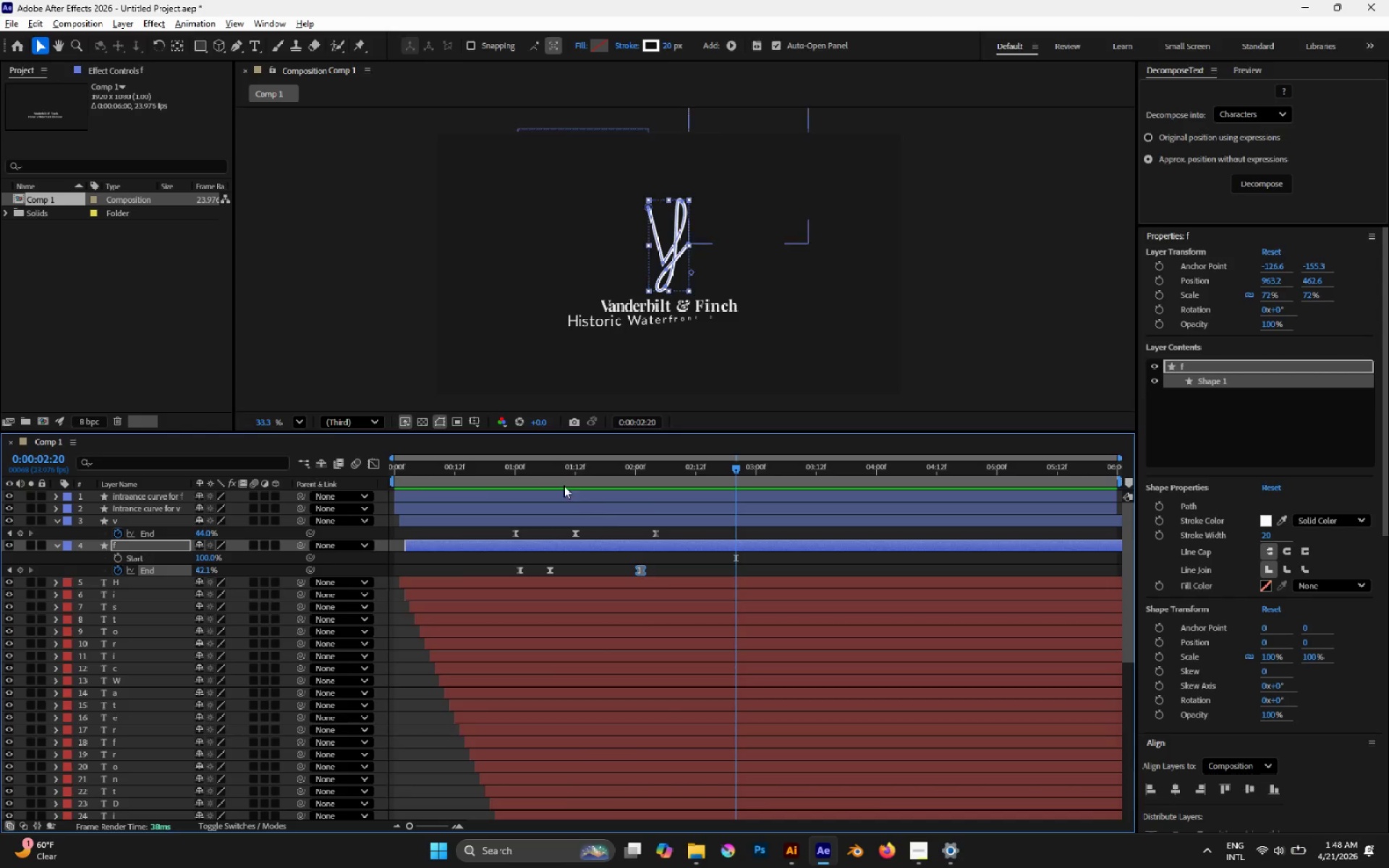 
left_click_drag(start_coordinate=[537, 467], to_coordinate=[509, 466])
 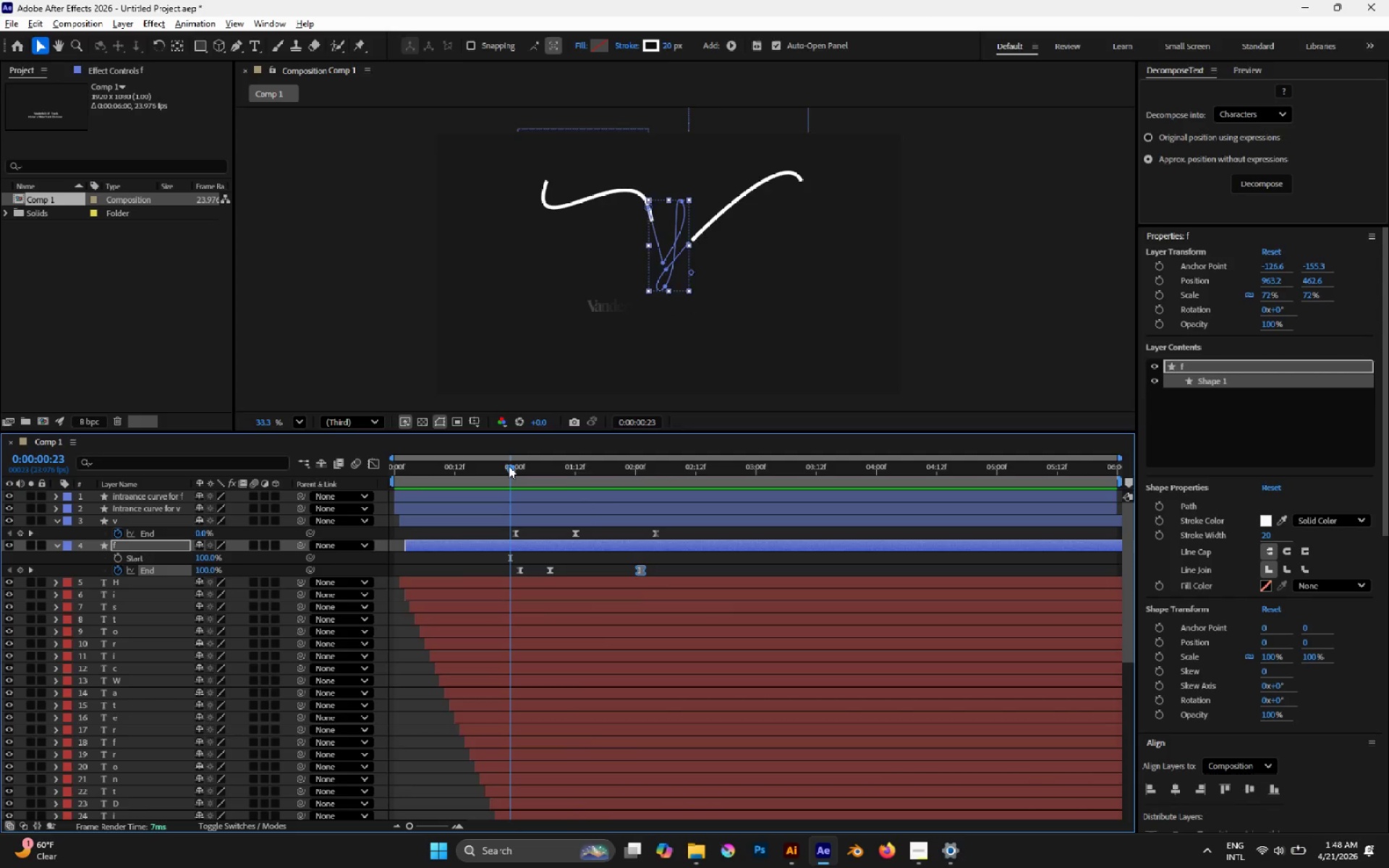 
key(Space)
 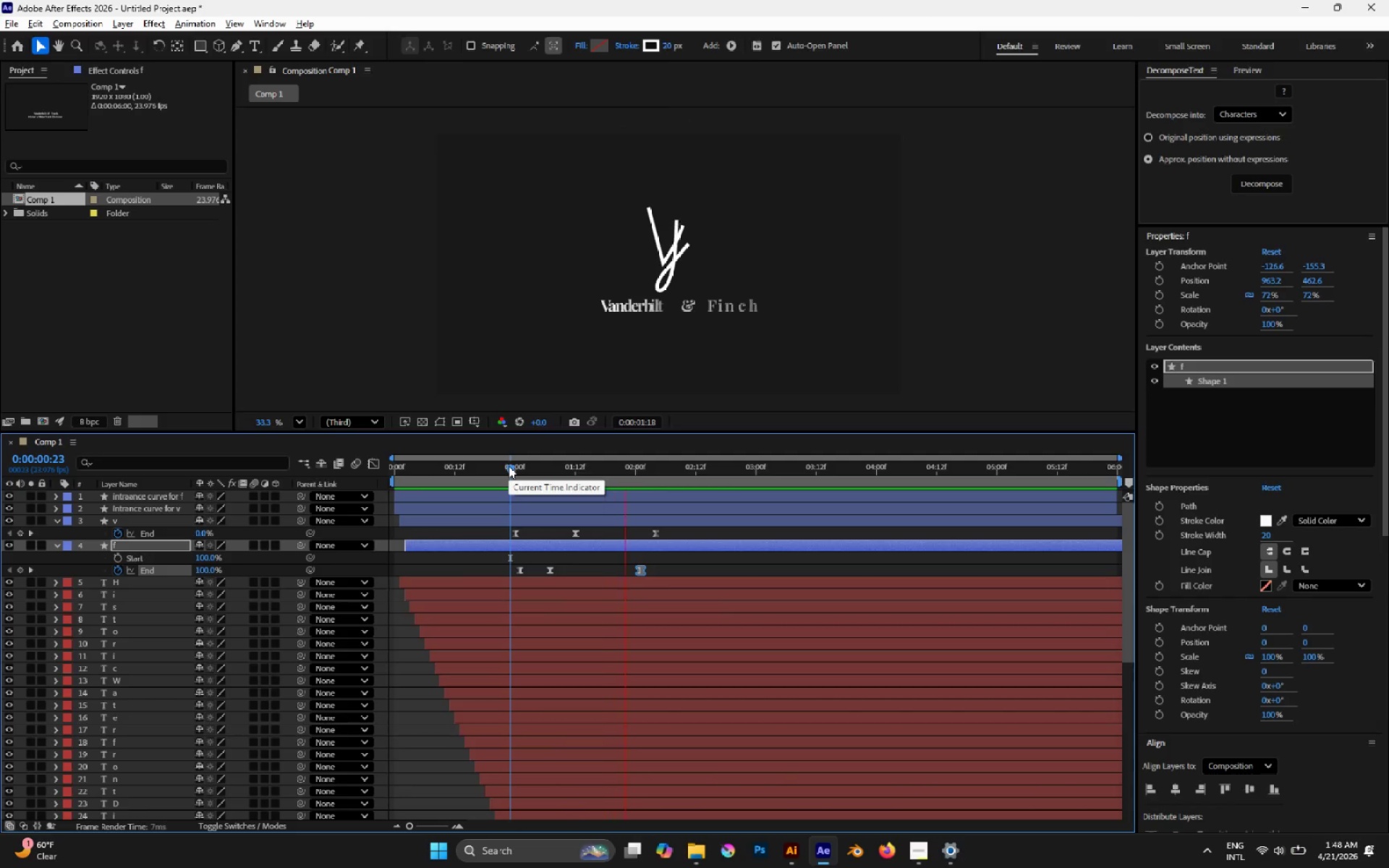 
key(Space)
 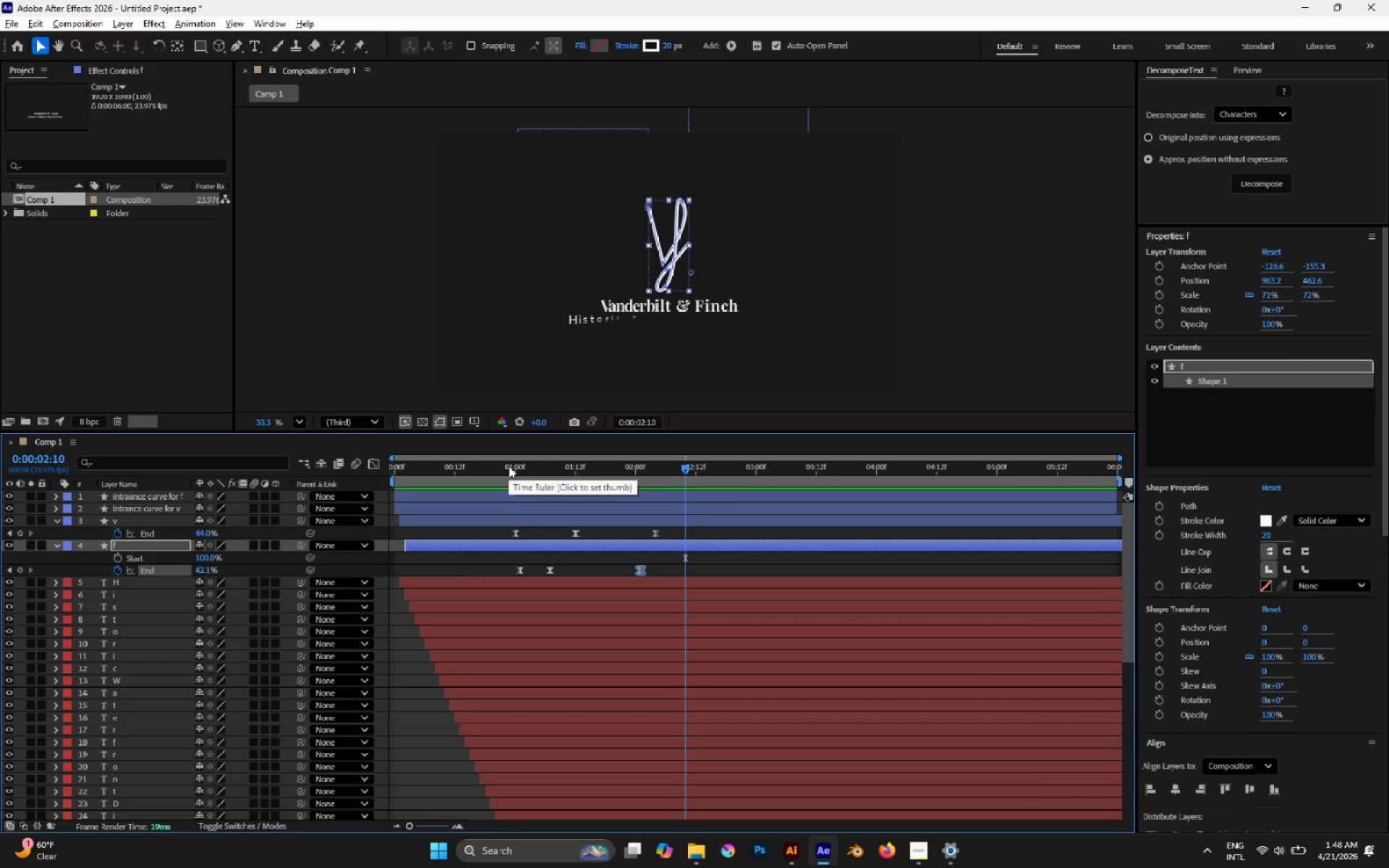 
left_click([509, 466])
 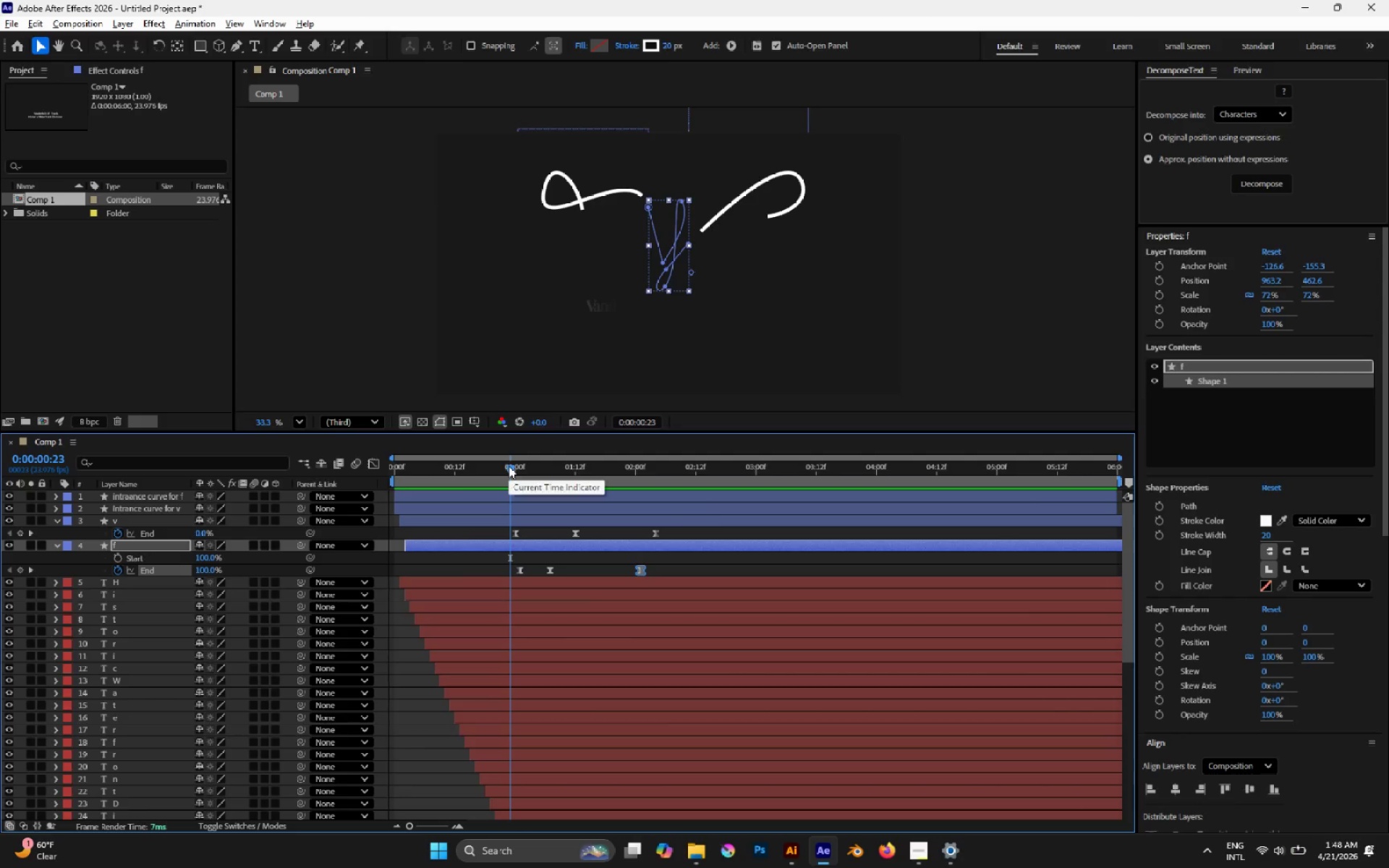 
key(Space)
 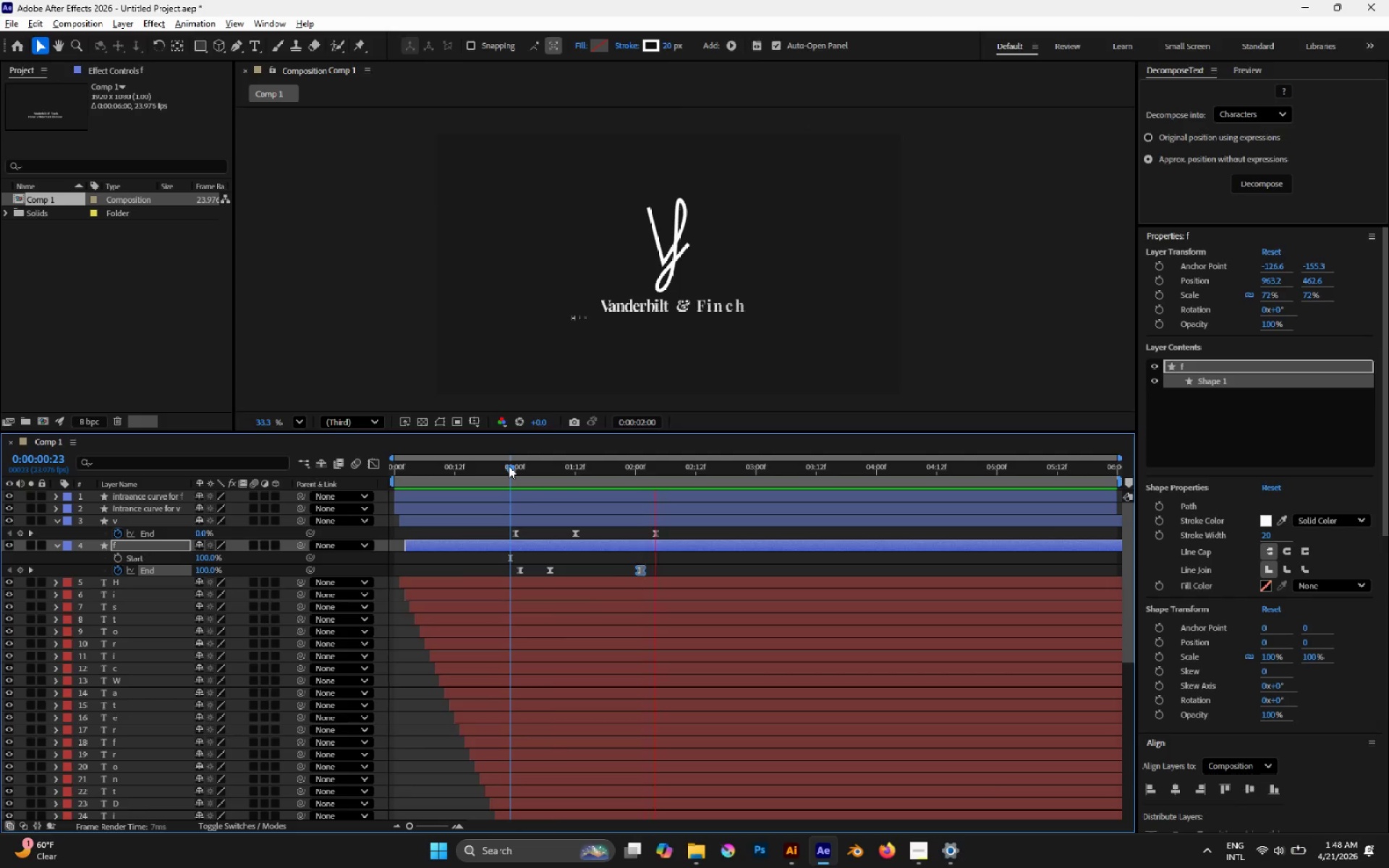 
key(Space)
 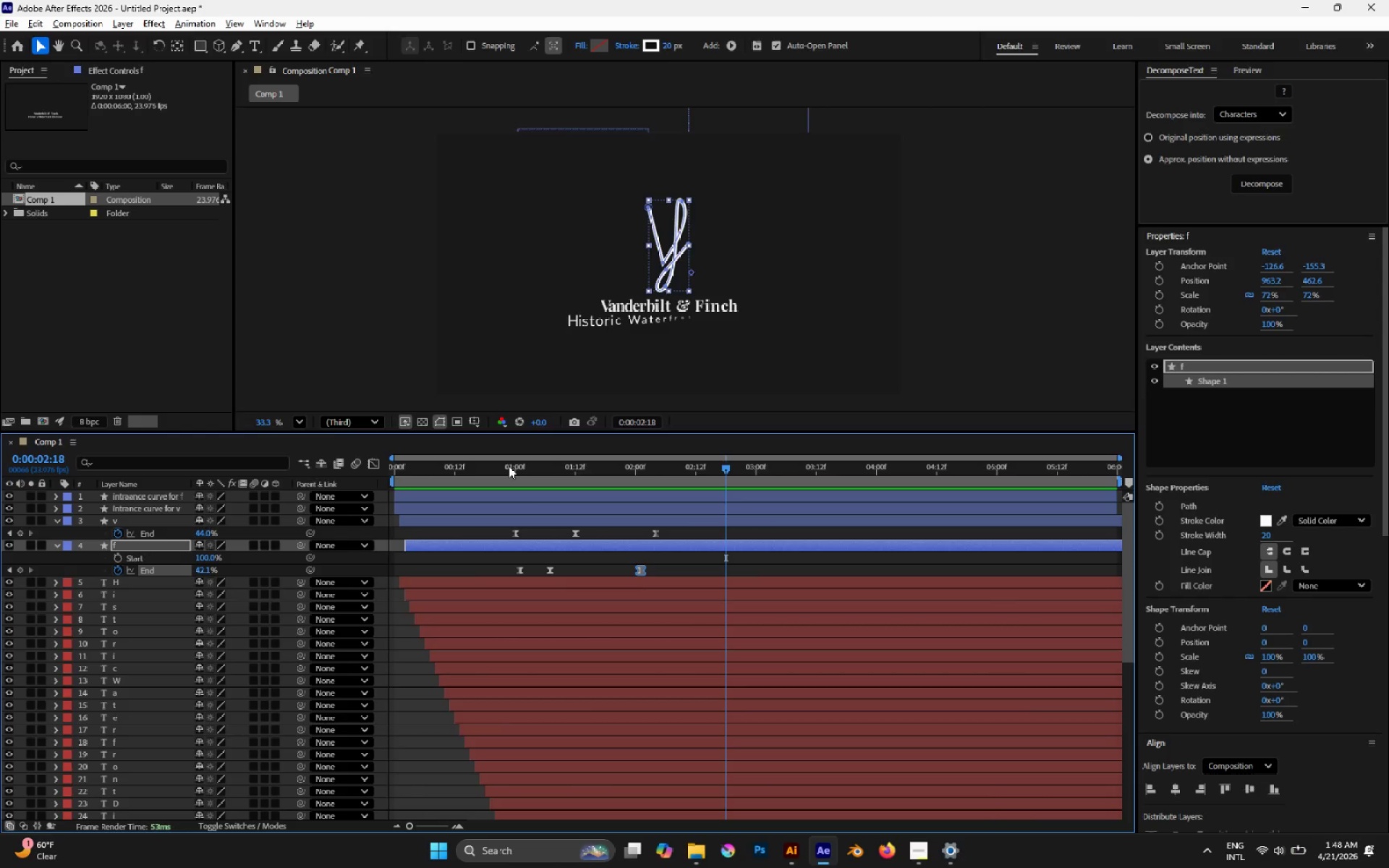 
left_click([509, 466])
 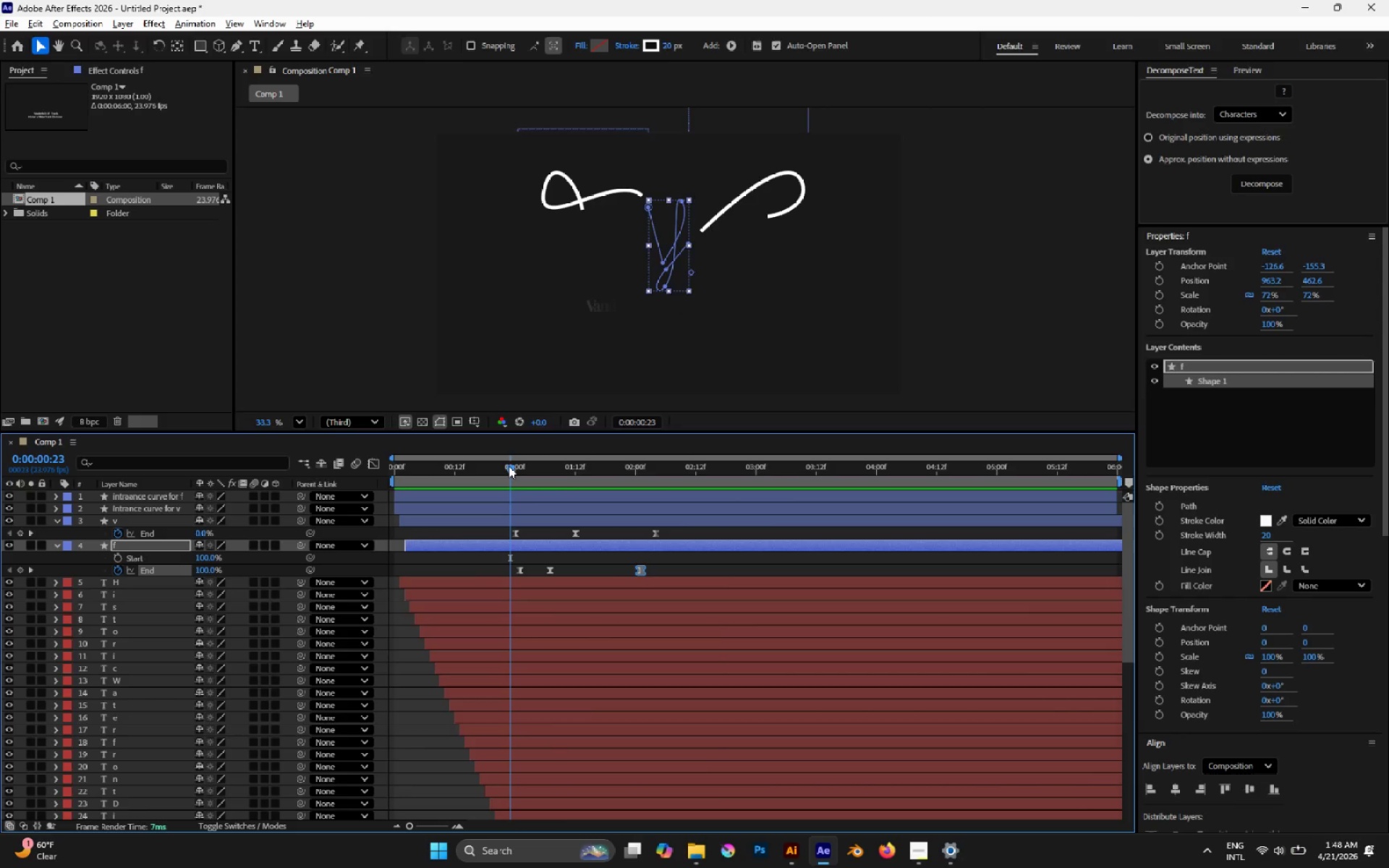 
key(Space)
 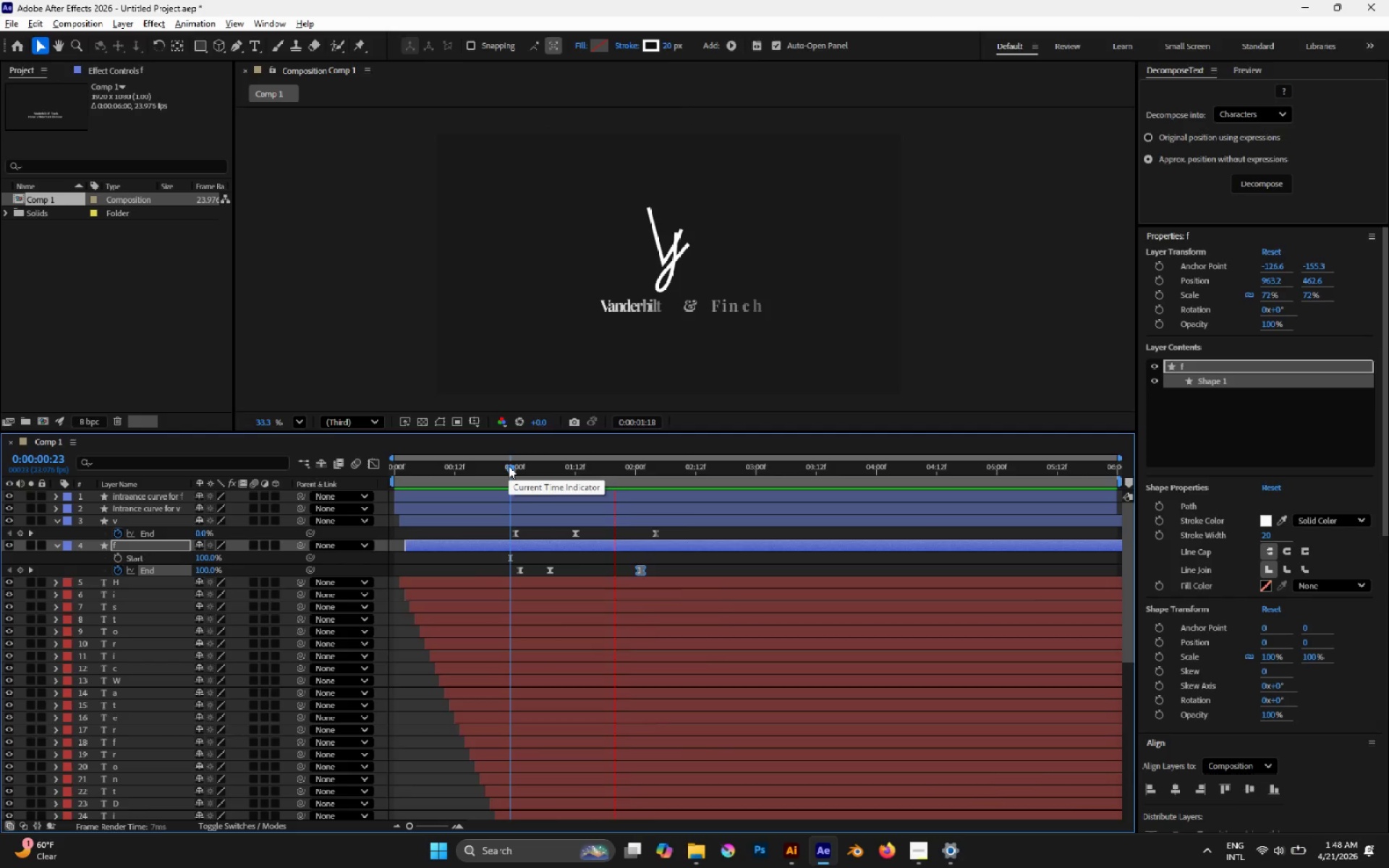 
key(Space)
 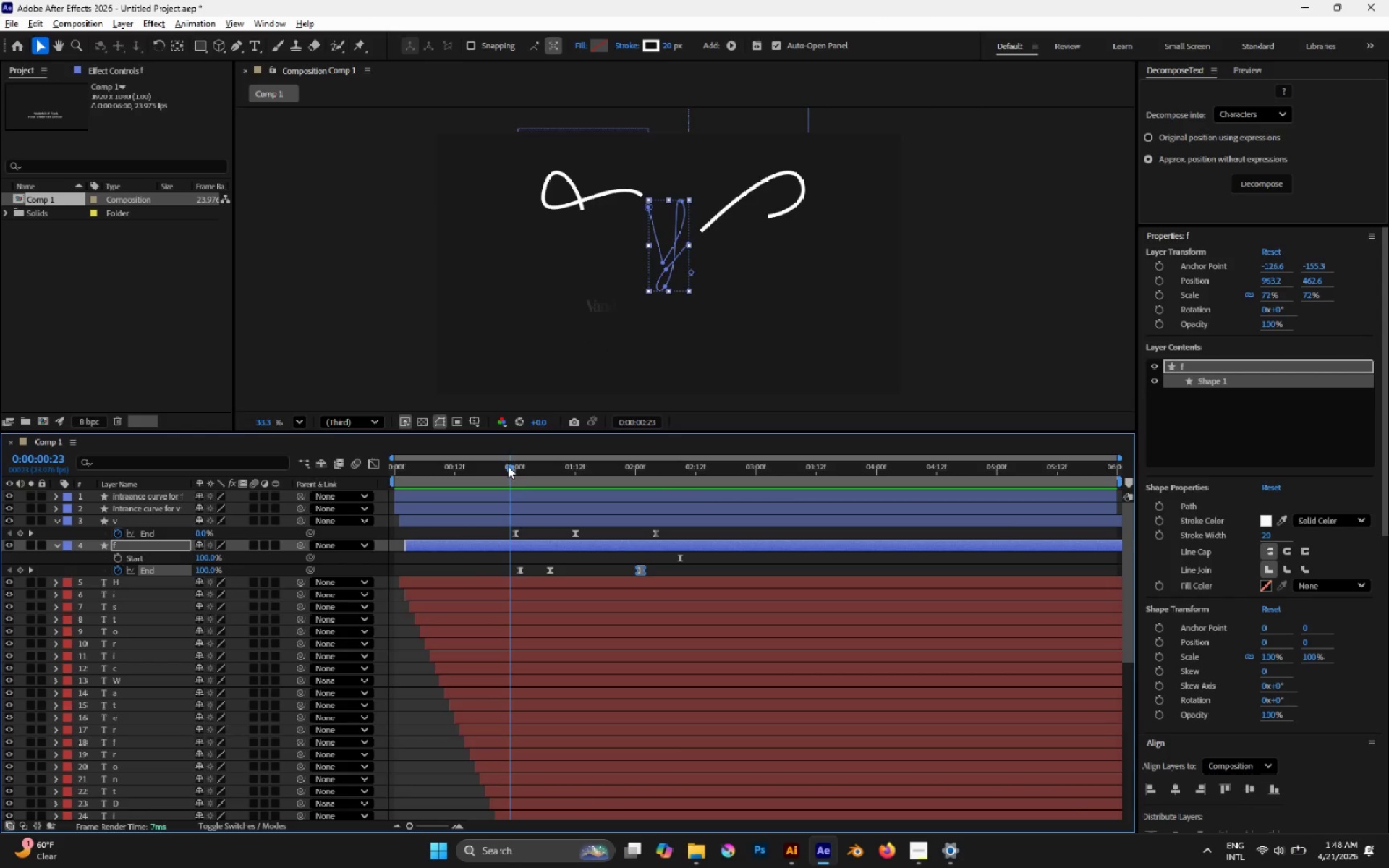 
key(Space)
 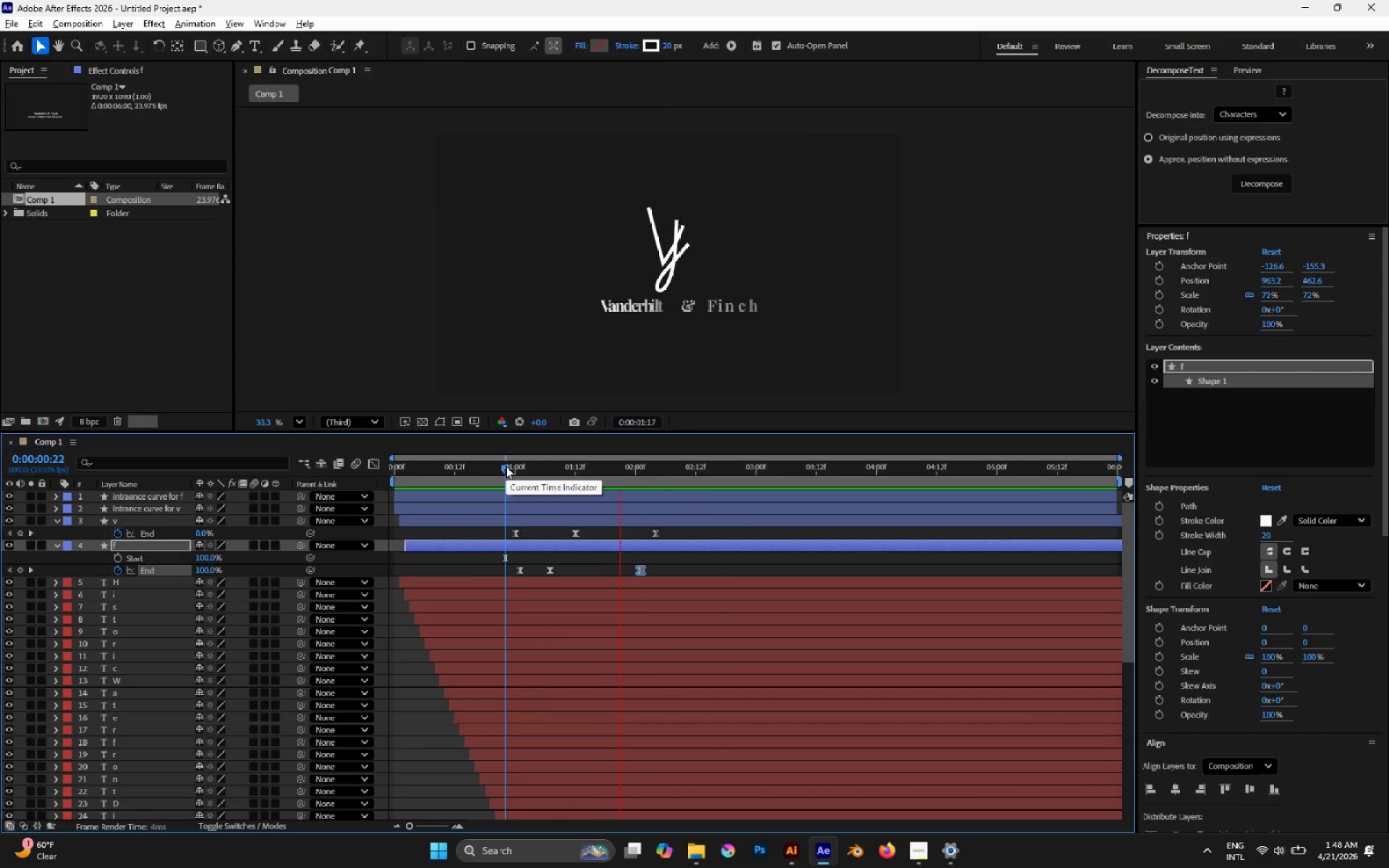 
key(Space)
 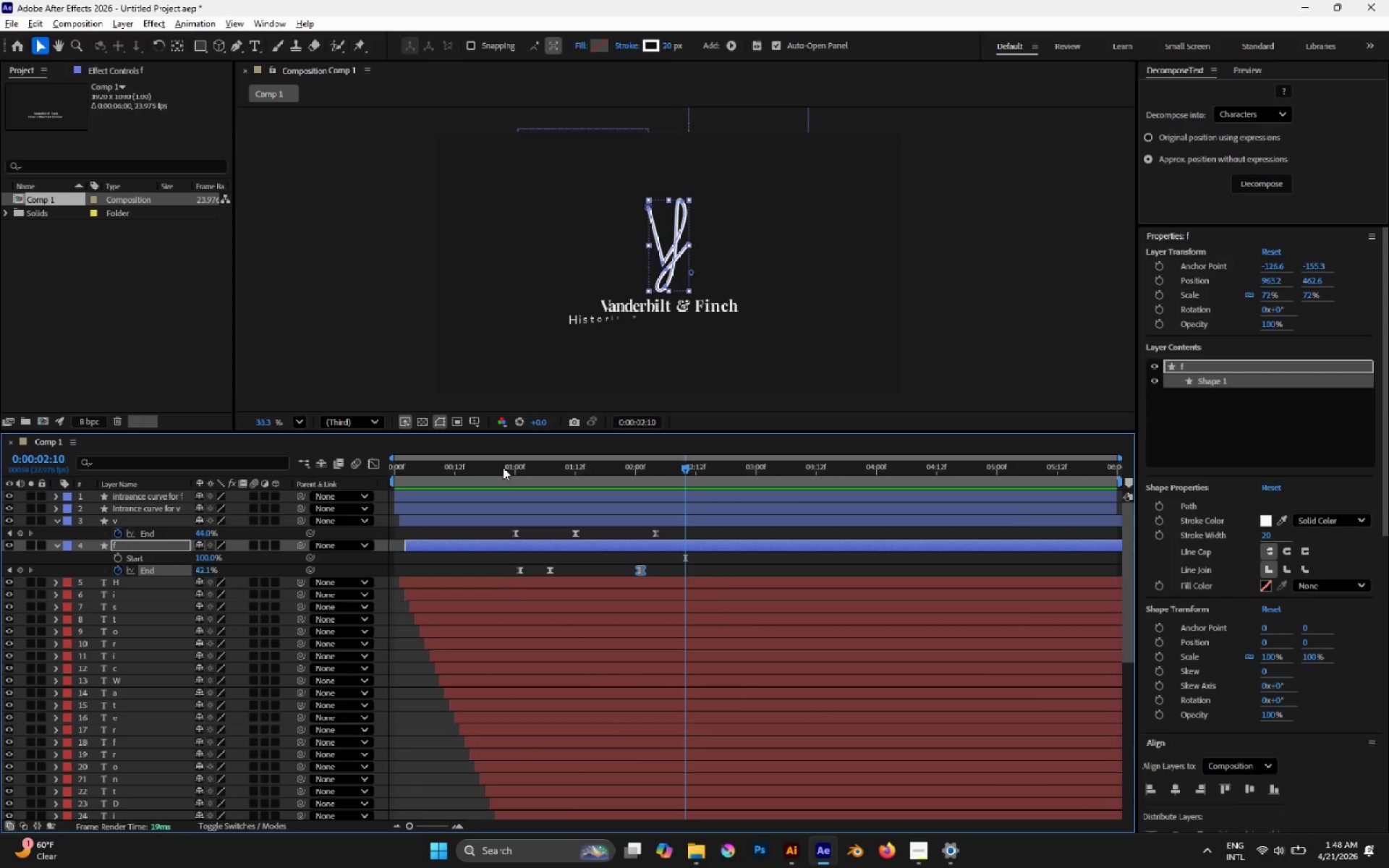 
key(Space)
 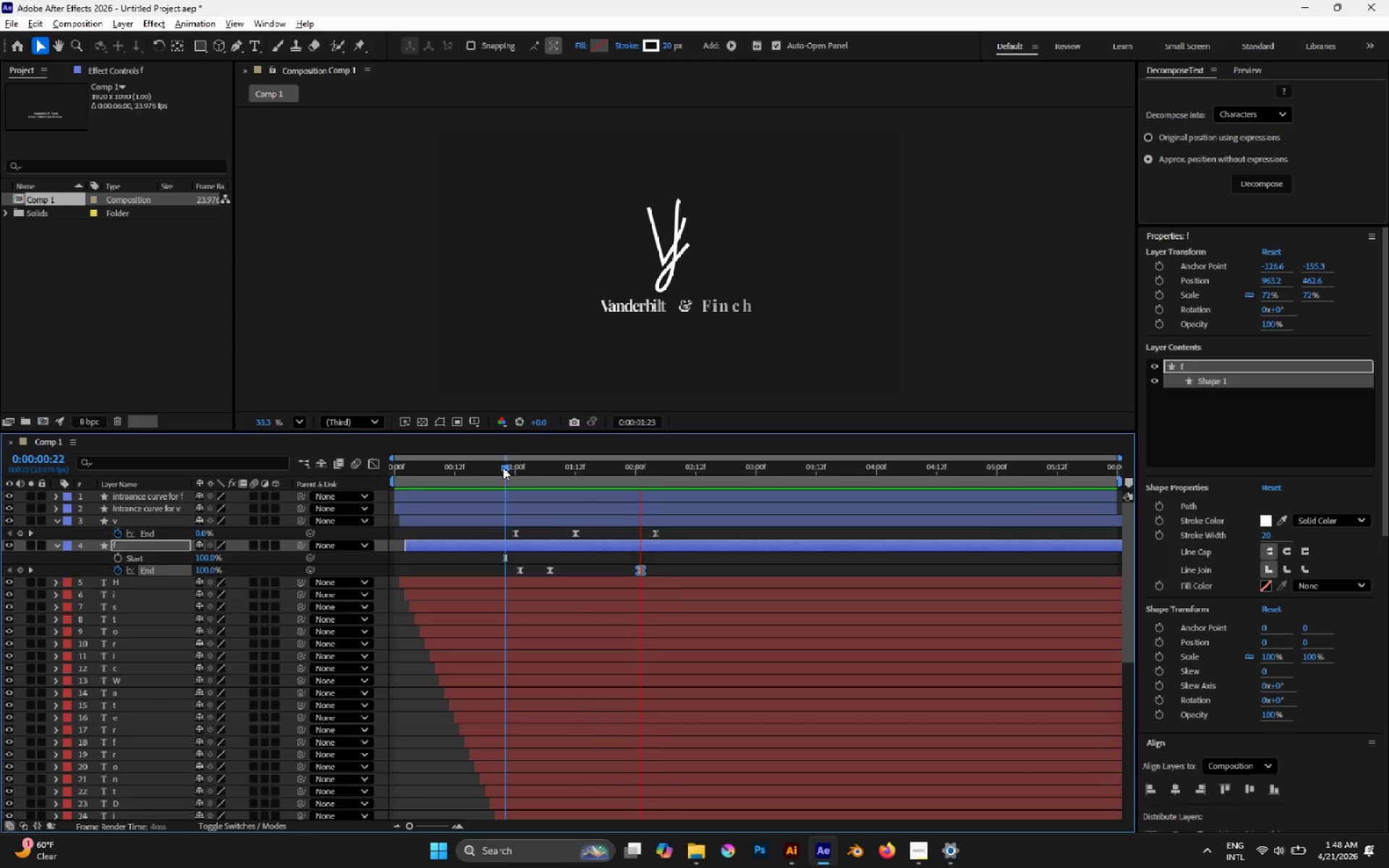 
key(Space)
 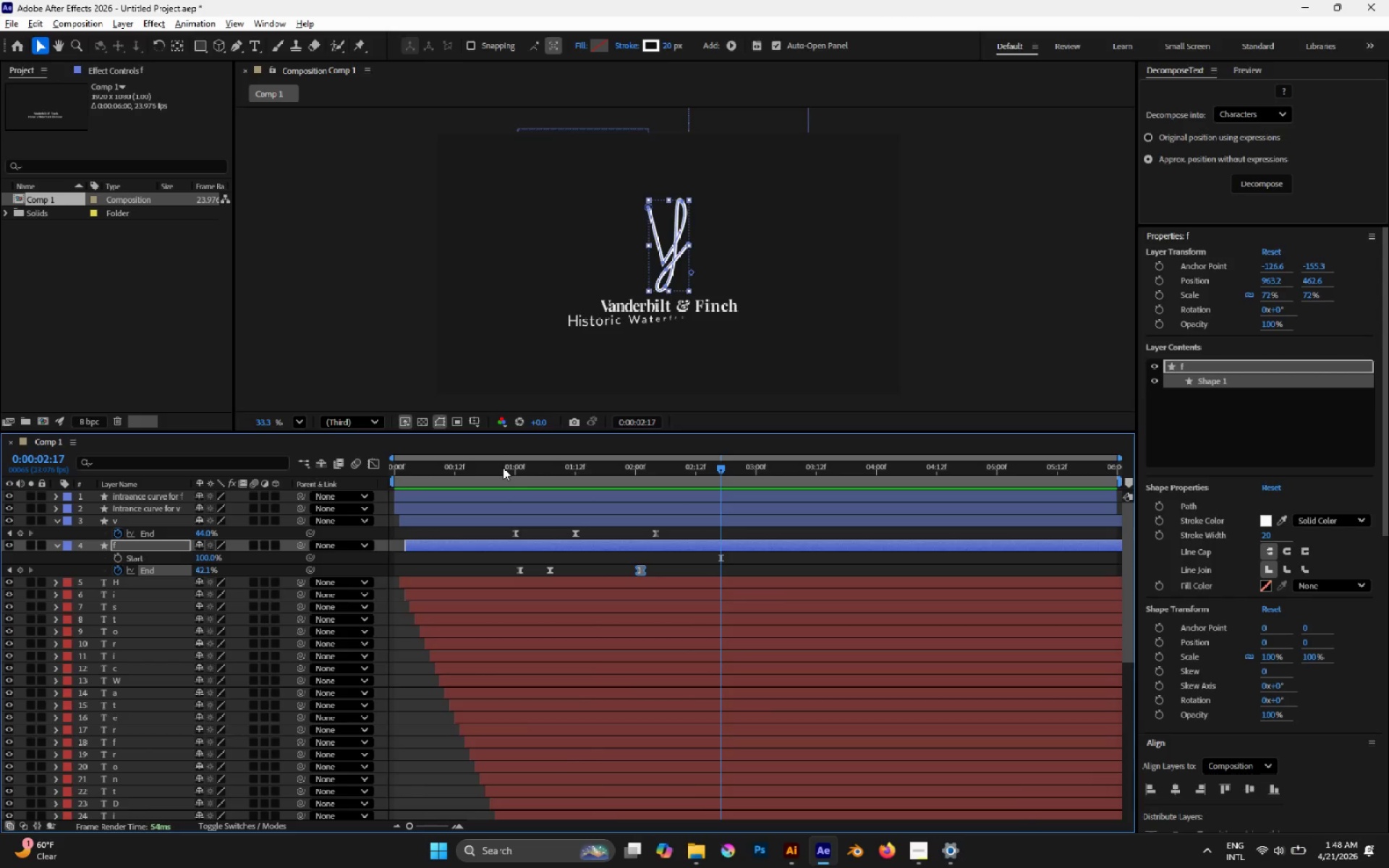 
left_click([503, 467])
 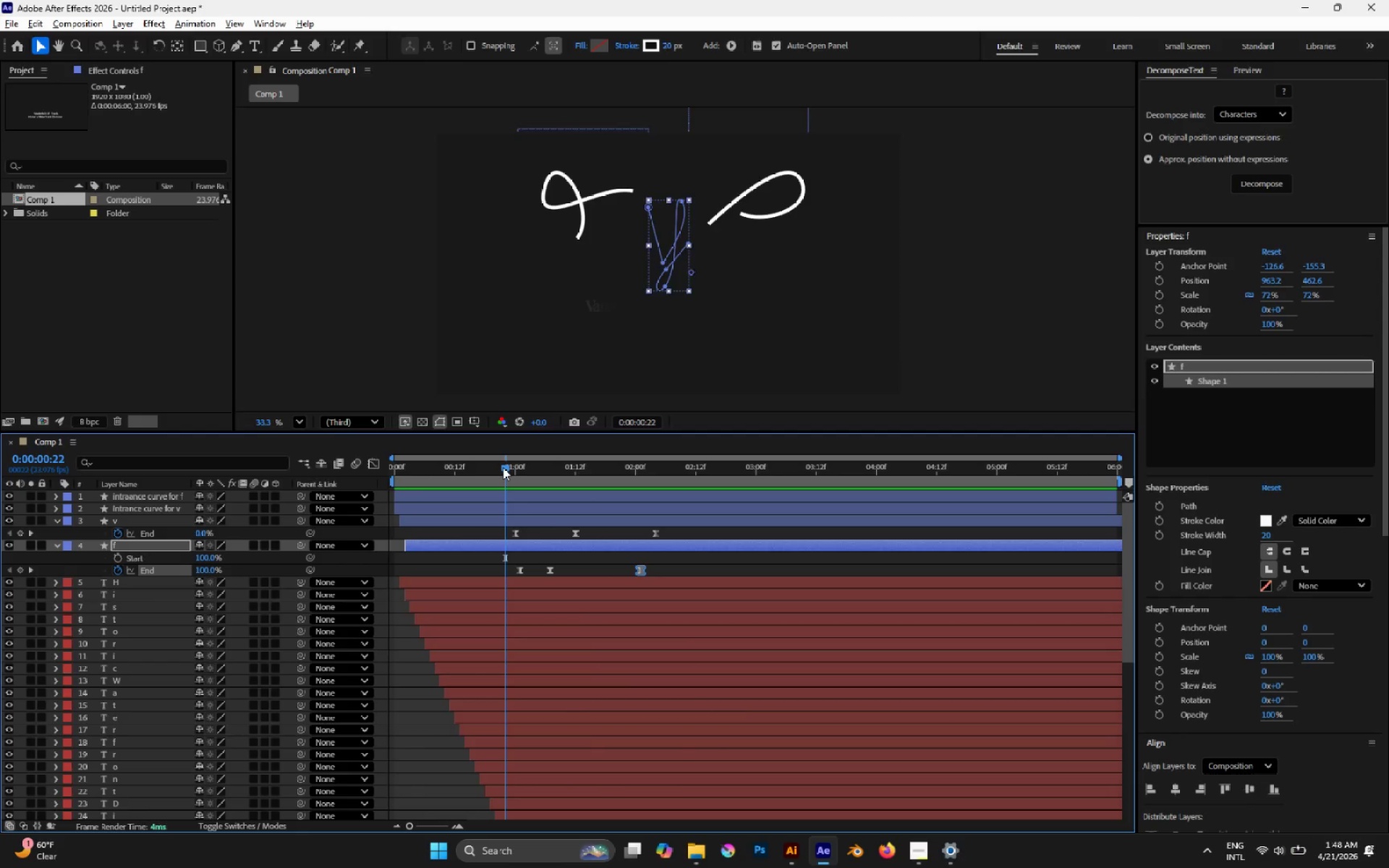 
key(Space)
 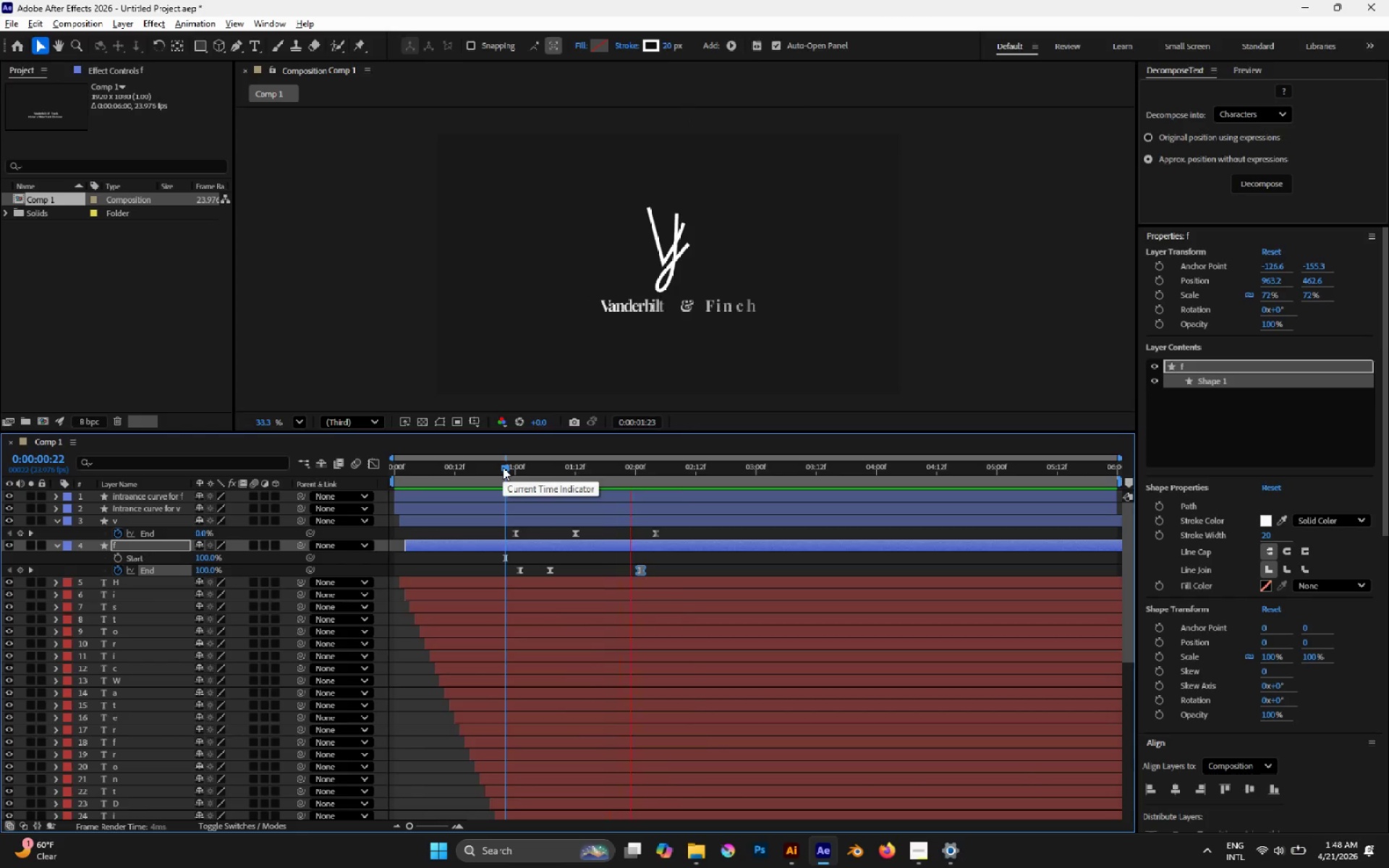 
key(Space)
 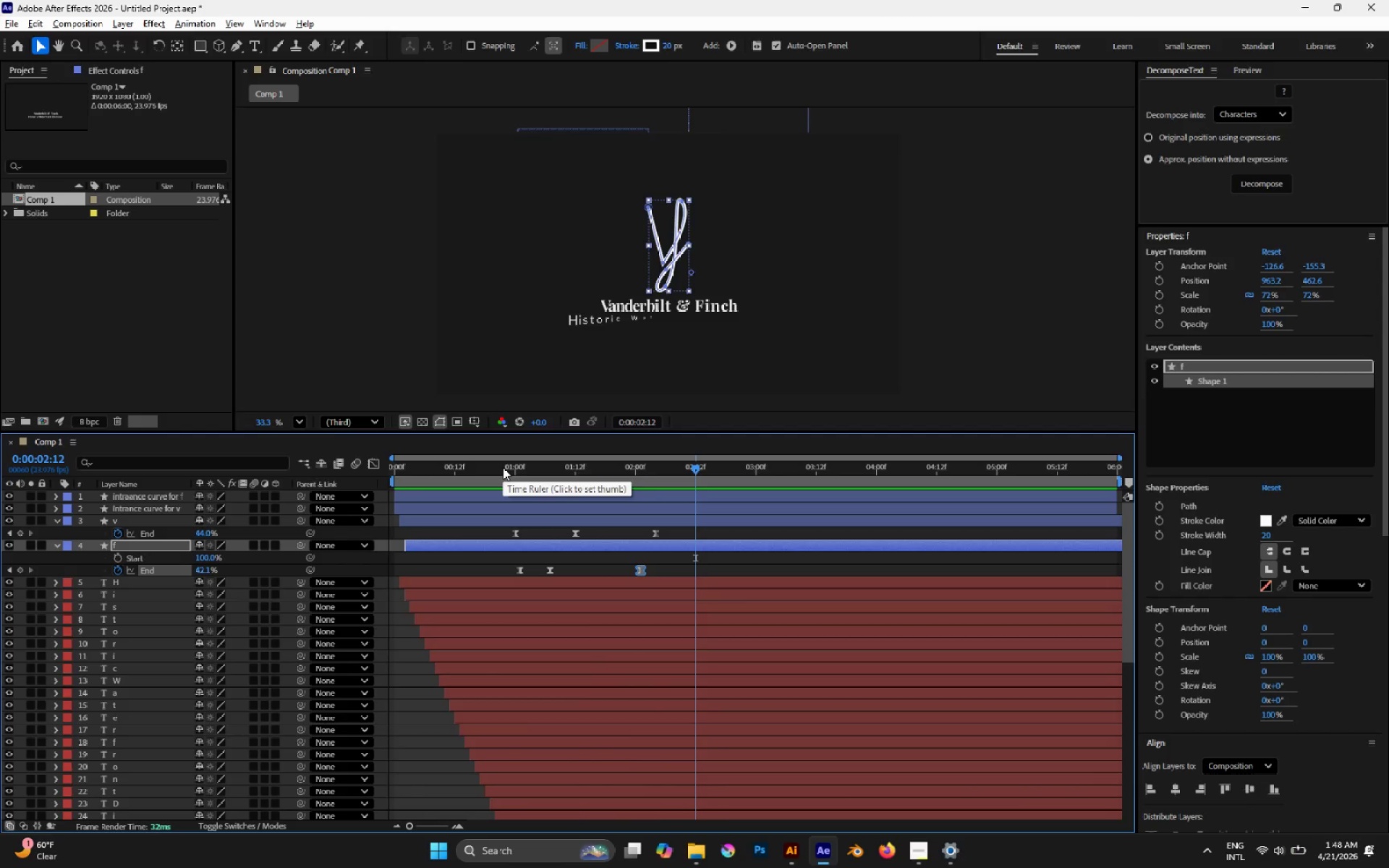 
left_click([503, 467])
 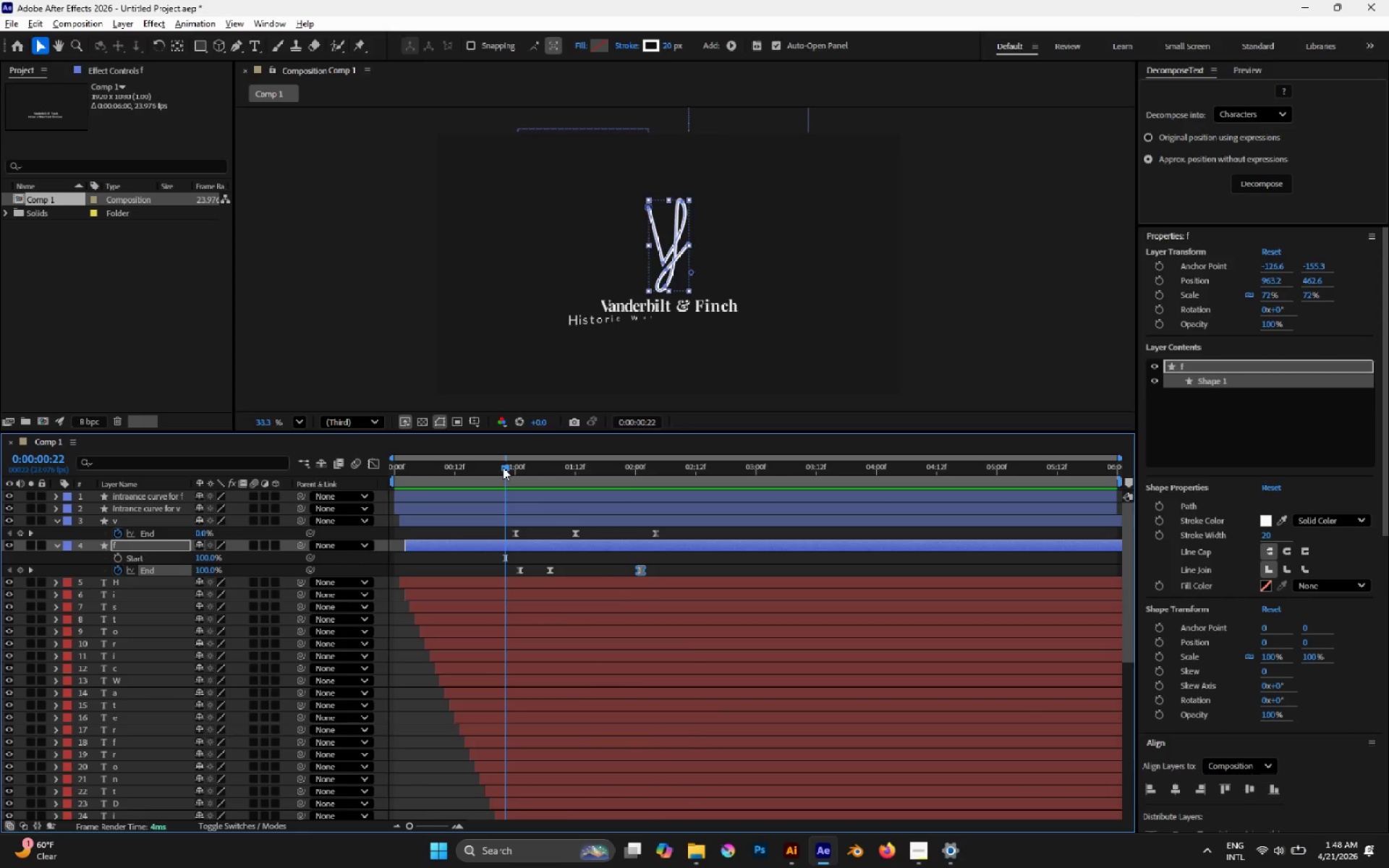 
key(Space)
 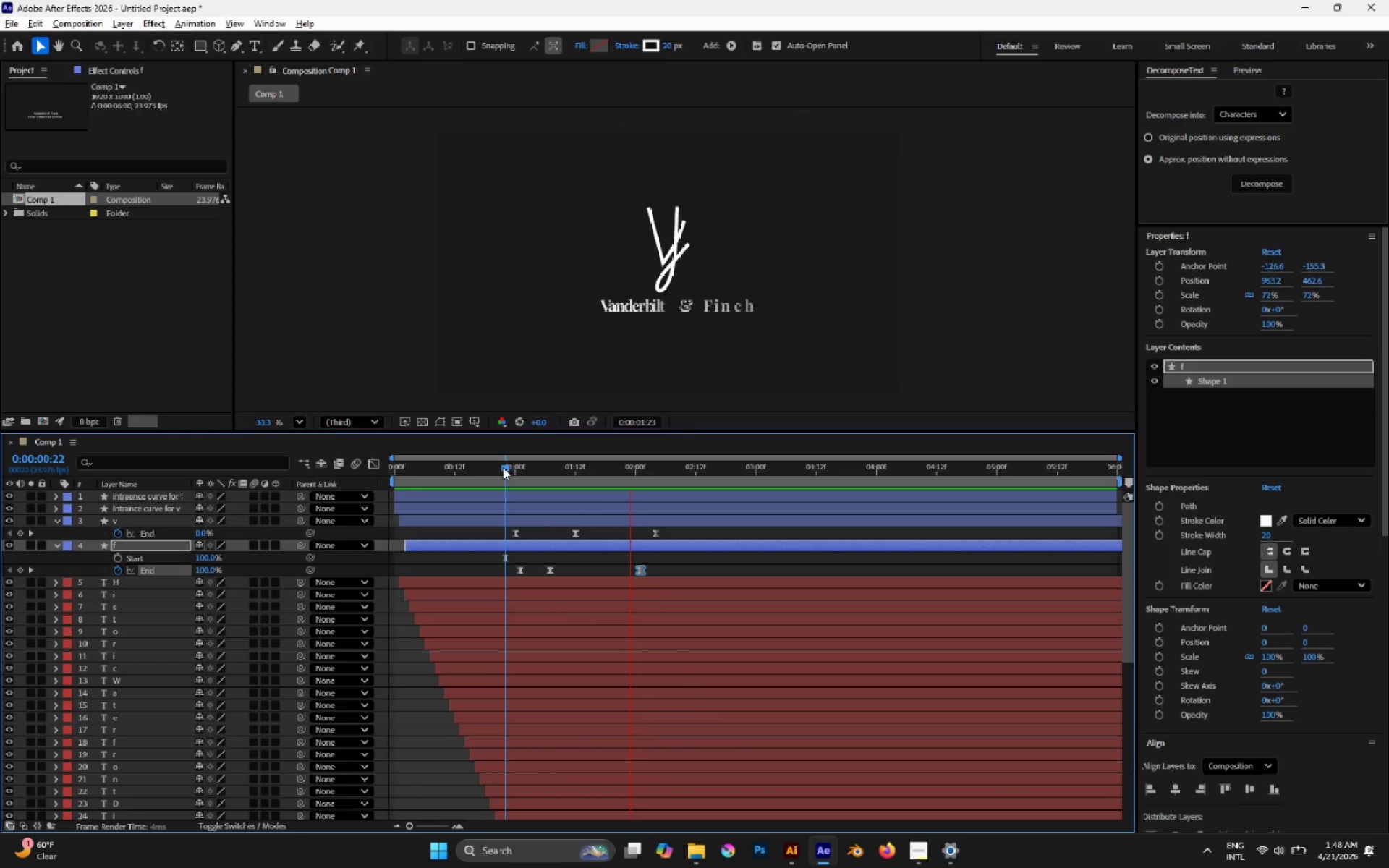 
key(Space)
 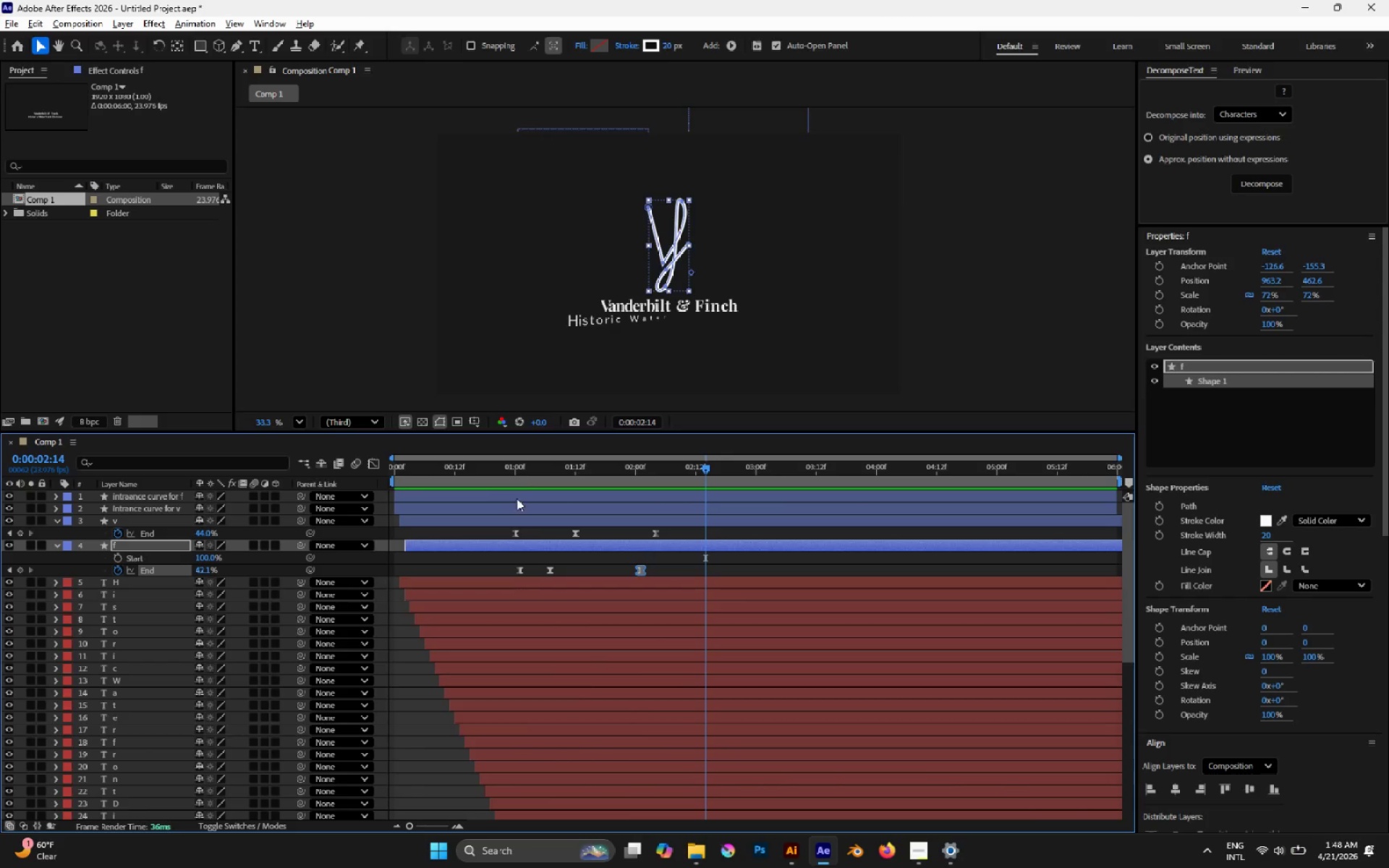 
scroll: coordinate [545, 553], scroll_direction: down, amount: 10.0
 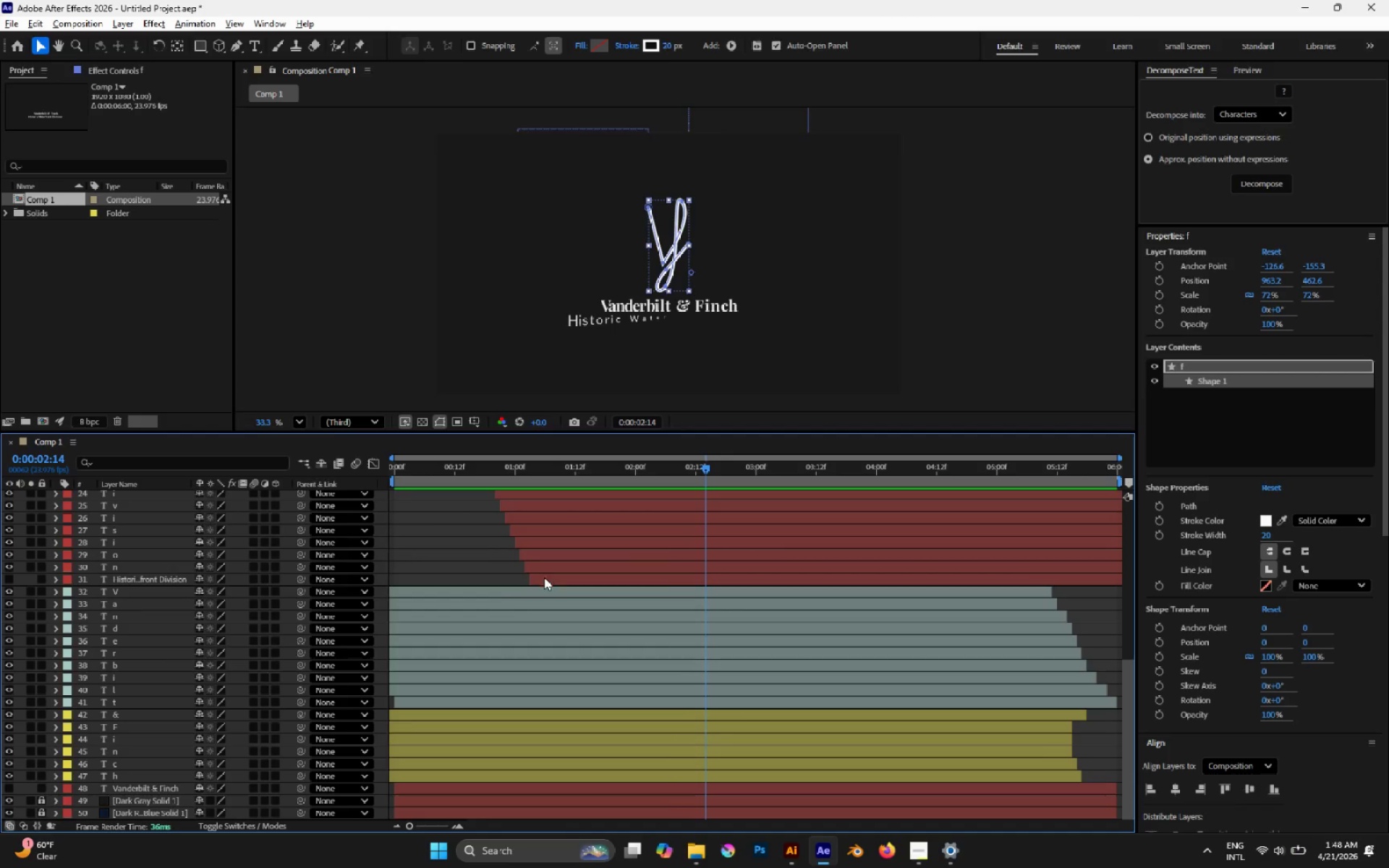 
left_click([512, 594])
 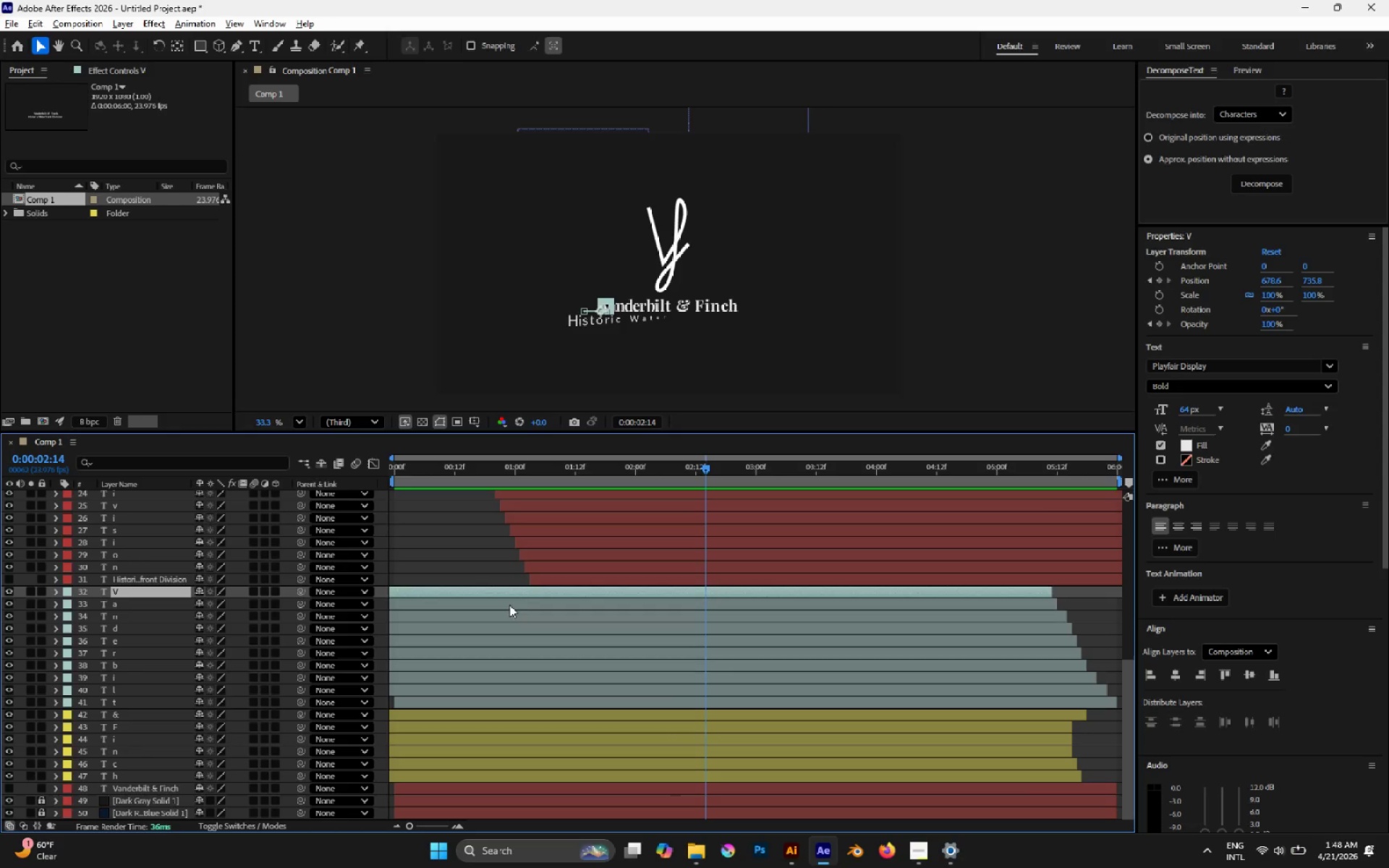 
hold_key(key=ShiftLeft, duration=4.53)
left_click([513, 694])
 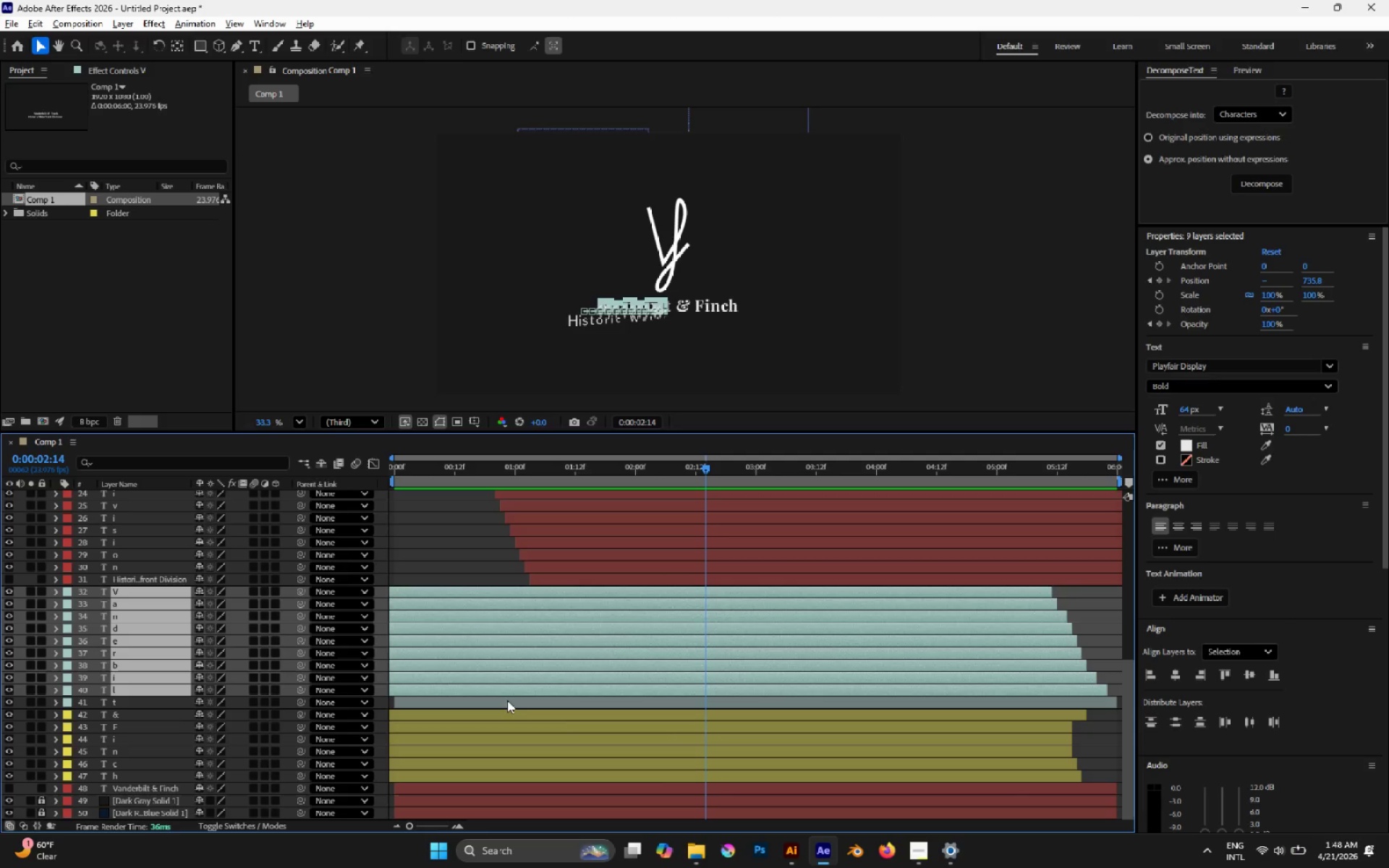 
left_click_drag(start_coordinate=[517, 696], to_coordinate=[522, 696])
 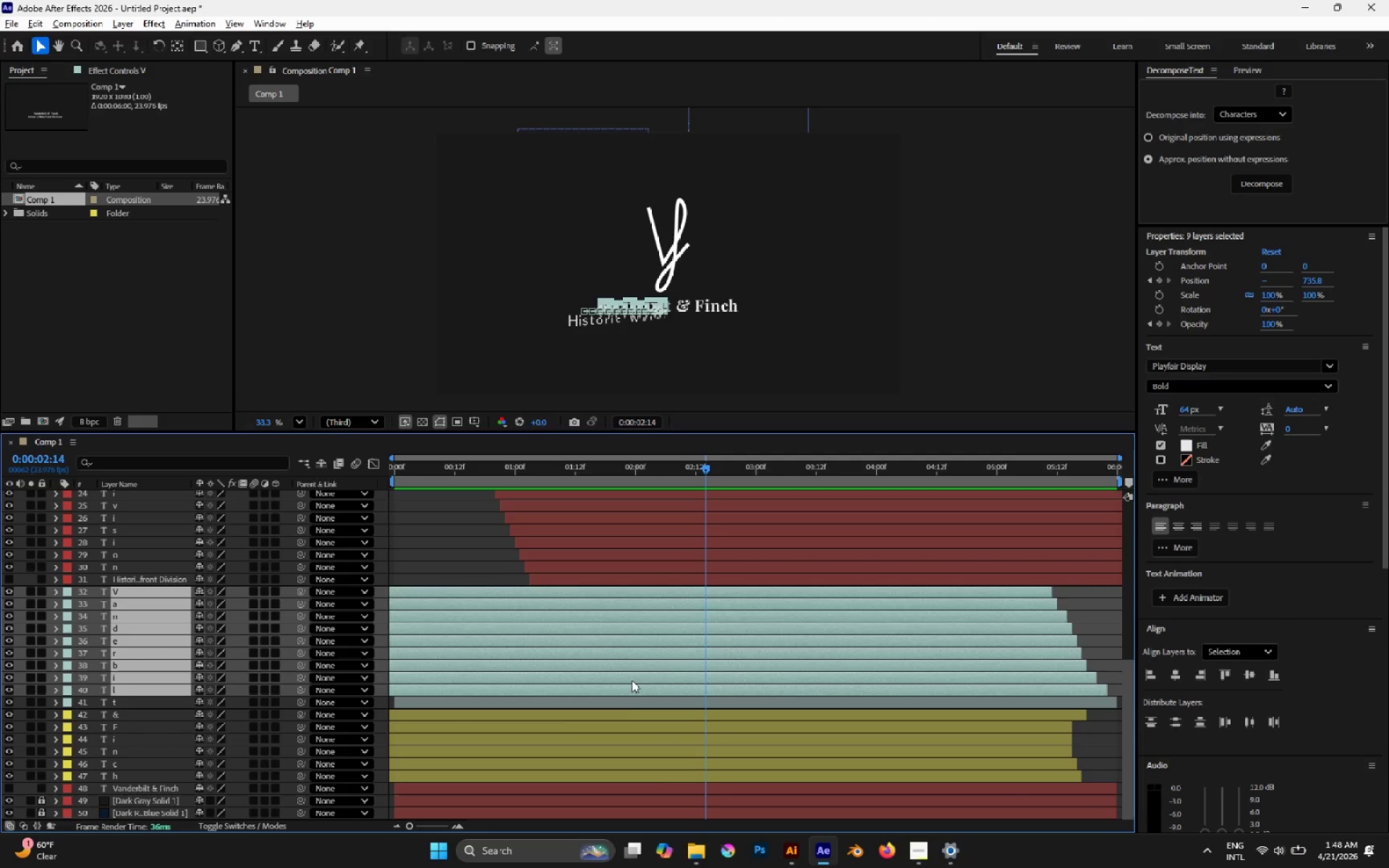 
left_click([621, 700])
 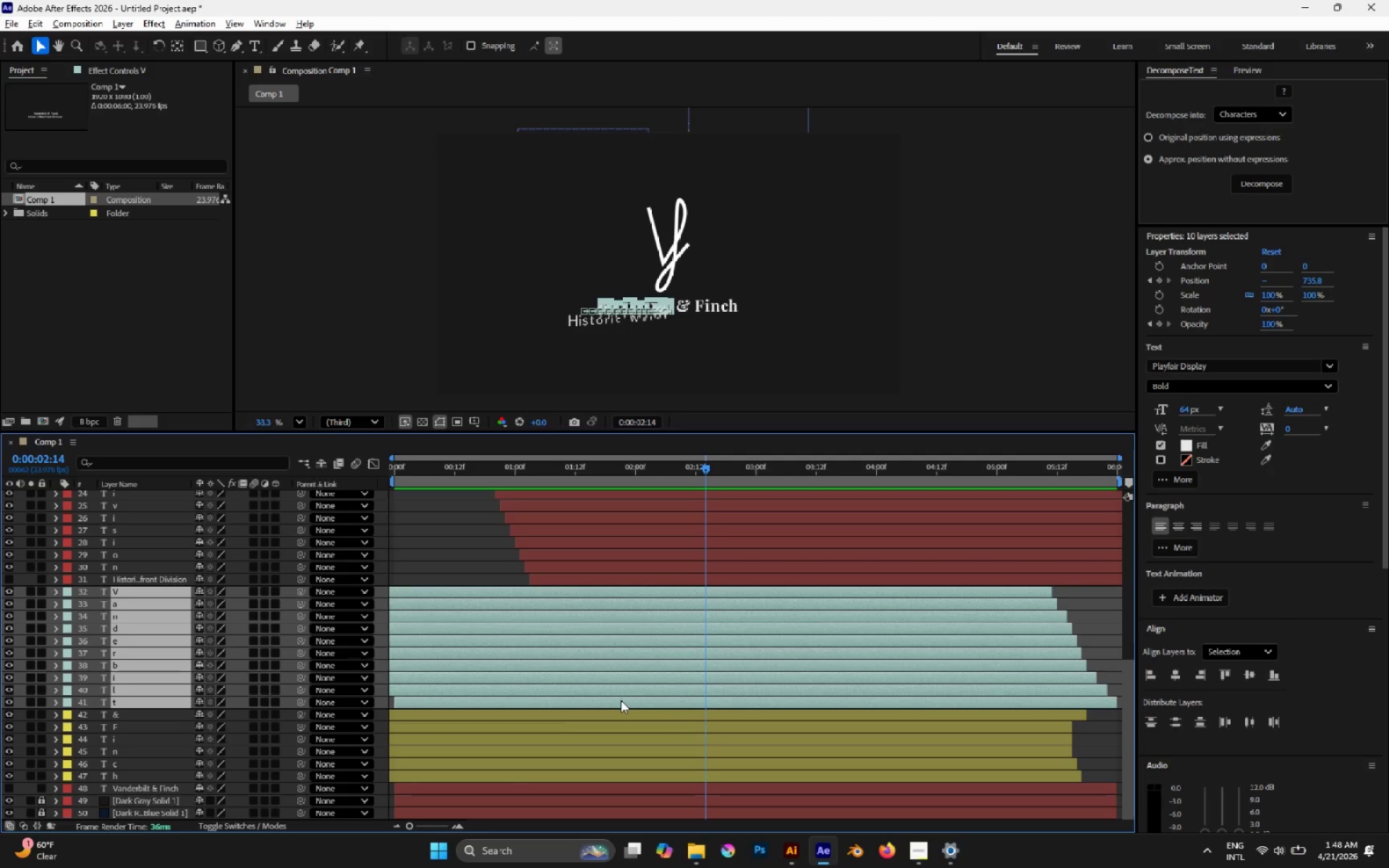 
key(U)
 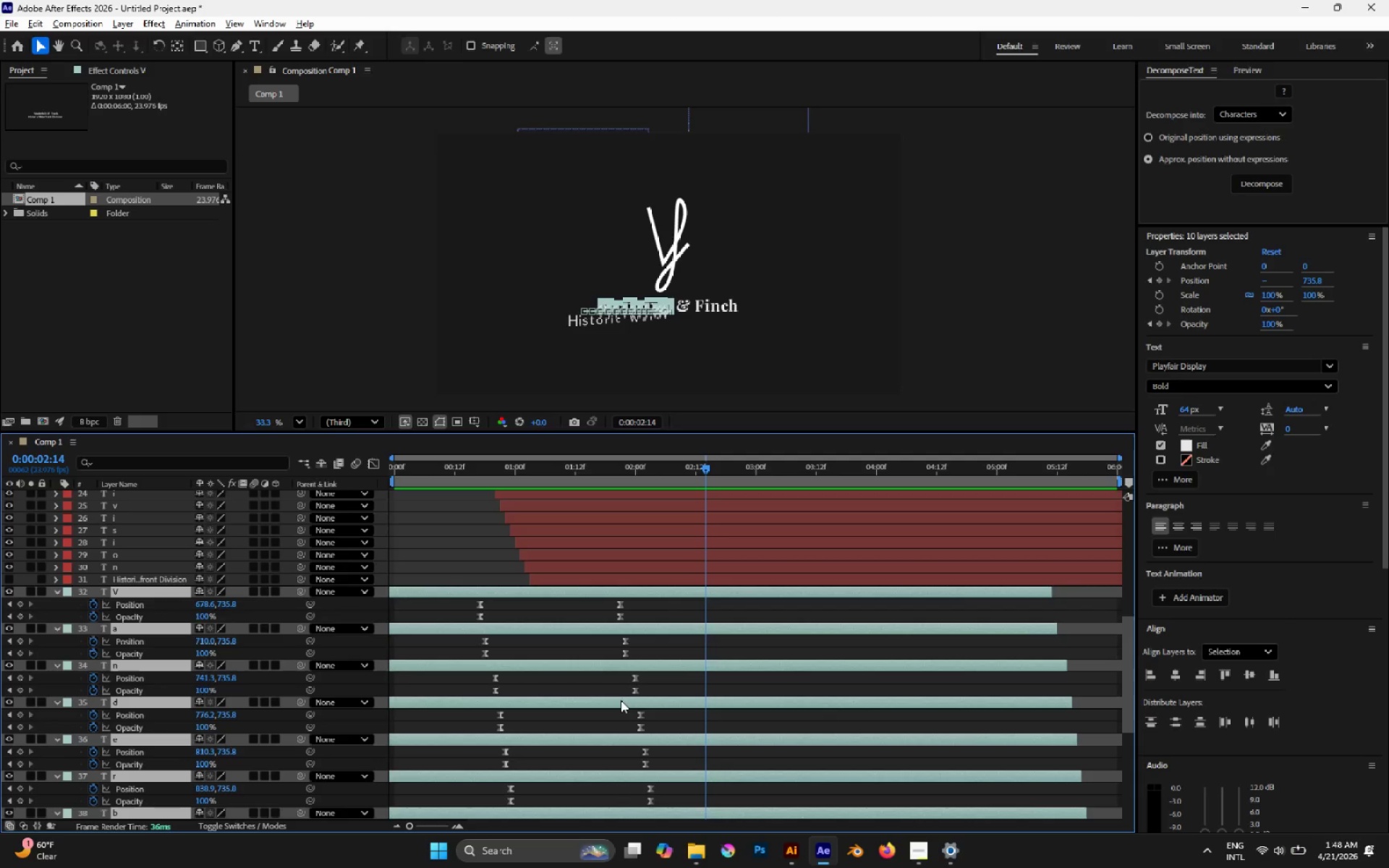 
scroll: coordinate [621, 700], scroll_direction: down, amount: 1.0
 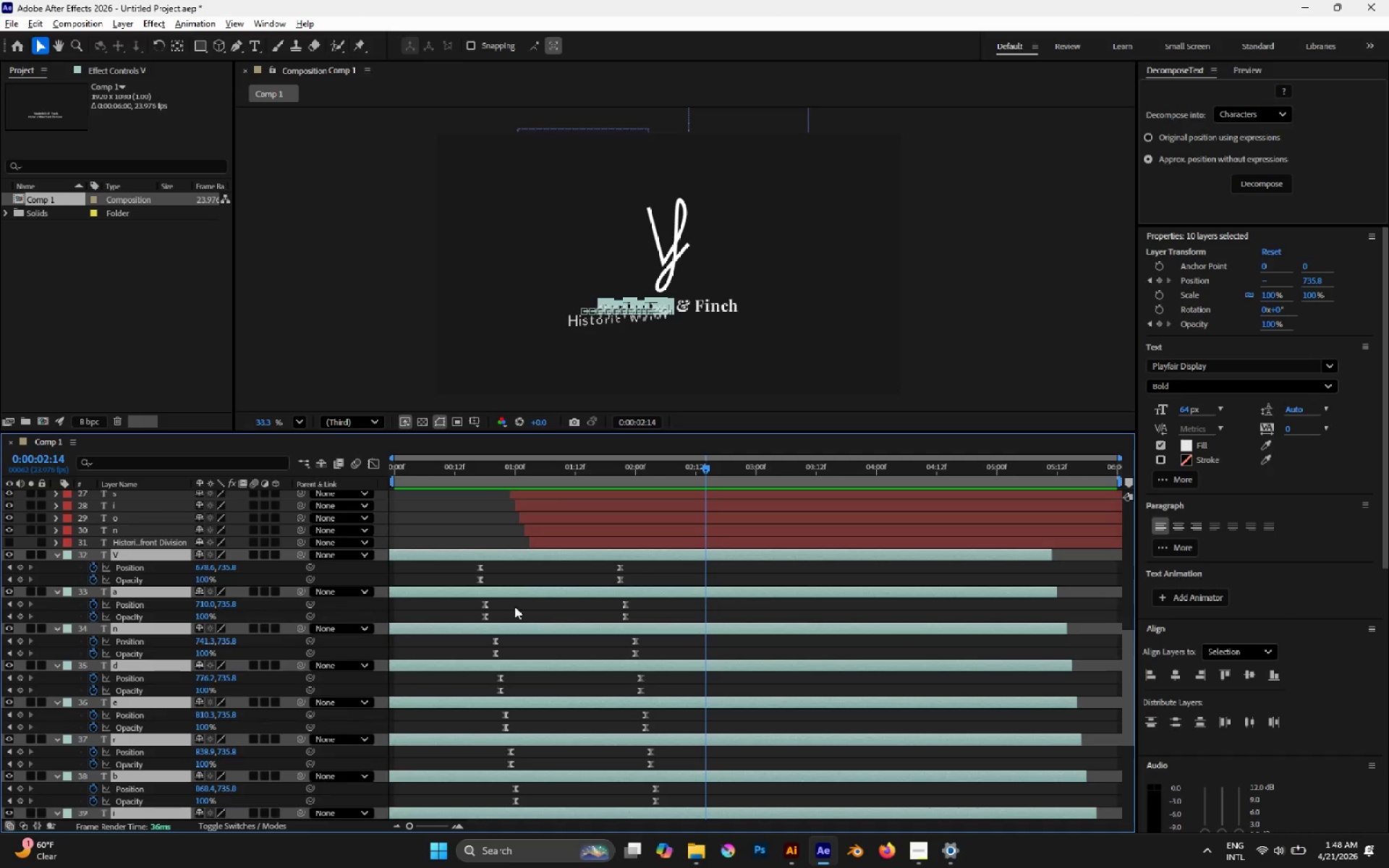 
left_click([505, 584])
 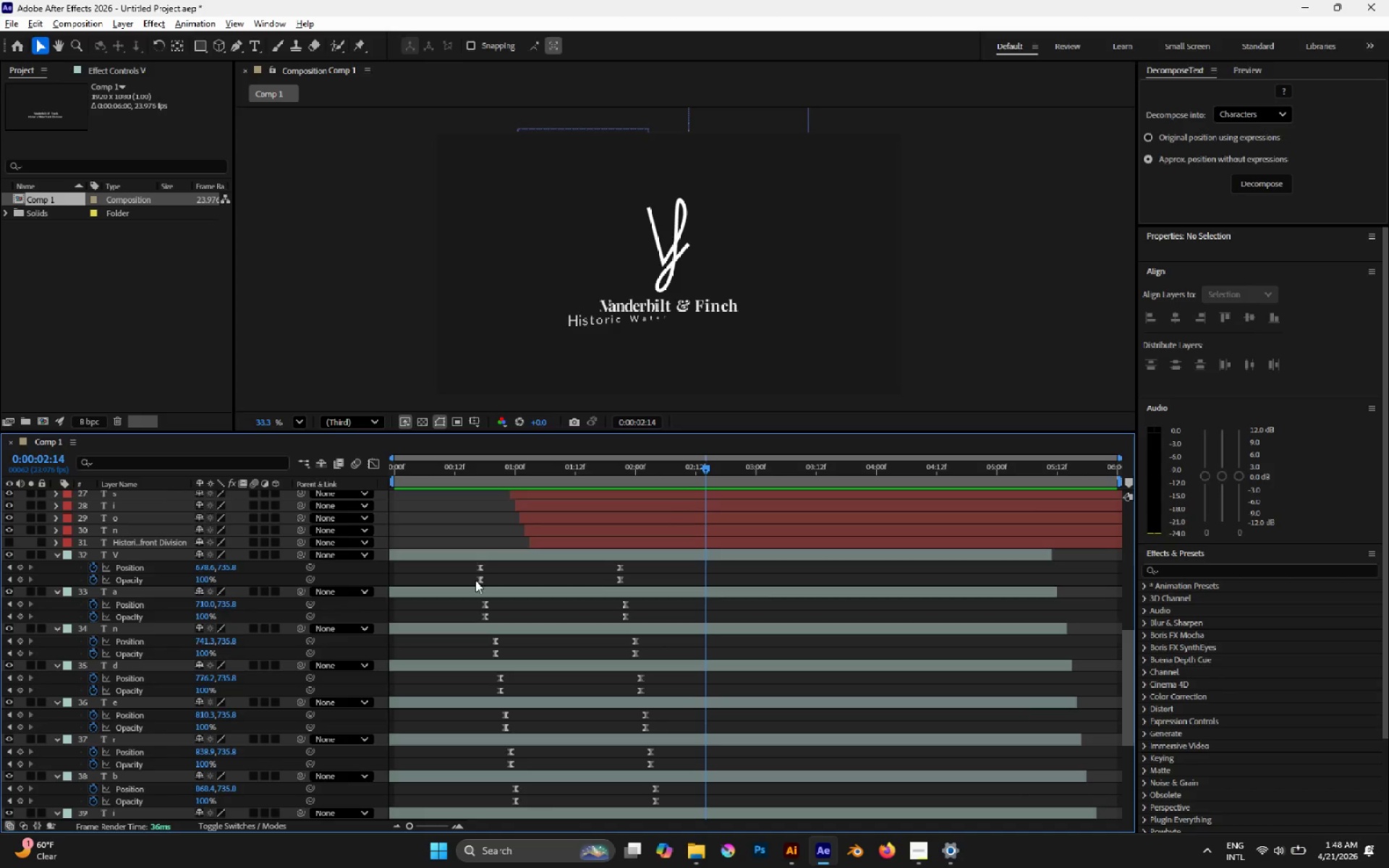 
left_click_drag(start_coordinate=[467, 566], to_coordinate=[709, 702])
 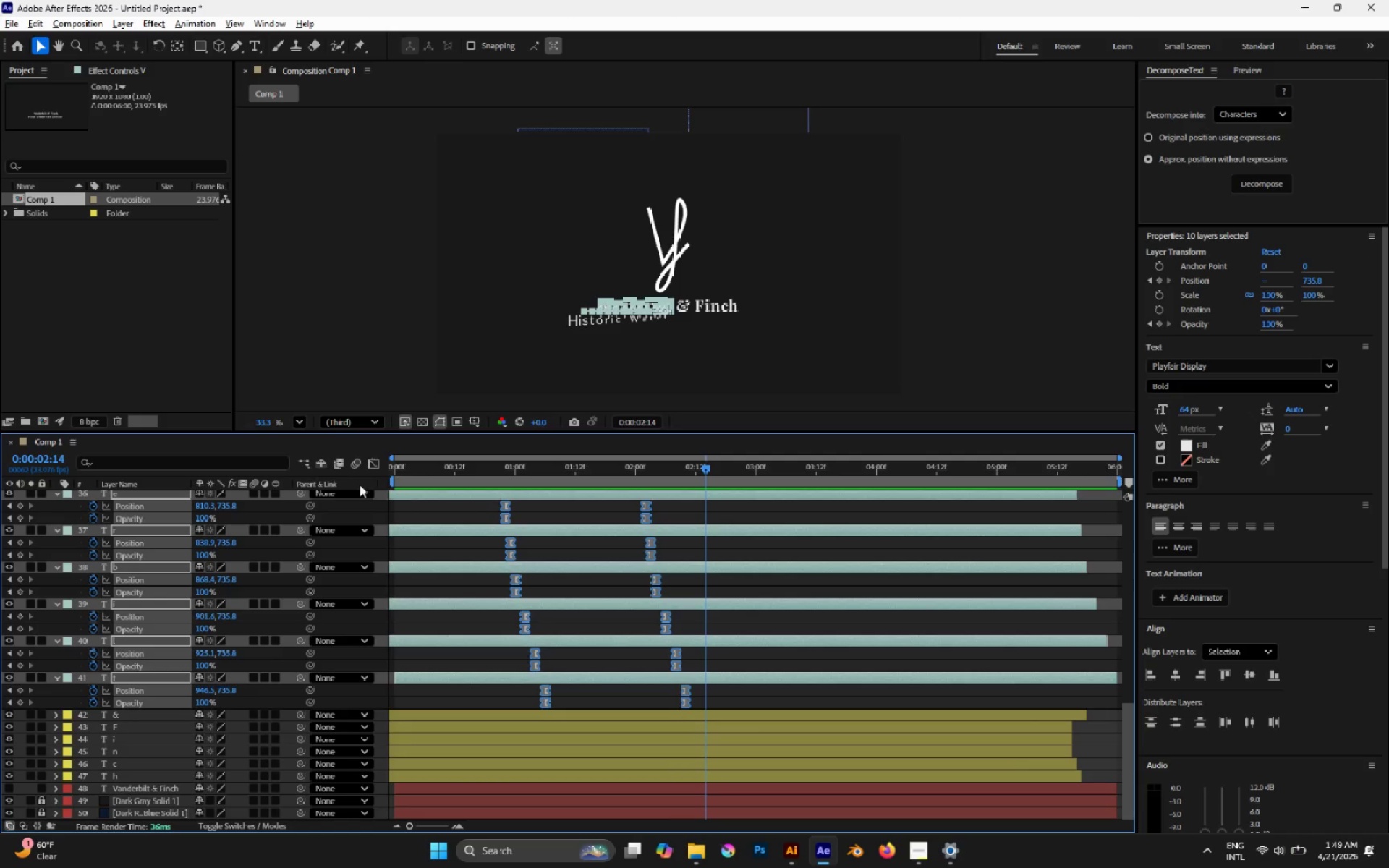 
left_click([373, 469])
 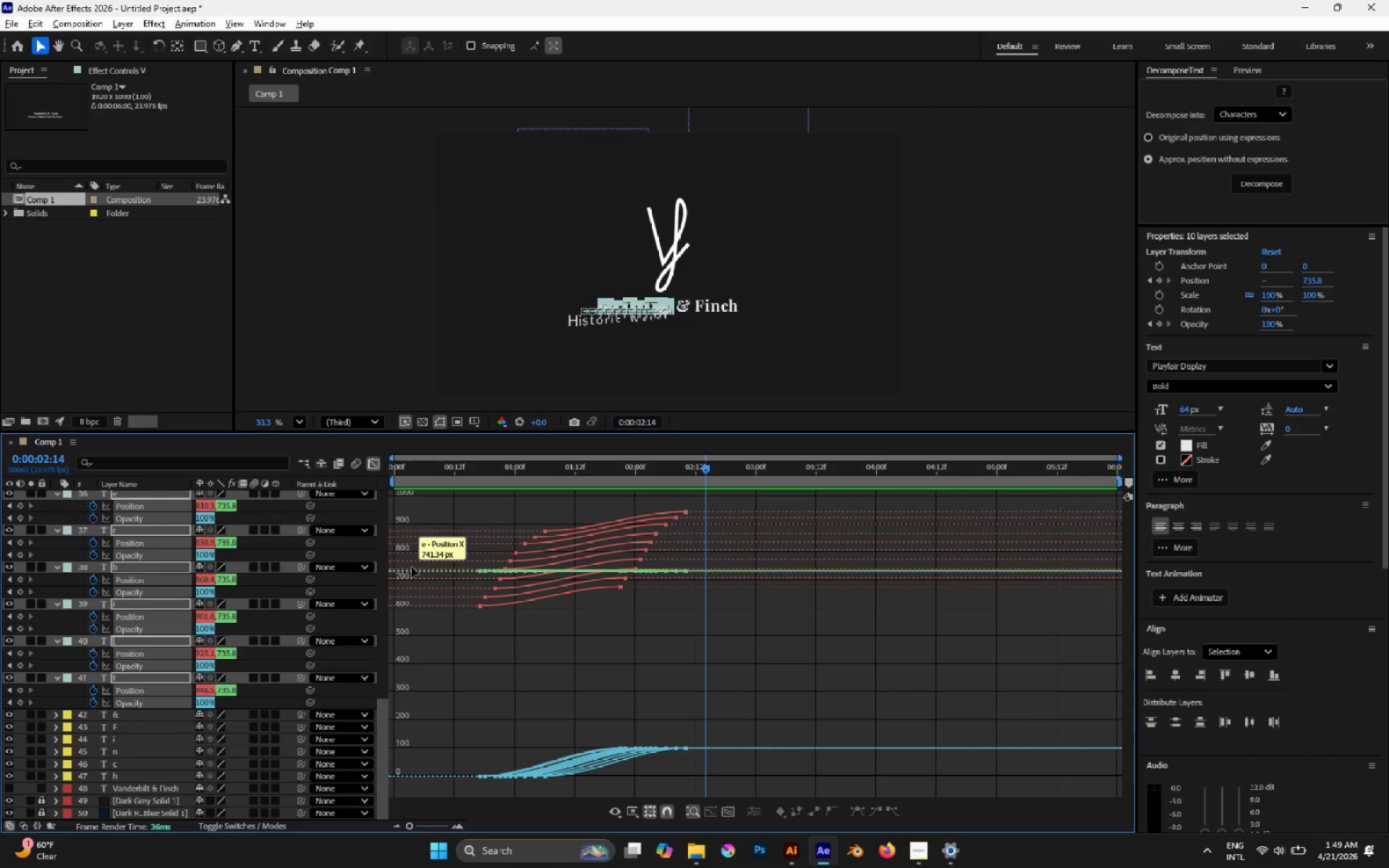 
wait(5.89)
 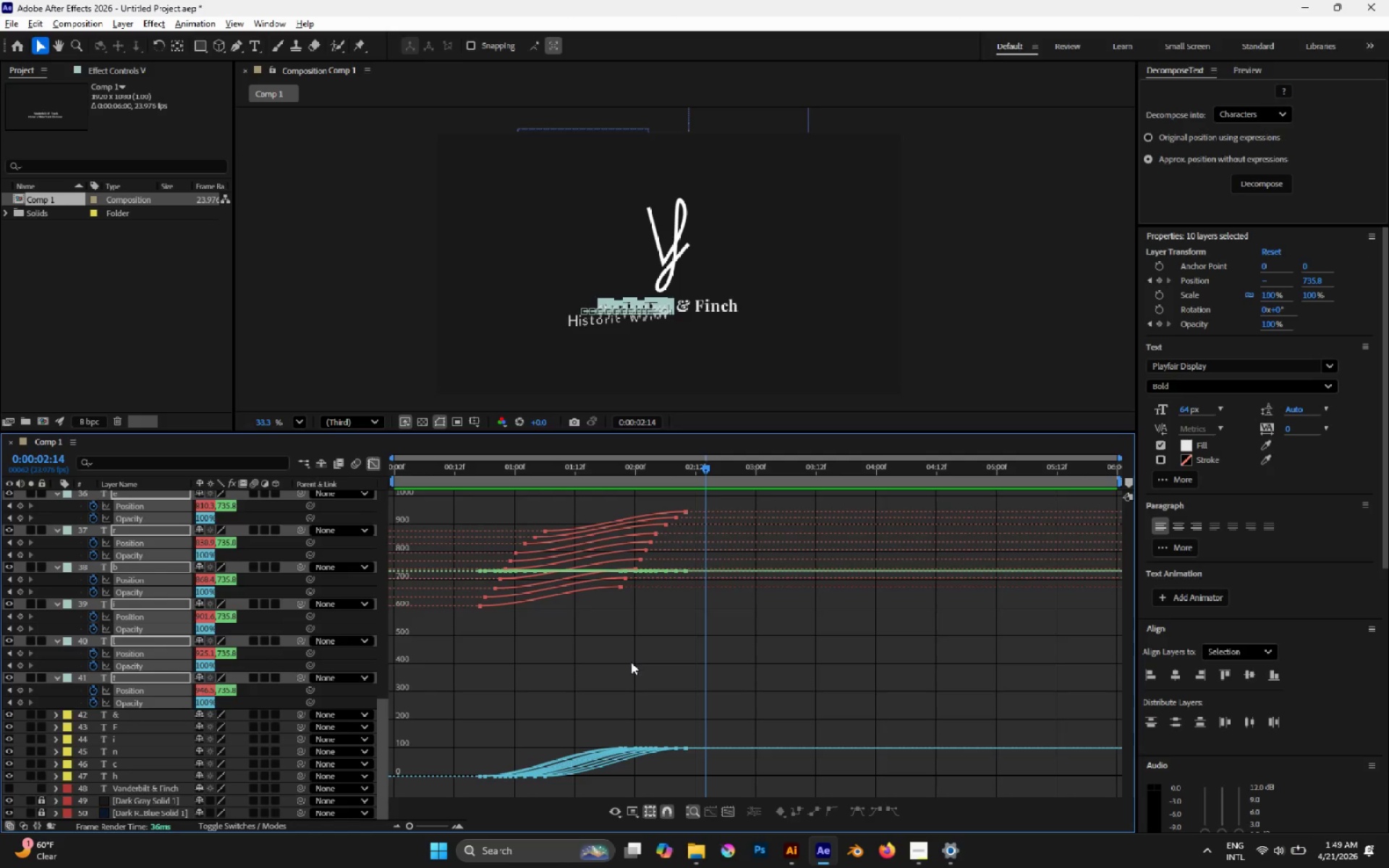 
left_click([376, 467])
 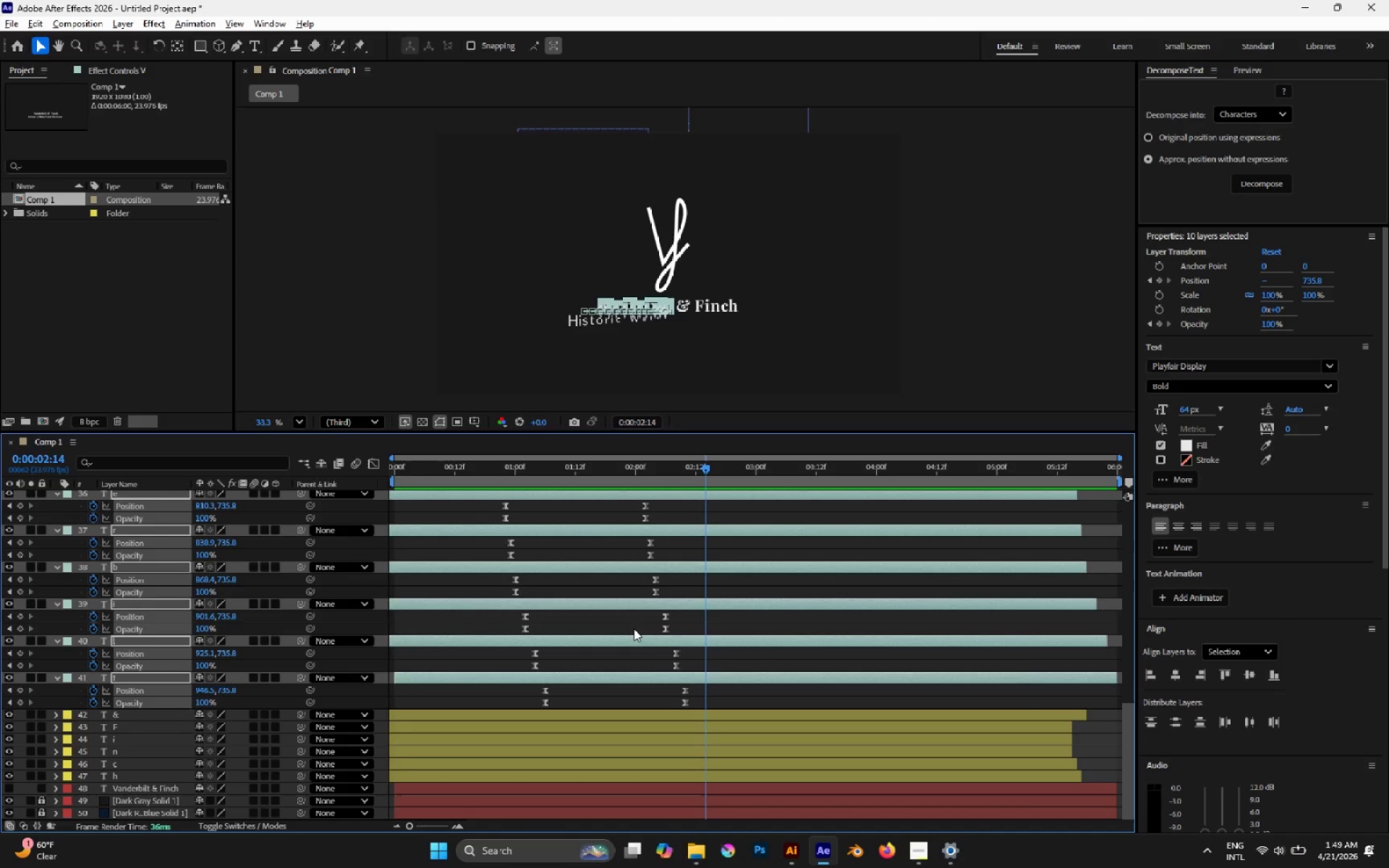 
key(Y)
 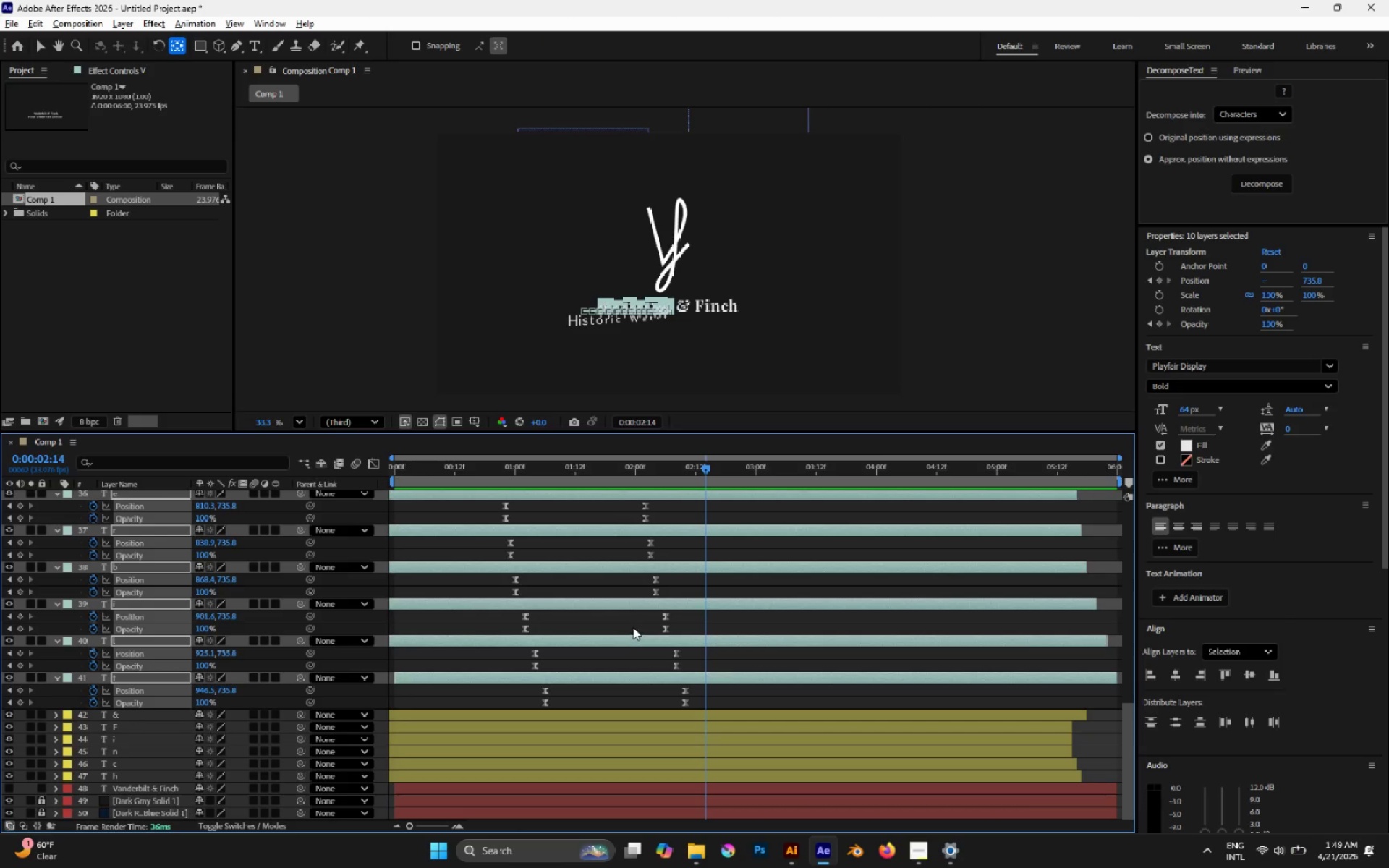 
left_click([632, 625])
 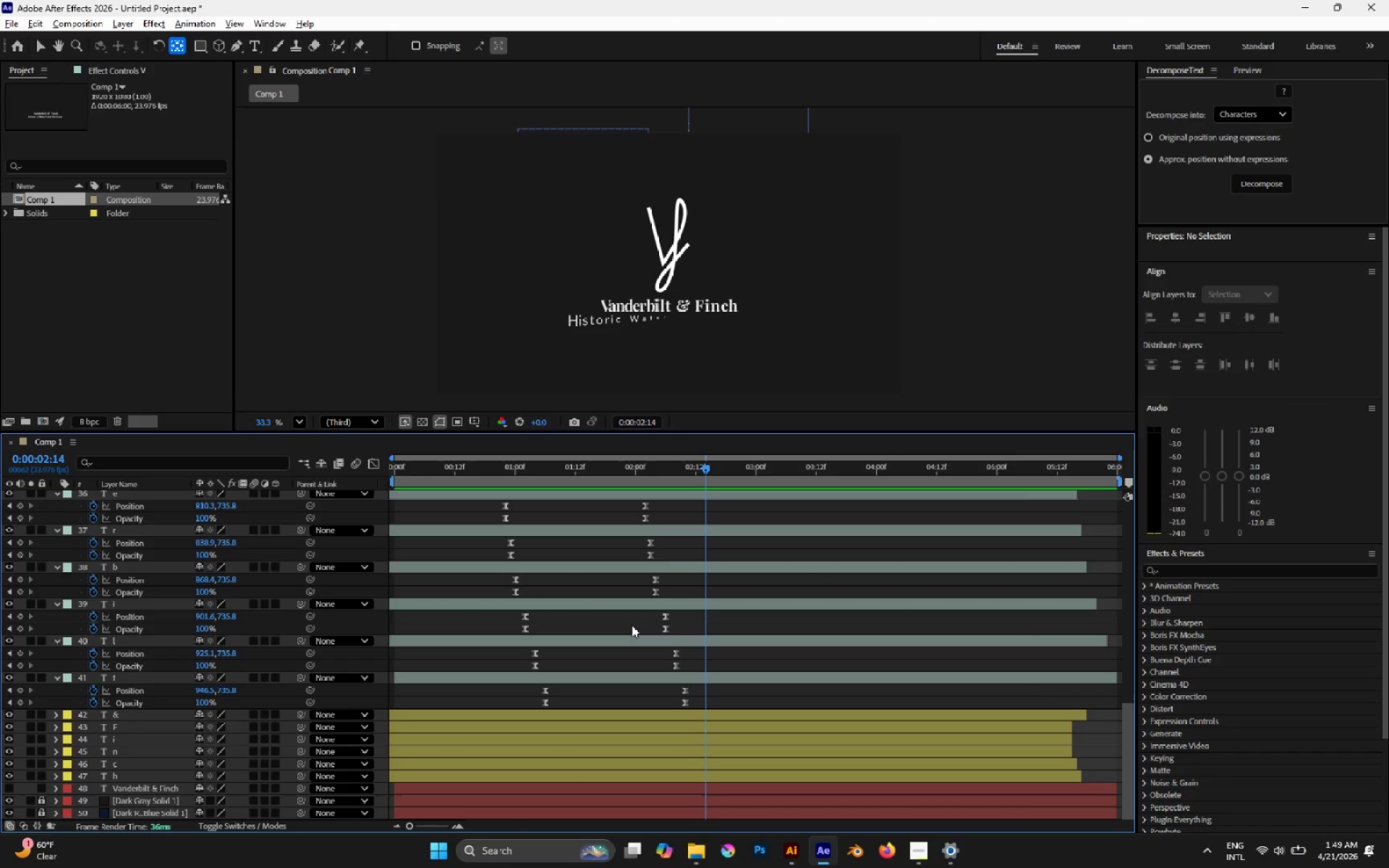 
key(Y)
 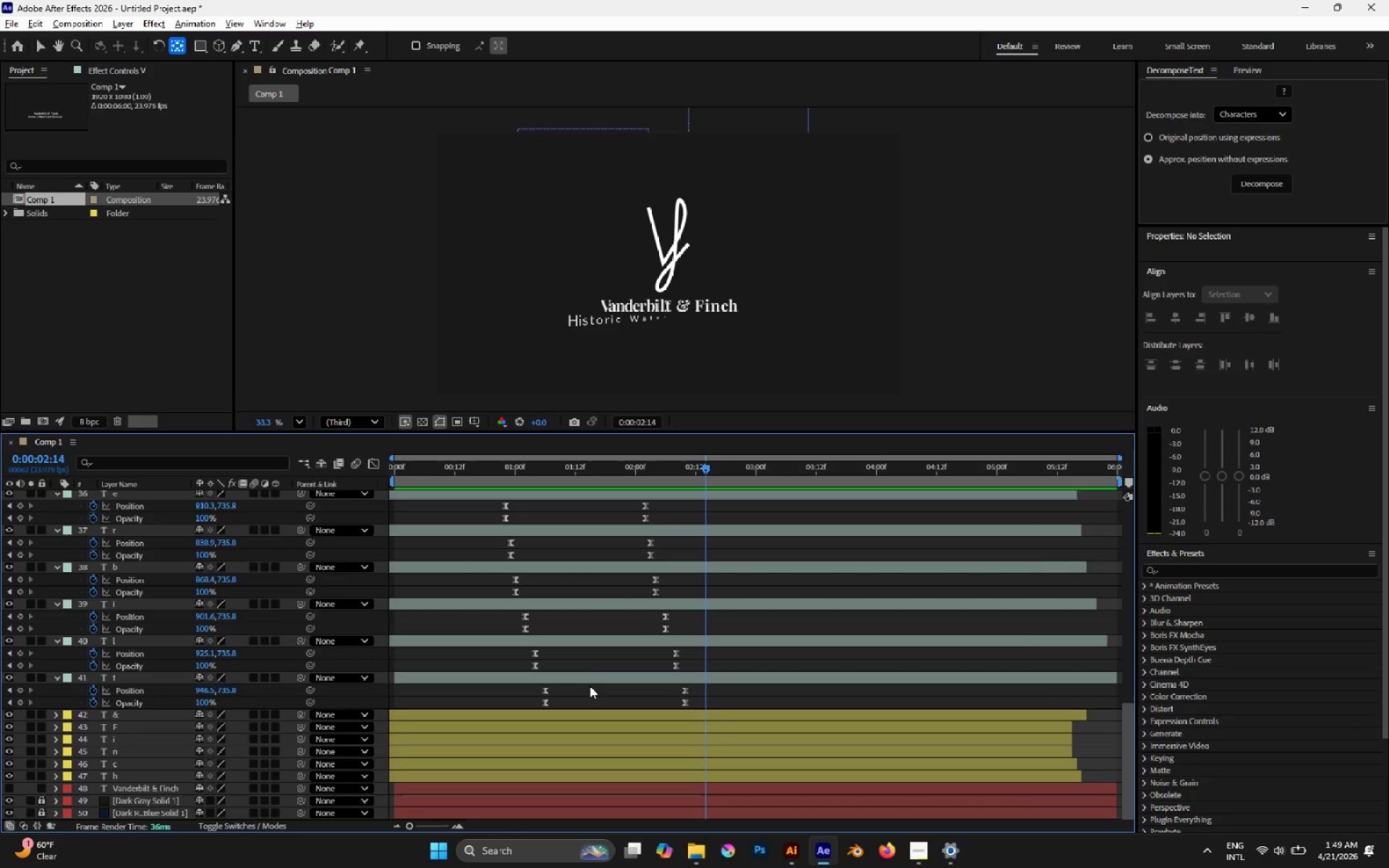 
left_click([590, 678])
 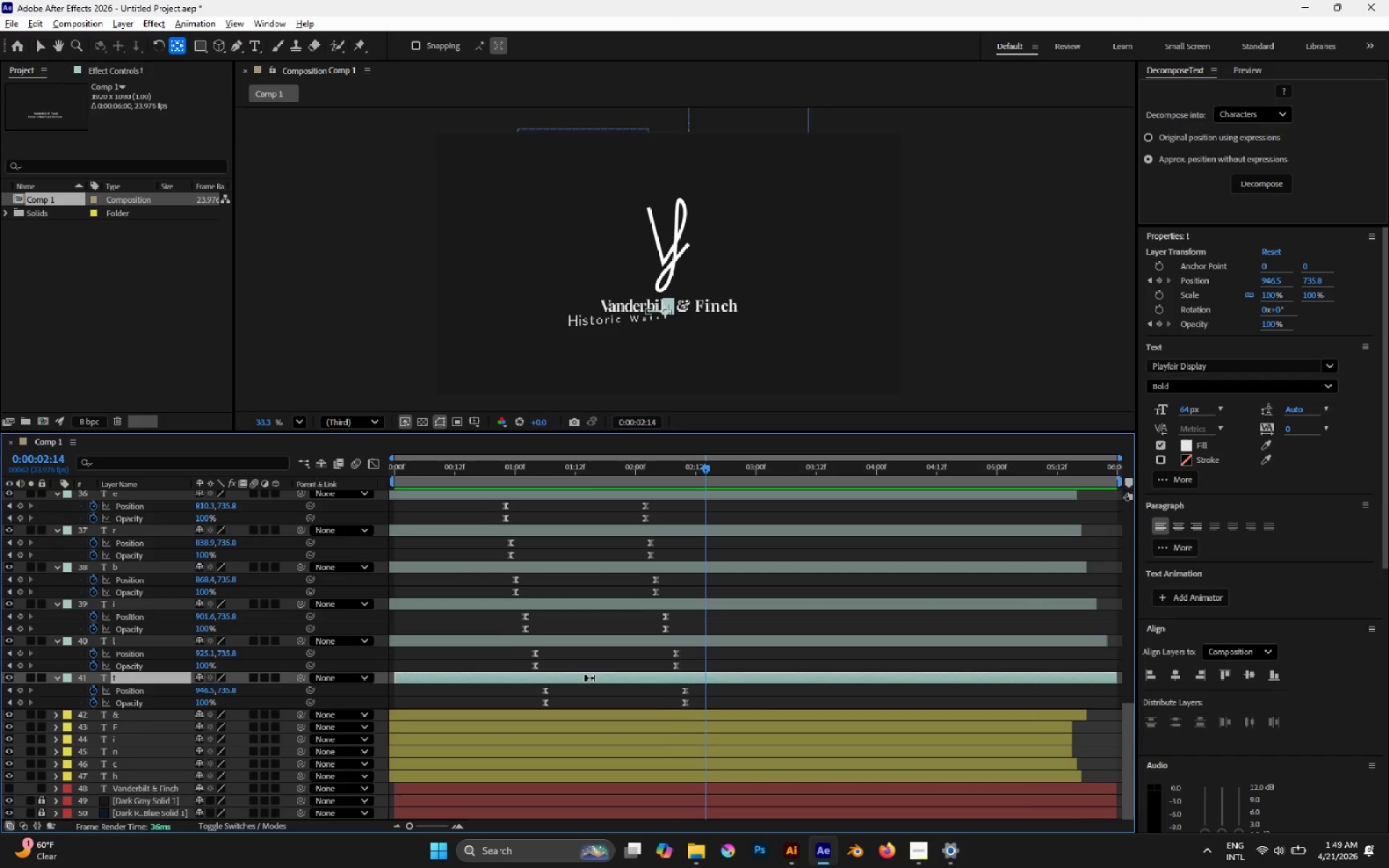 
scroll: coordinate [590, 678], scroll_direction: up, amount: 5.0
 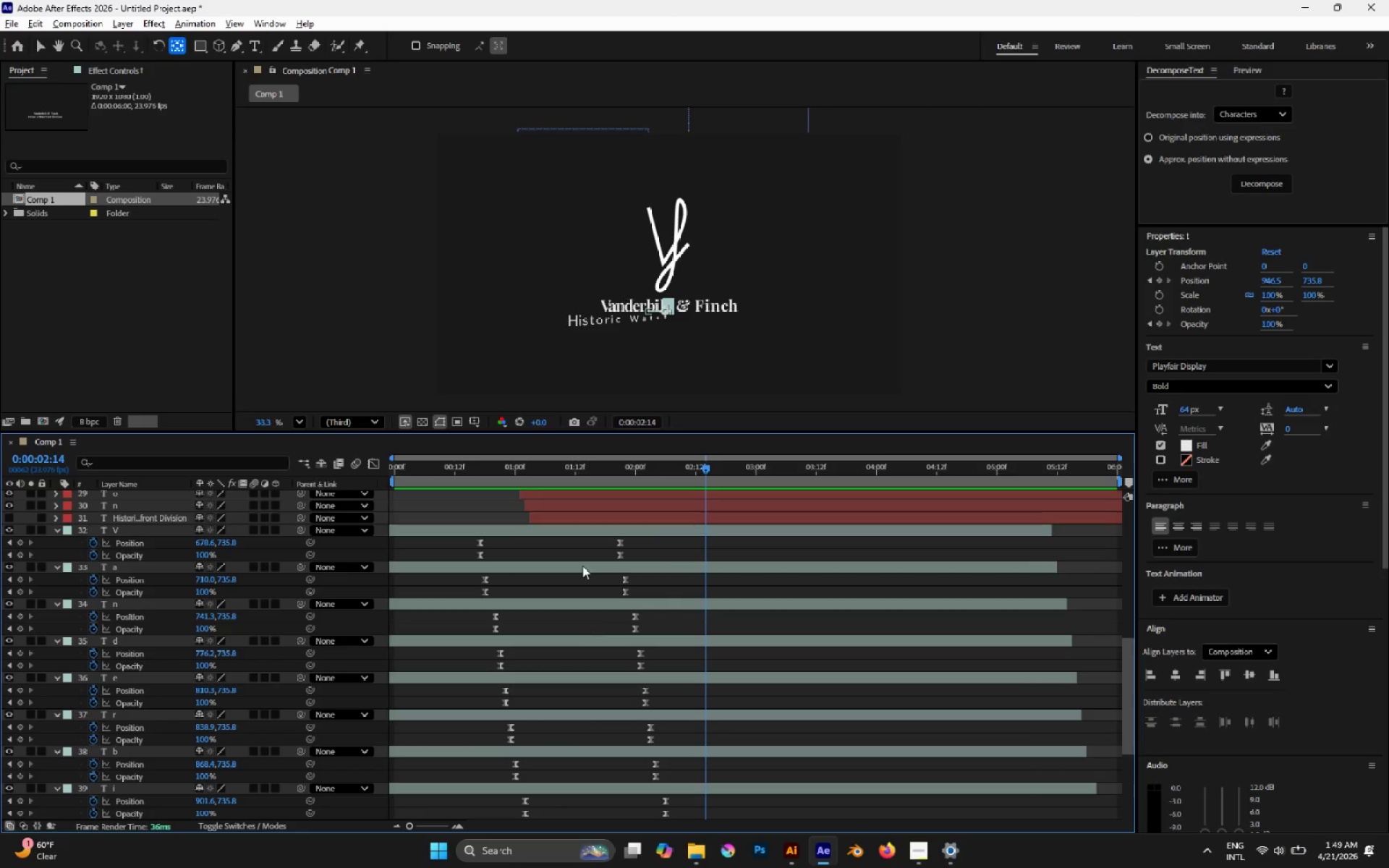 
hold_key(key=ShiftLeft, duration=0.72)
left_click([579, 533])
 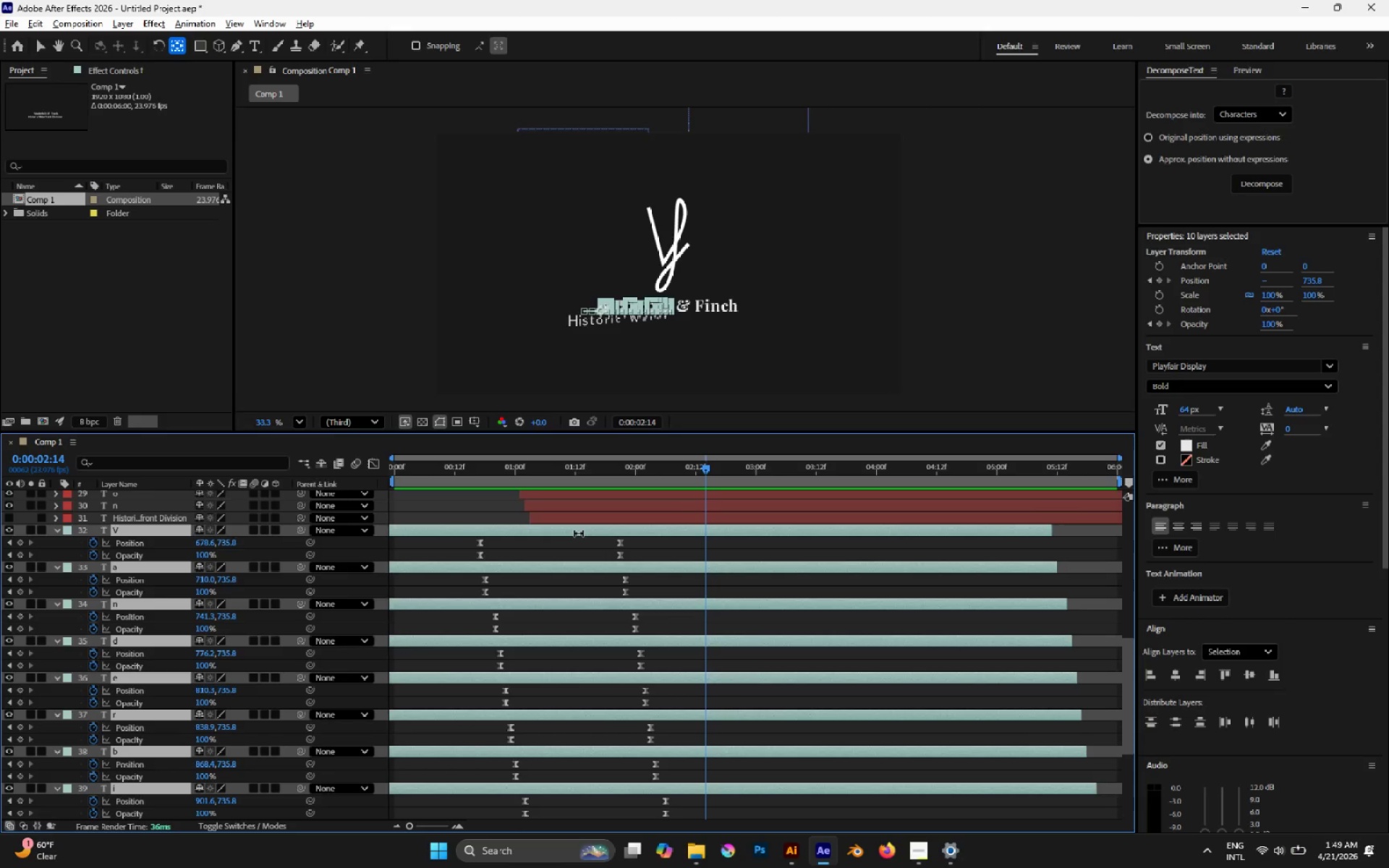 
key(T)
 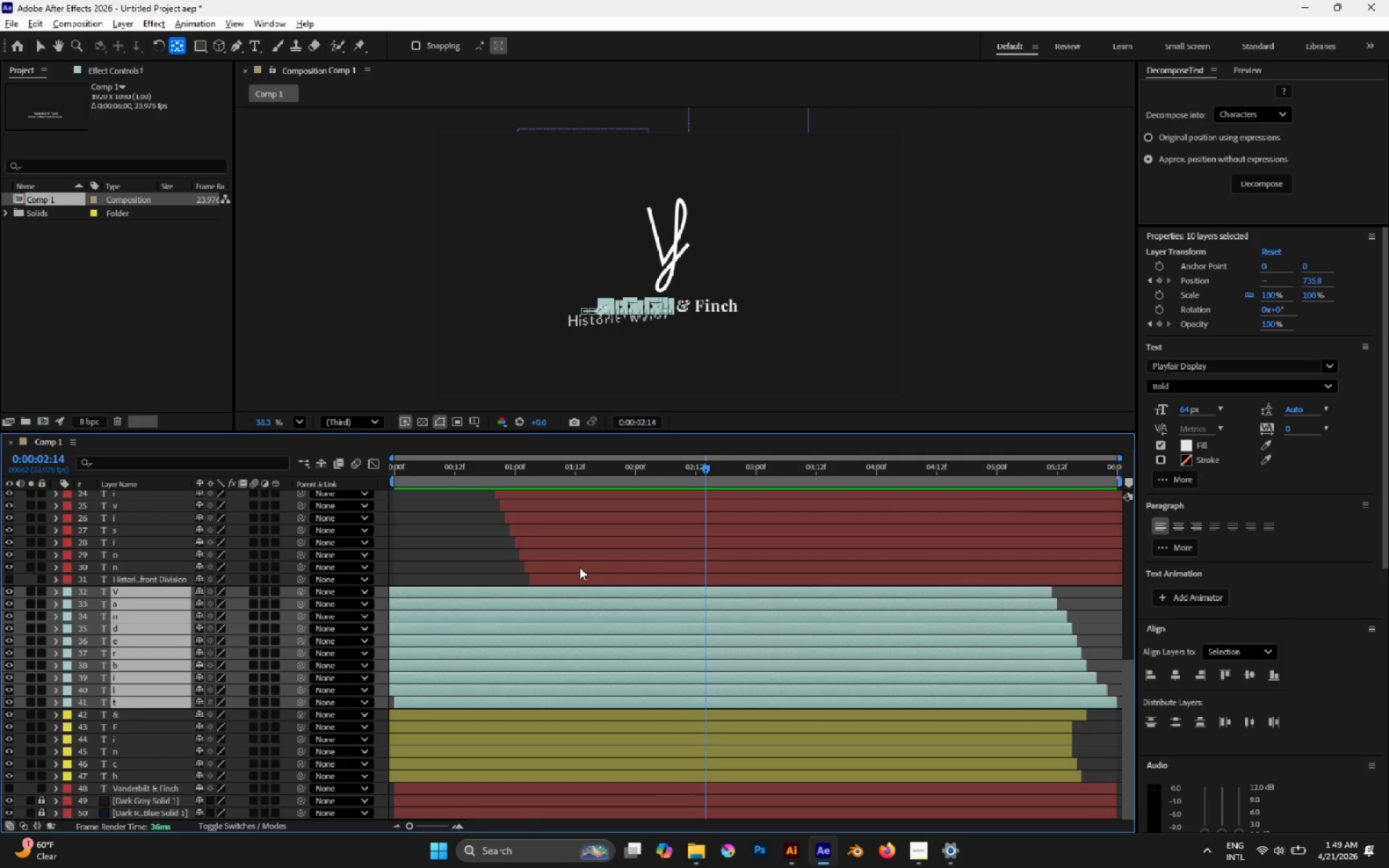 
type(tv)
 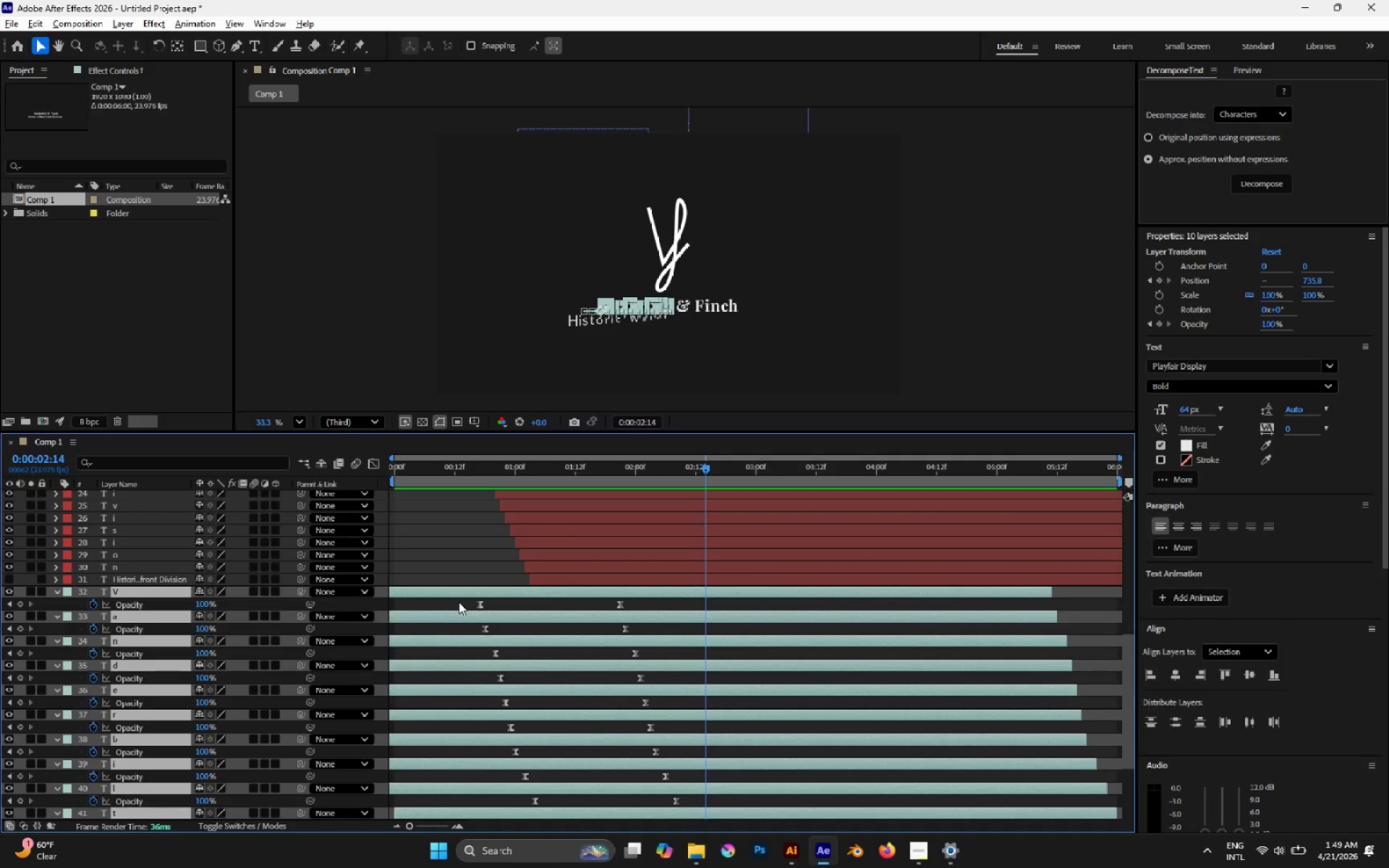 
left_click_drag(start_coordinate=[459, 603], to_coordinate=[715, 700])
 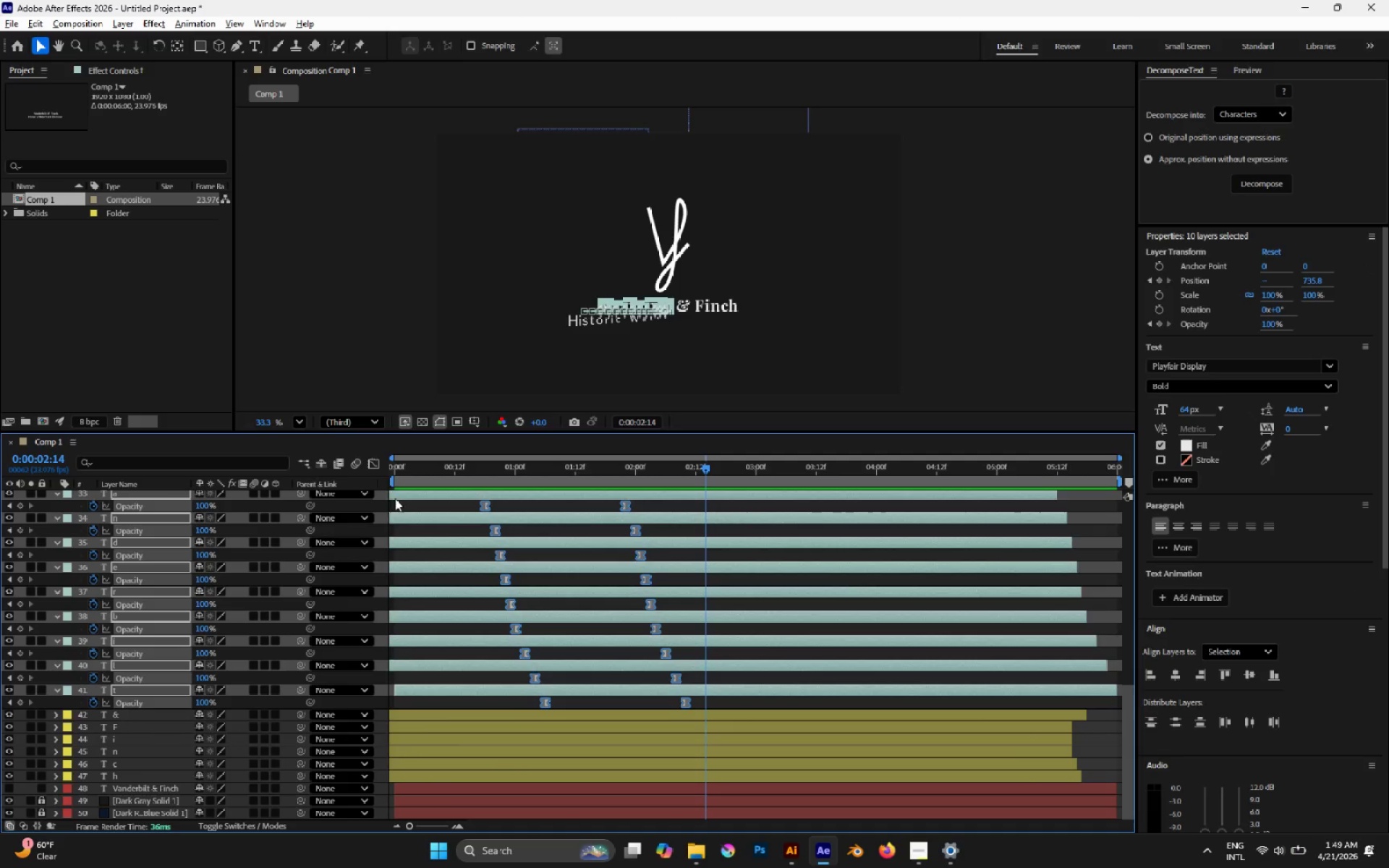 
mouse_move([410, 506])
 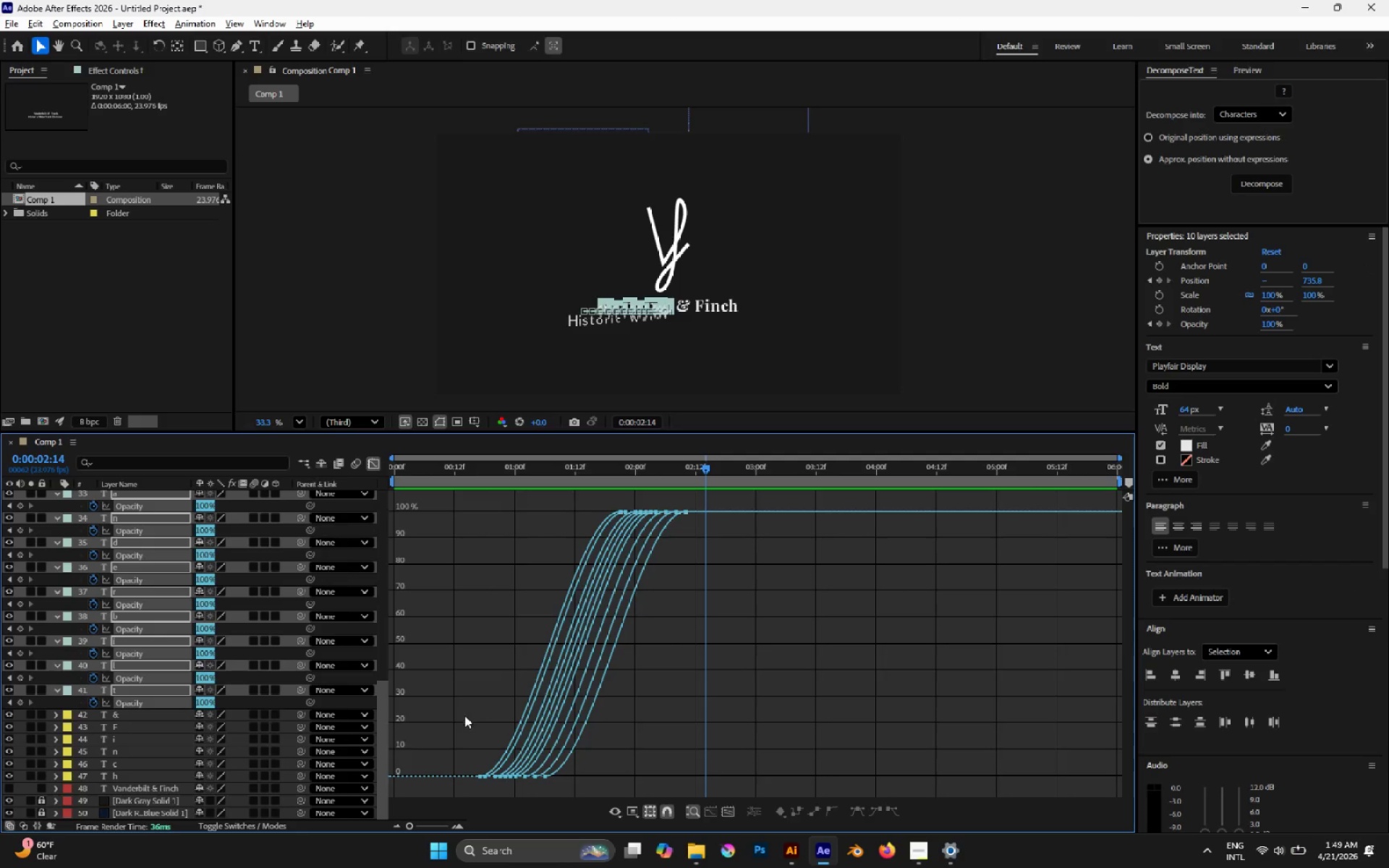 
left_click_drag(start_coordinate=[461, 718], to_coordinate=[562, 806])
 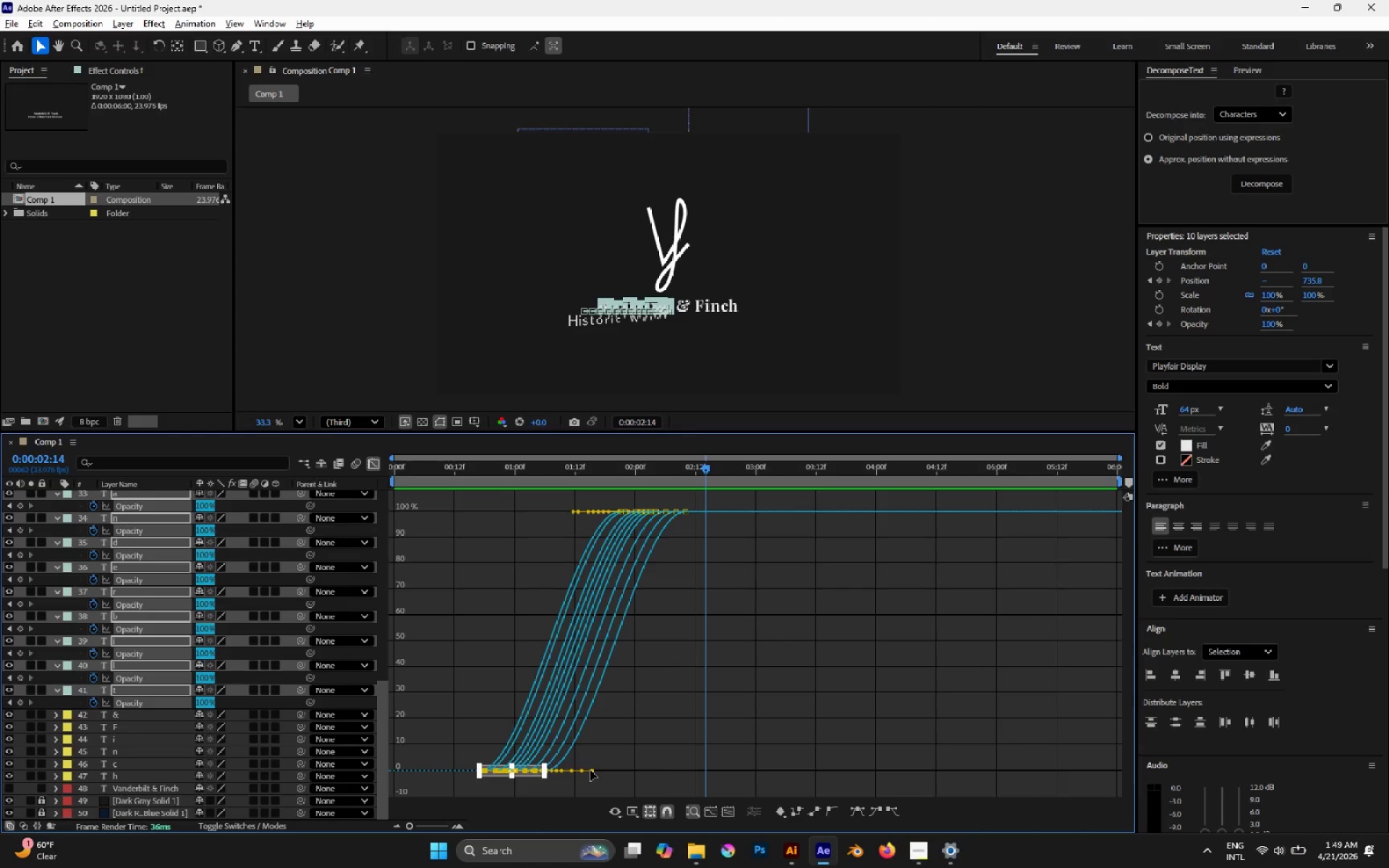 
left_click_drag(start_coordinate=[590, 770], to_coordinate=[565, 694])
 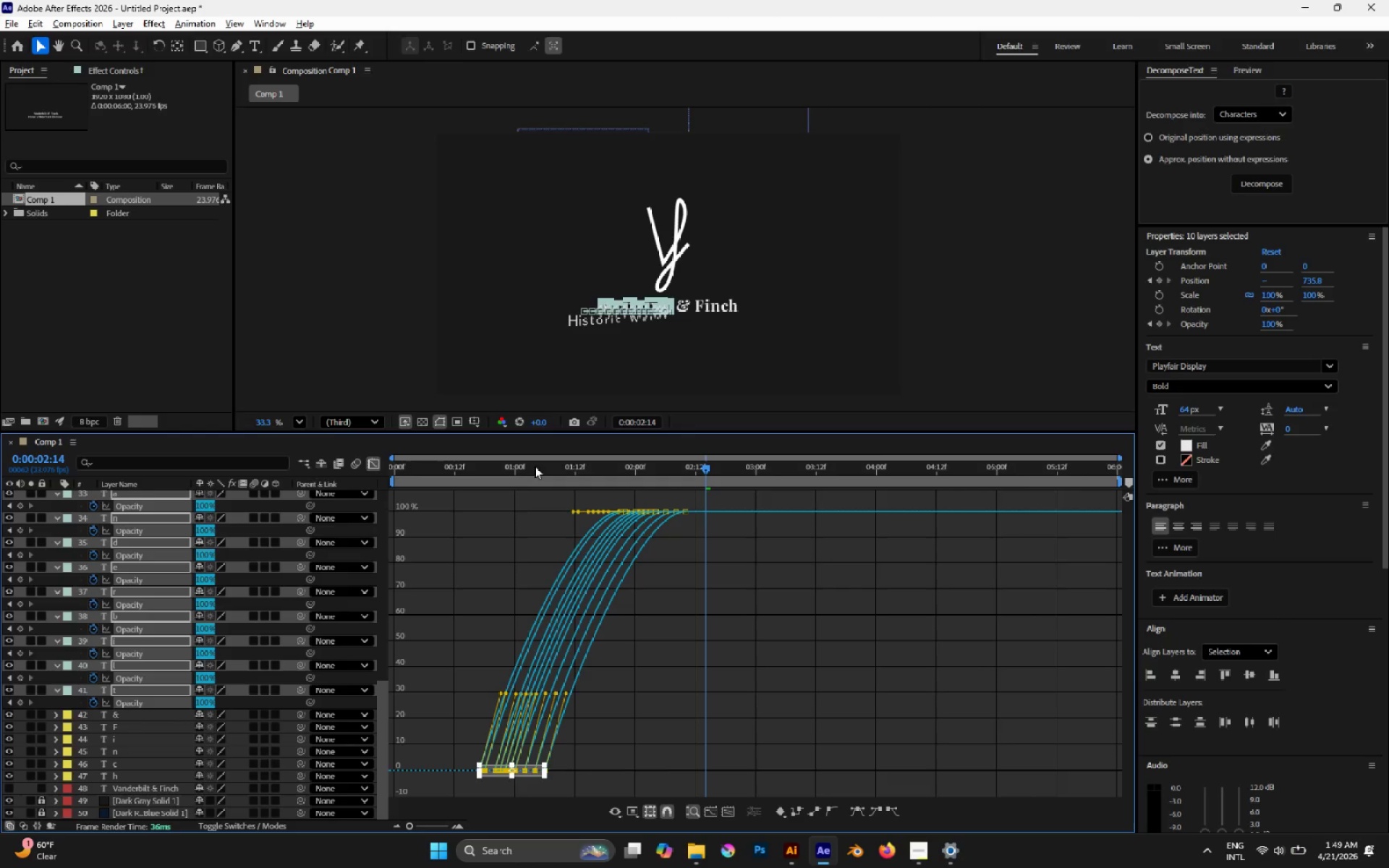 
left_click_drag(start_coordinate=[530, 466], to_coordinate=[490, 468])
 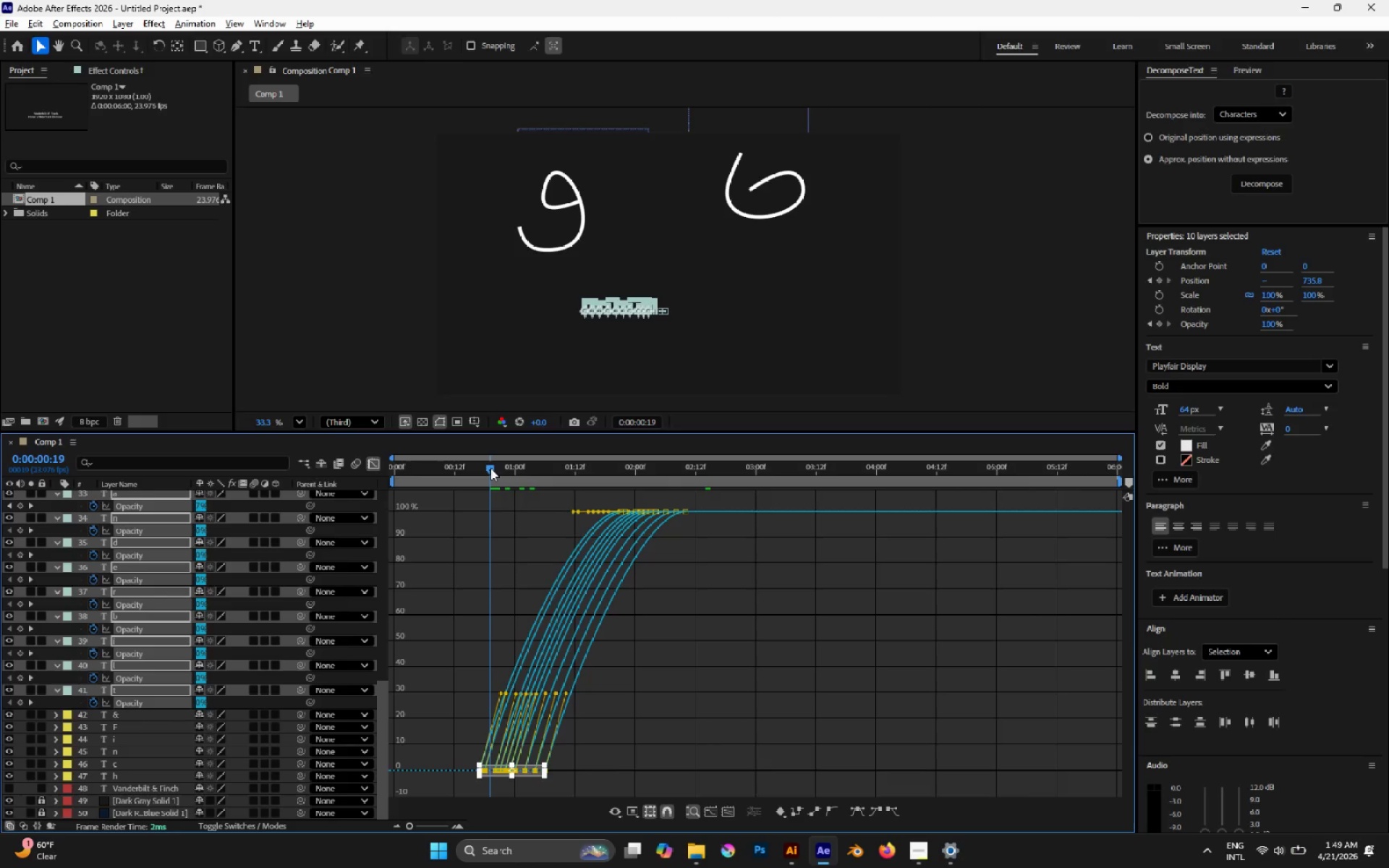 
key(Space)
 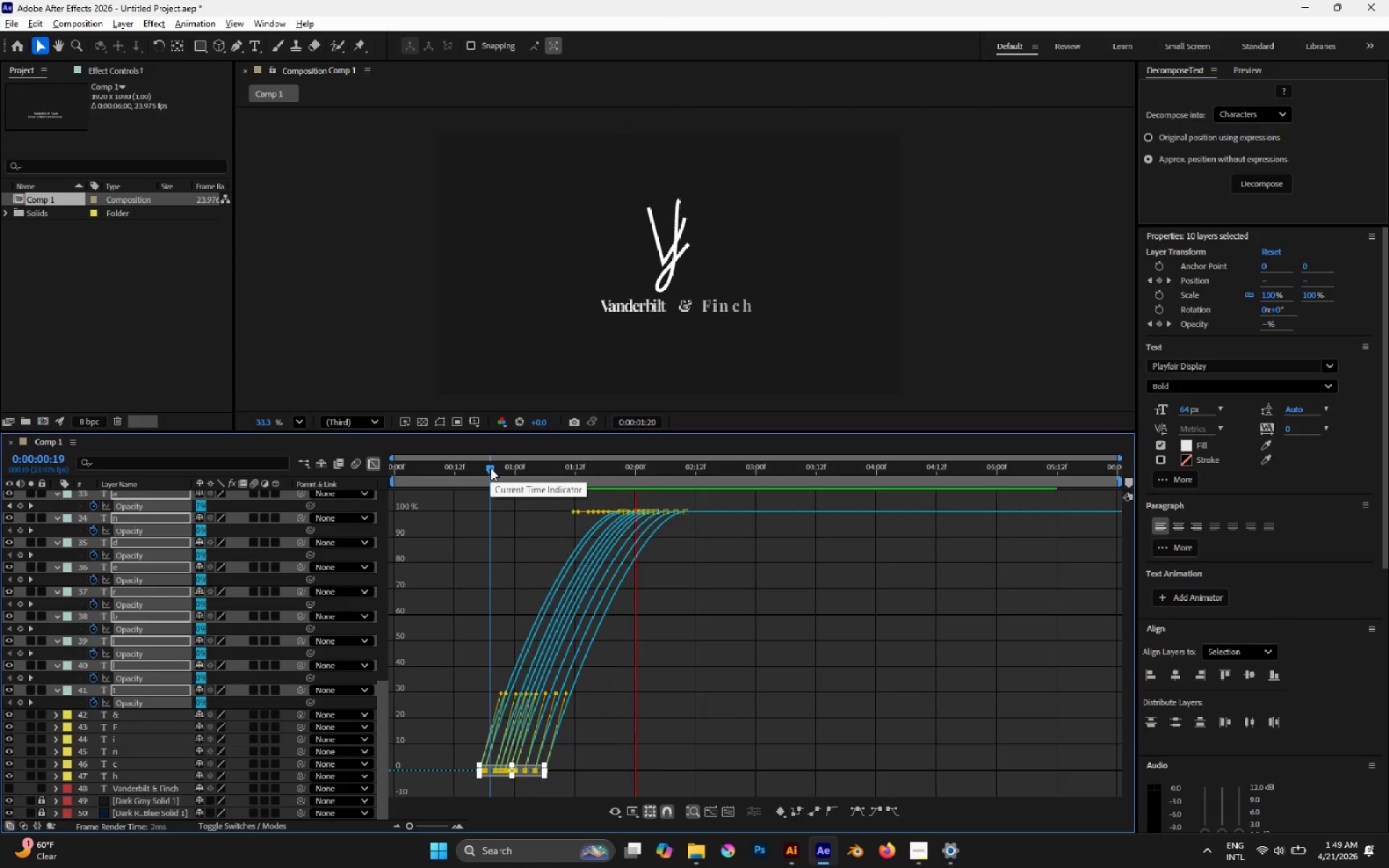 
key(Space)
 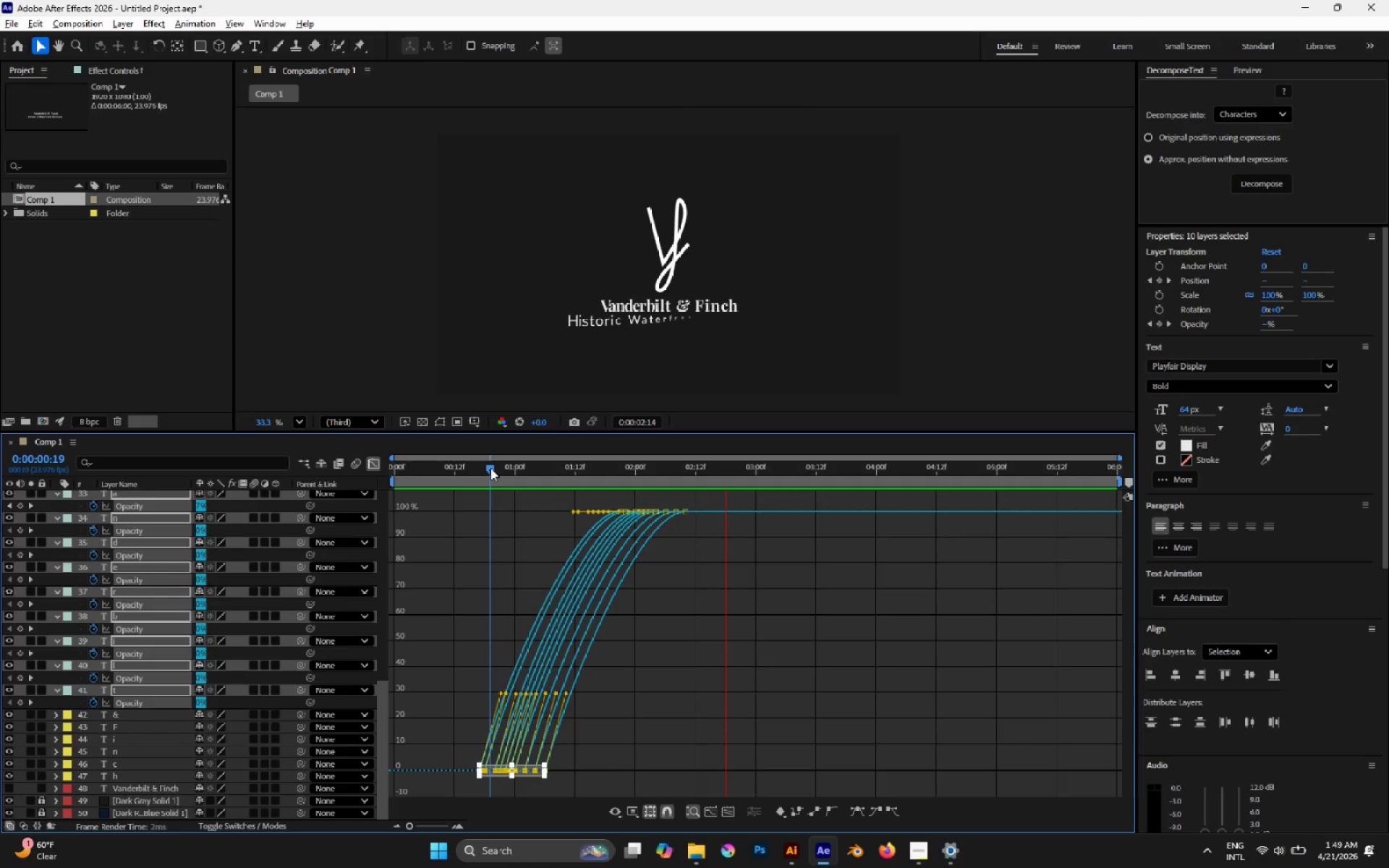 
left_click([490, 468])
 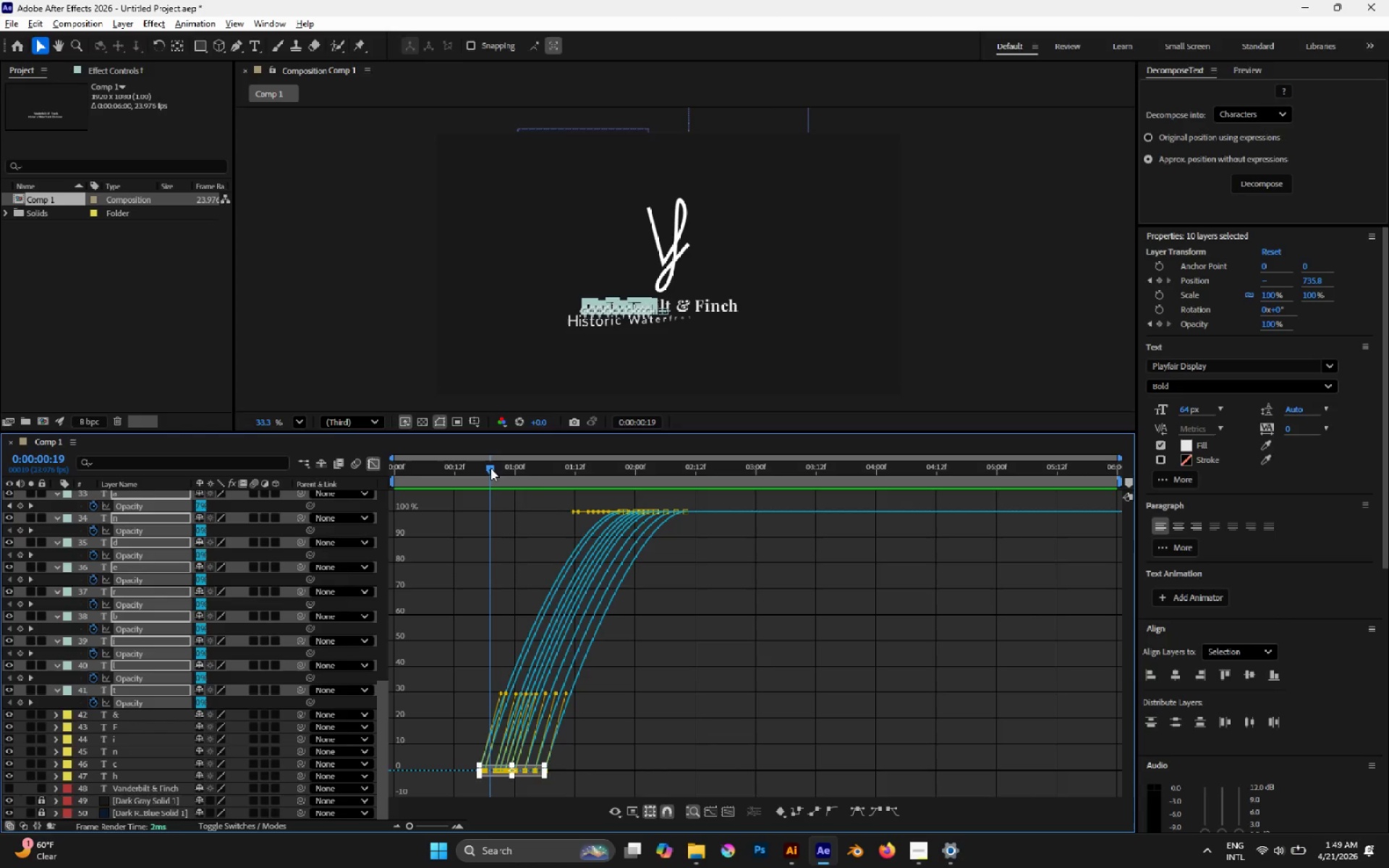 
key(Space)
 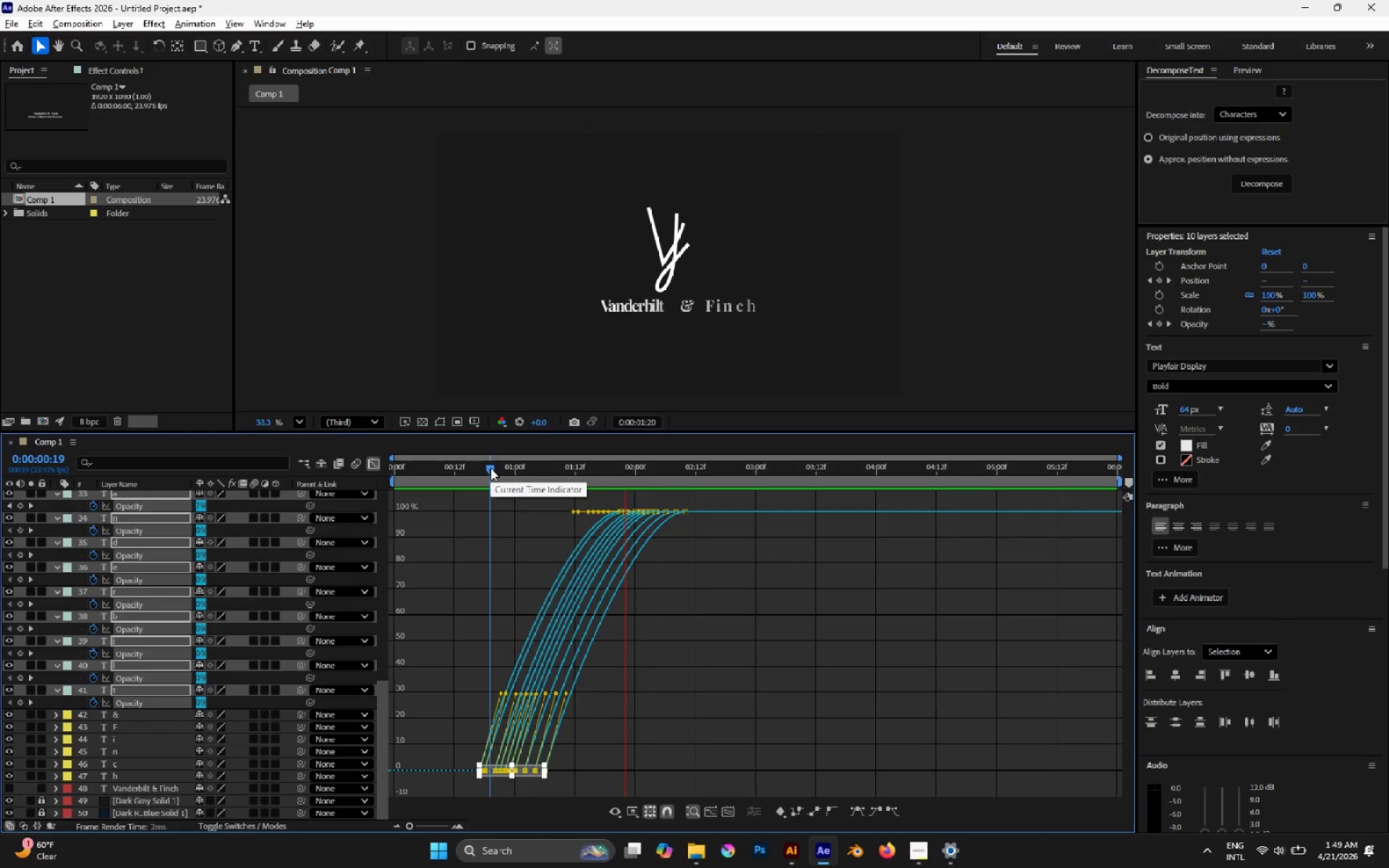 
key(Space)
 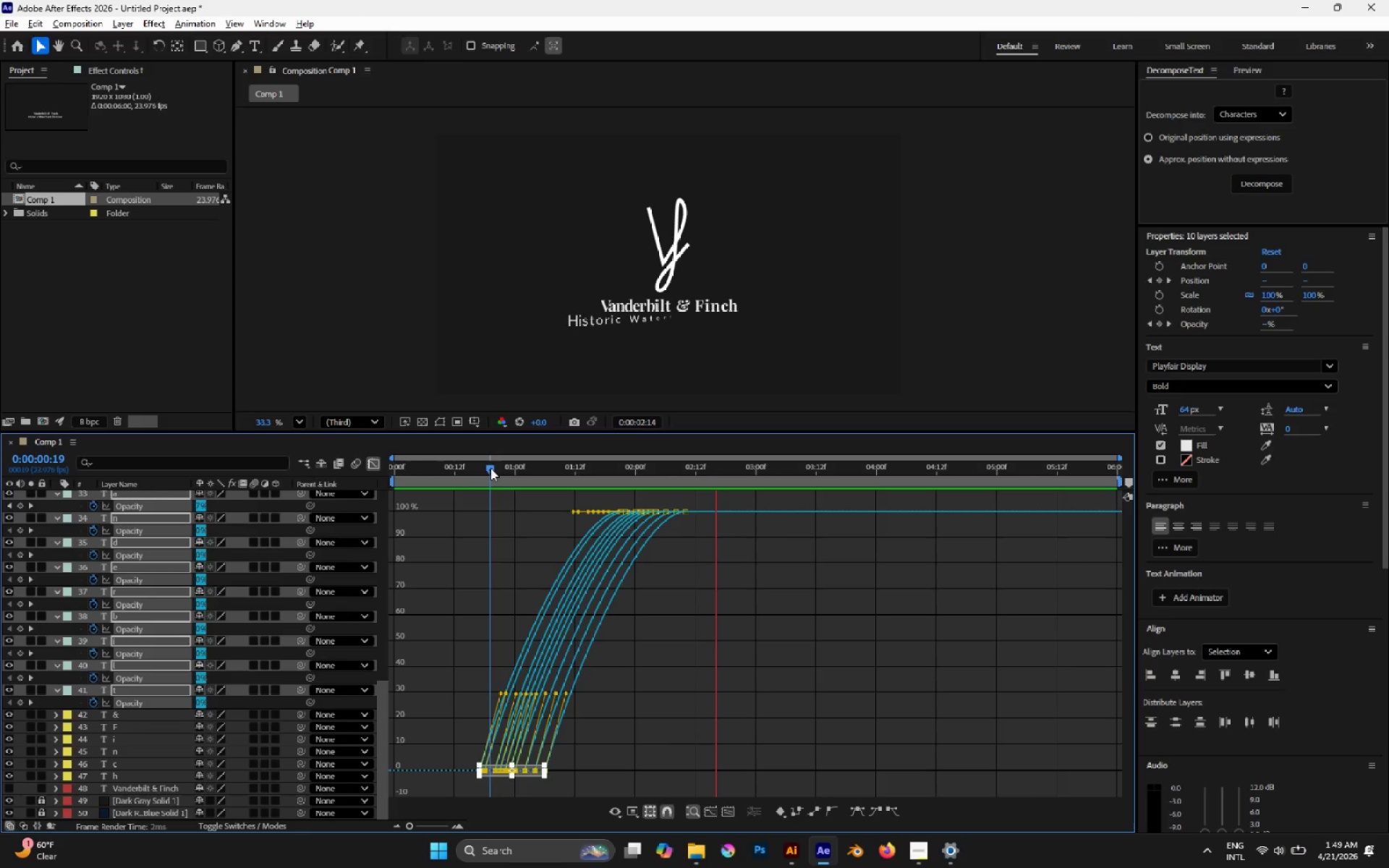 
left_click([490, 468])
 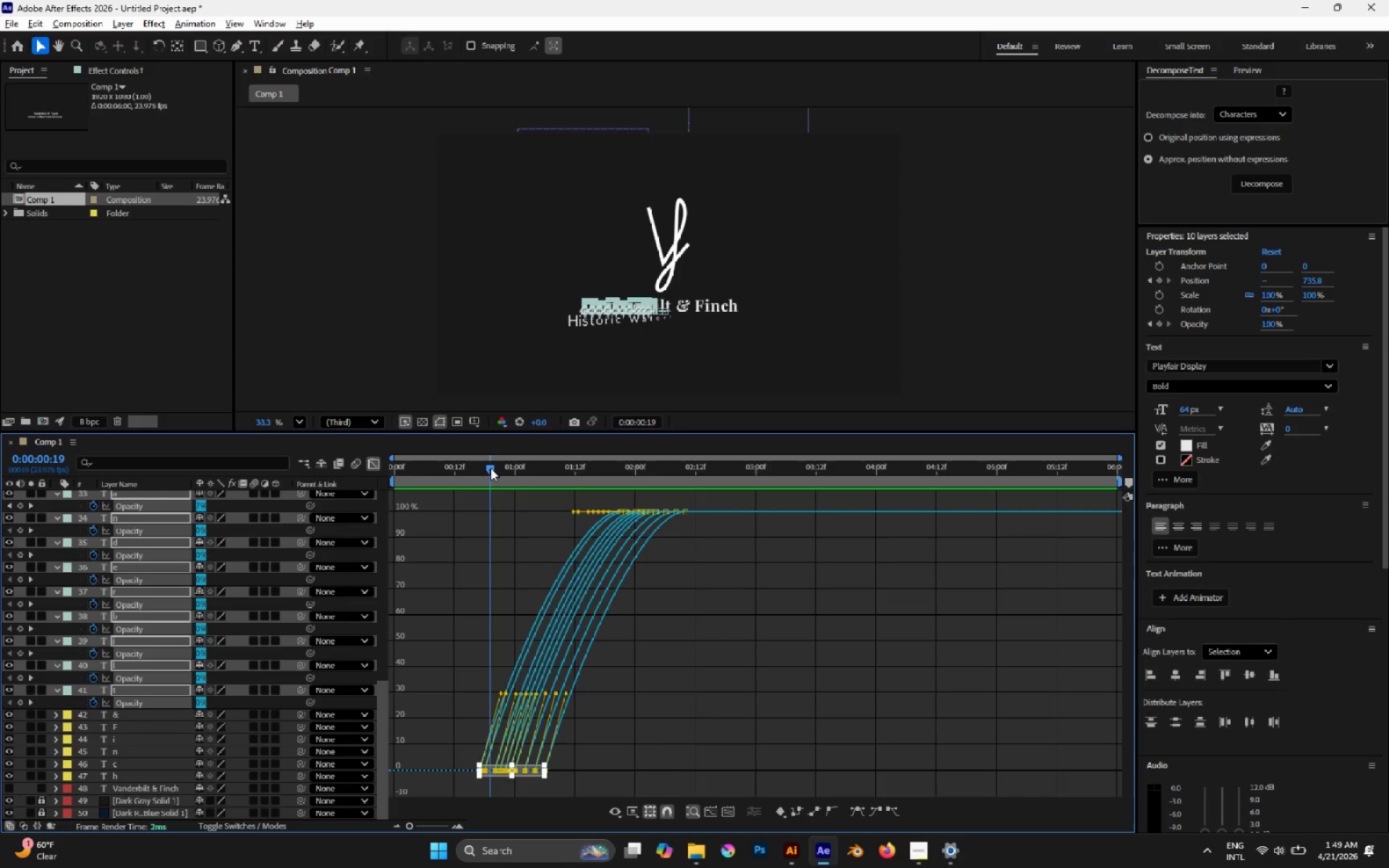 
key(Space)
 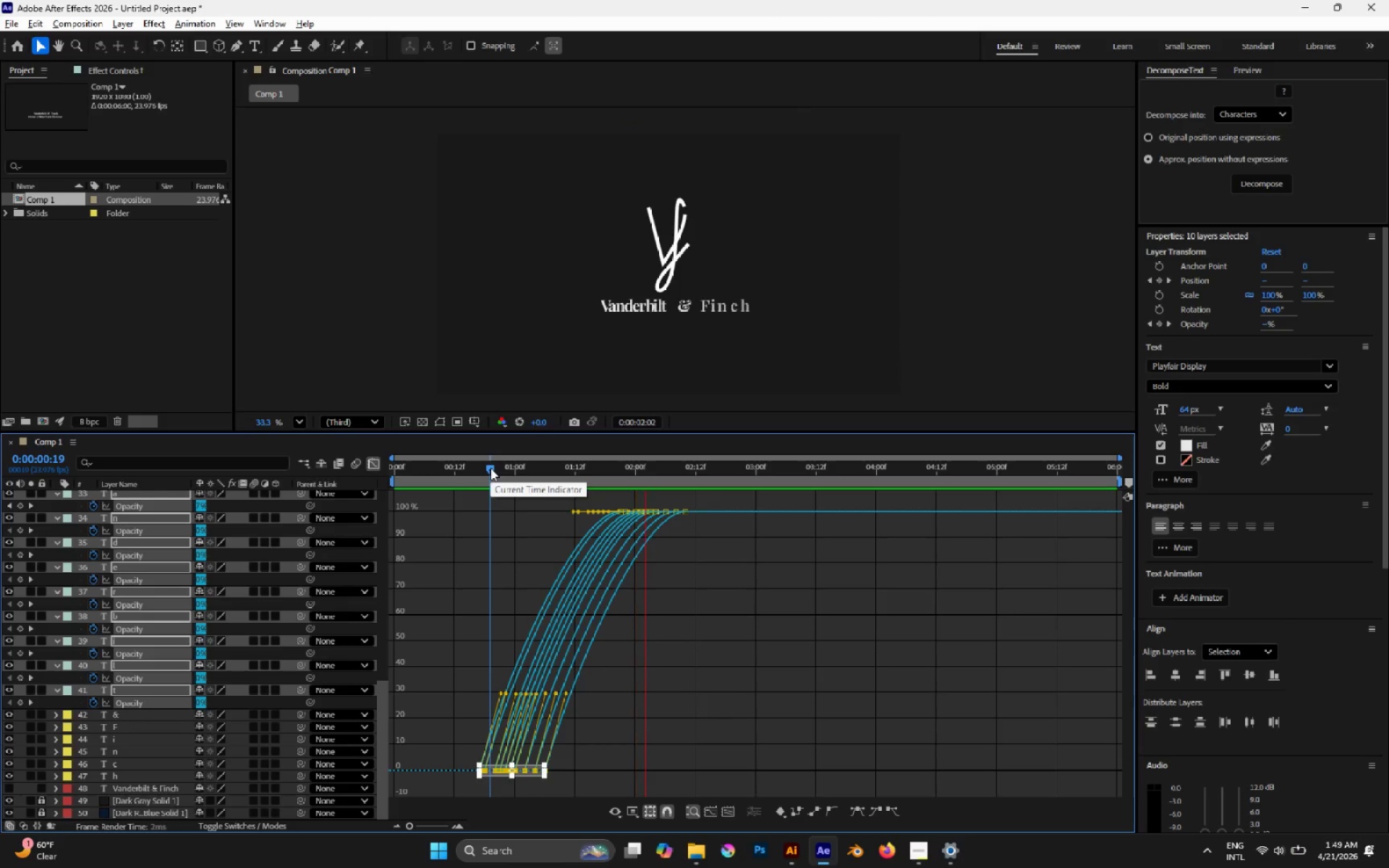 
key(Space)
 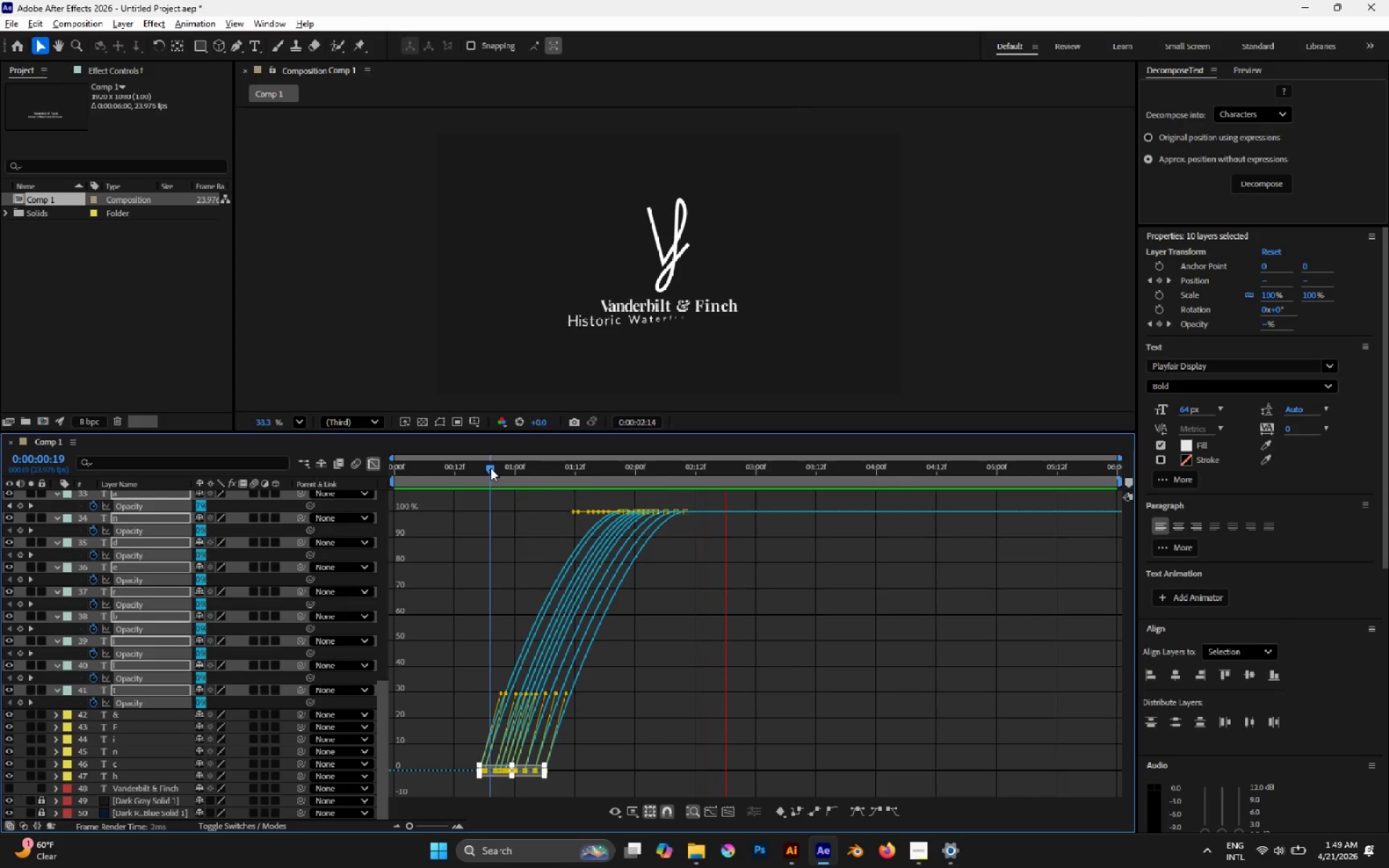 
left_click([490, 468])
 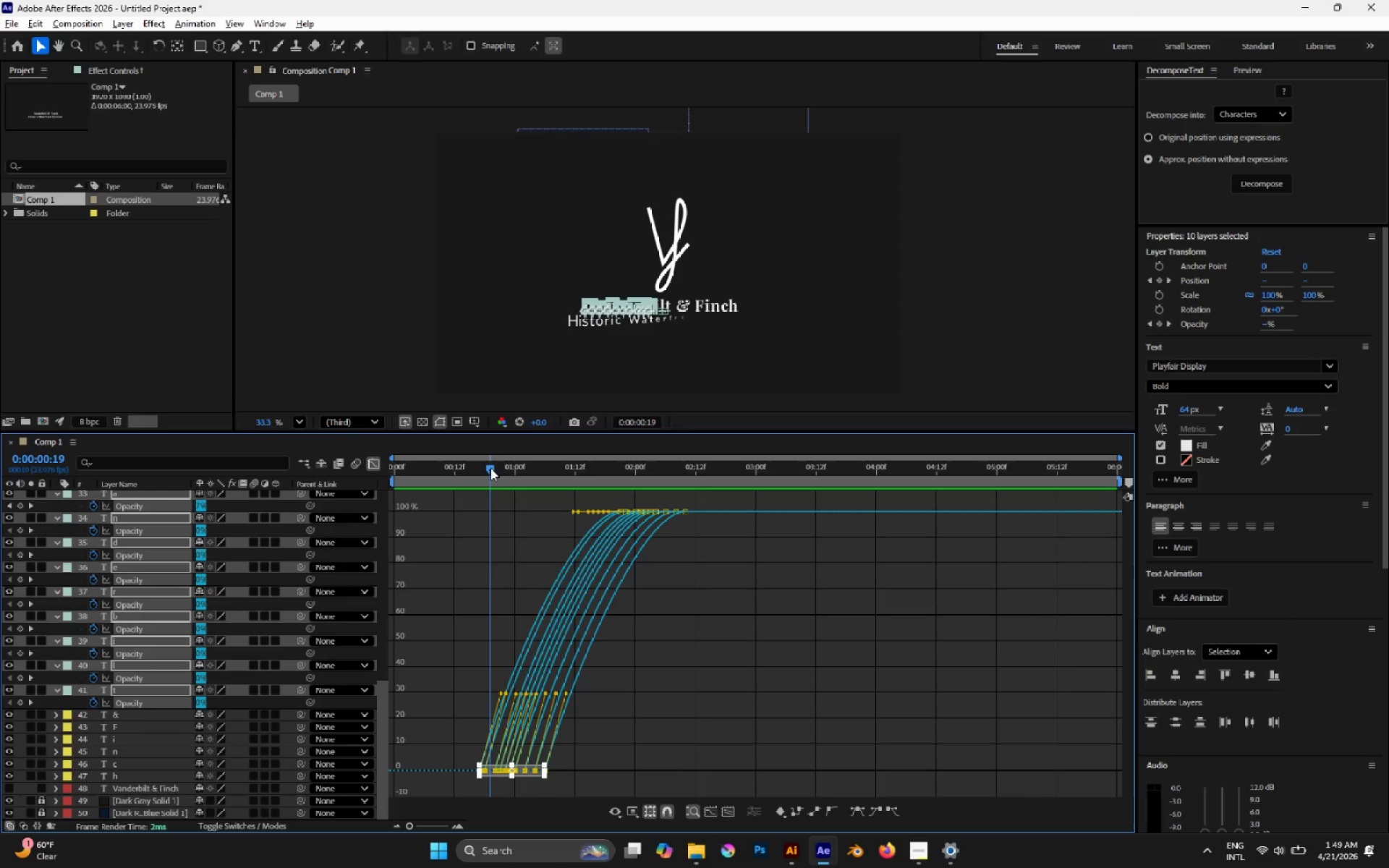 
key(Space)
 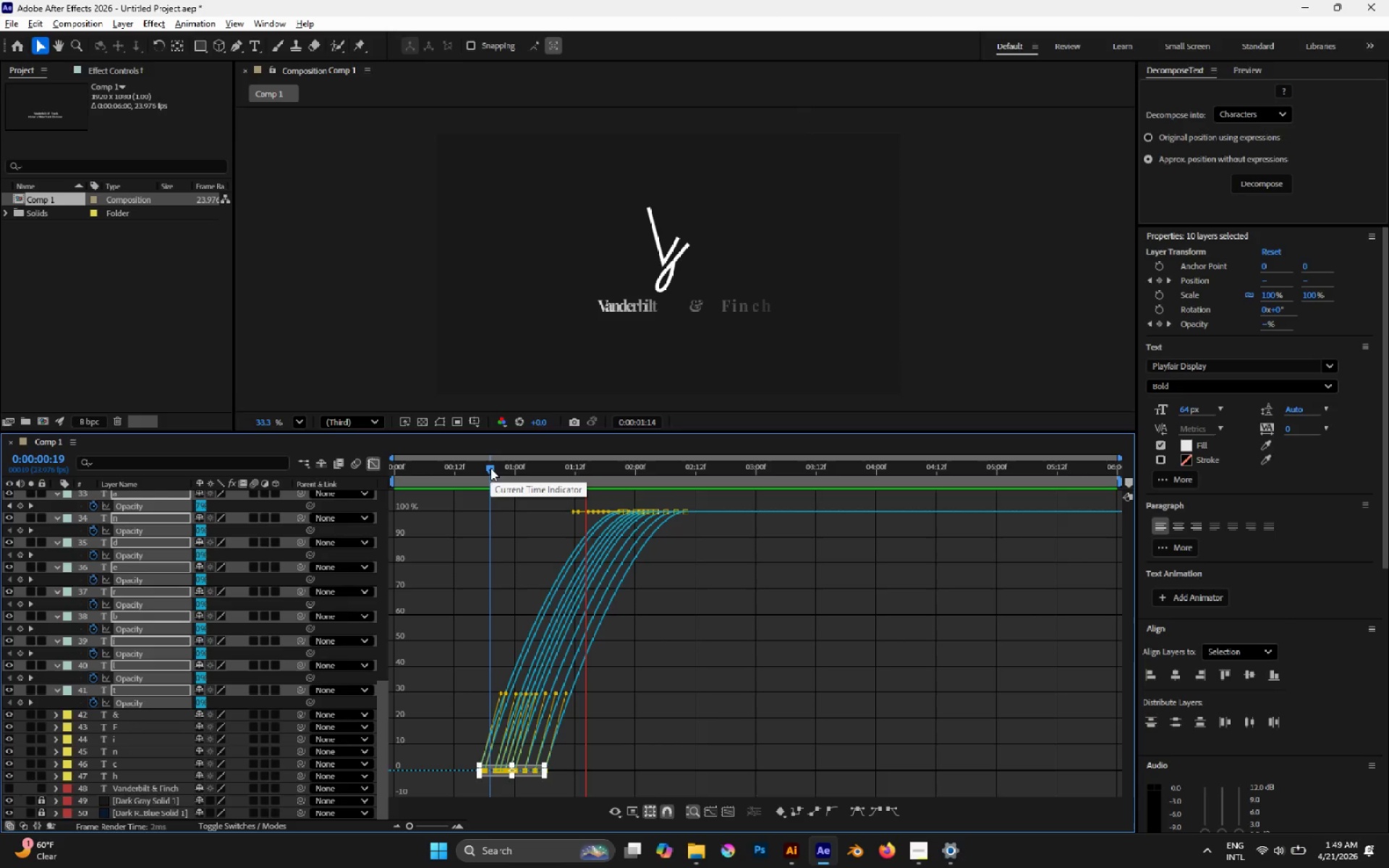 
key(Space)
 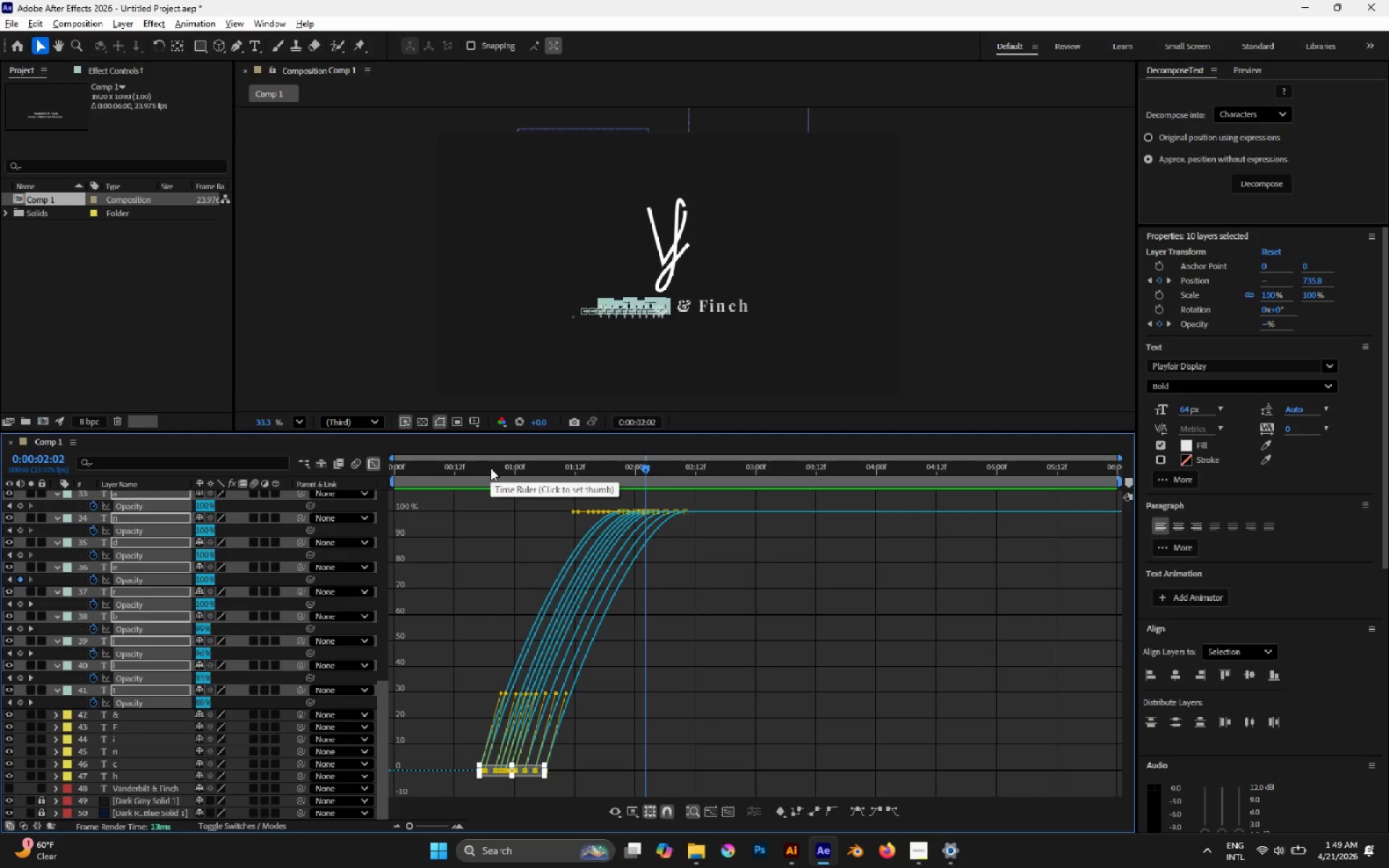 
left_click([490, 468])
 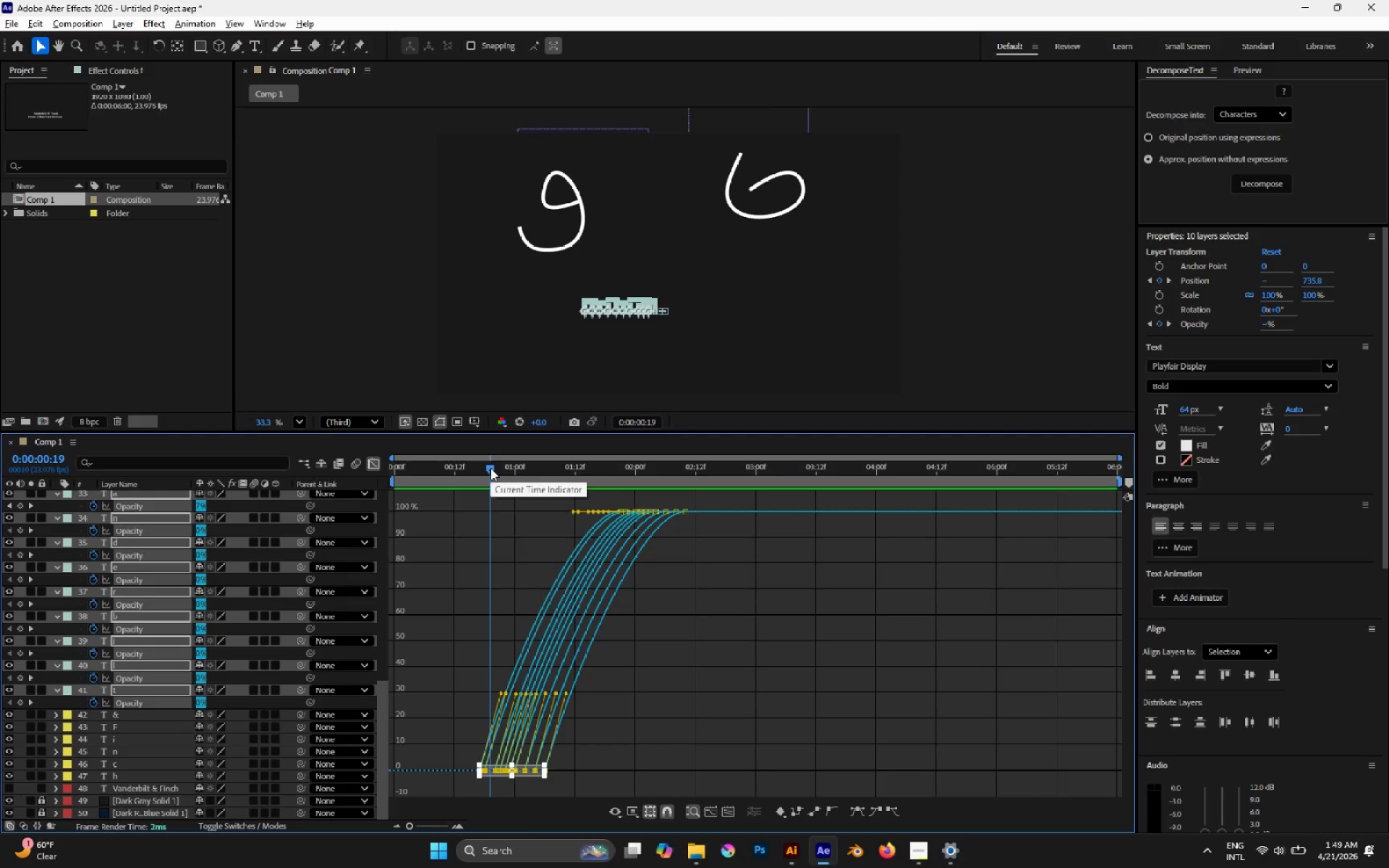 
key(Space)
 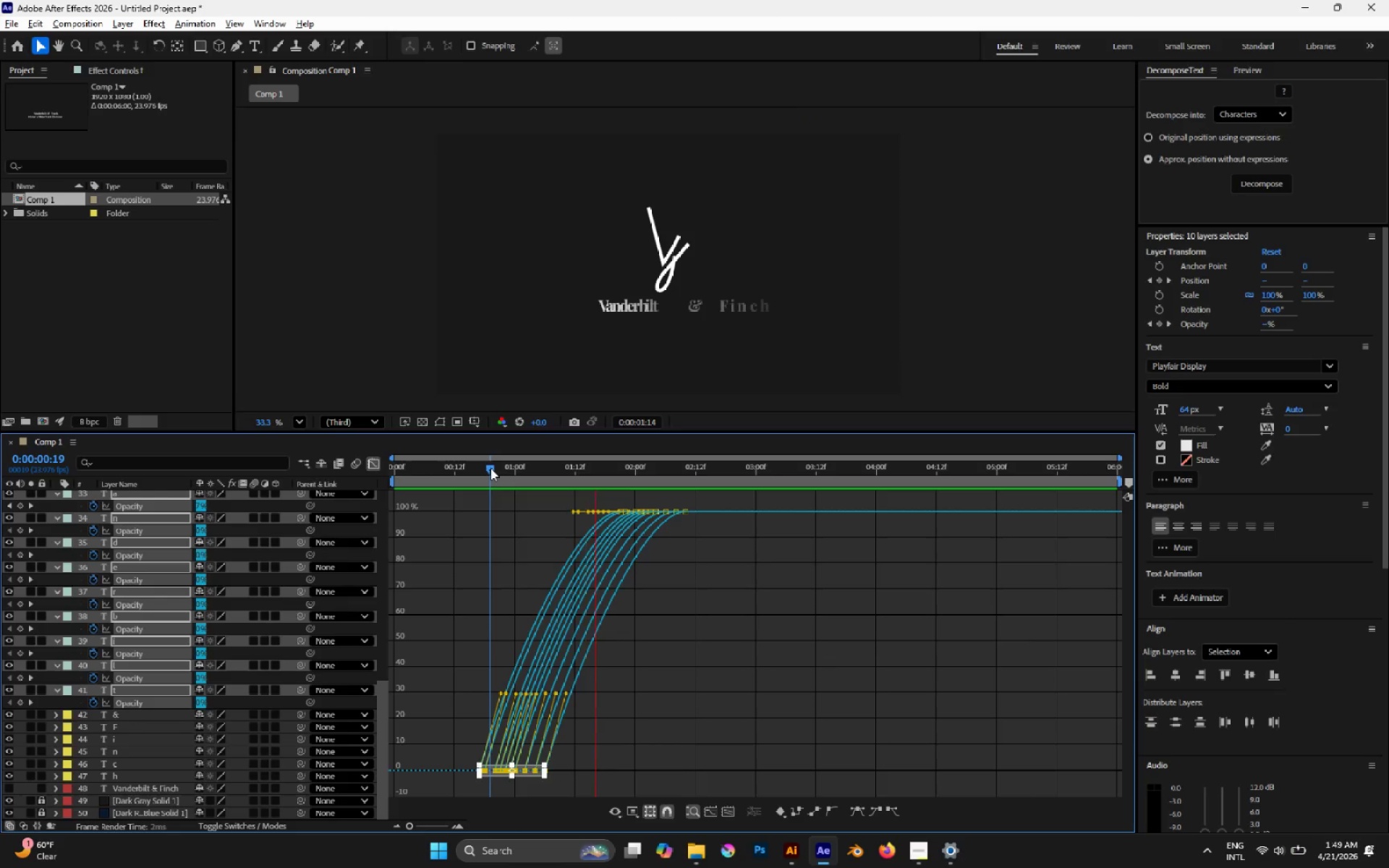 
key(Space)
 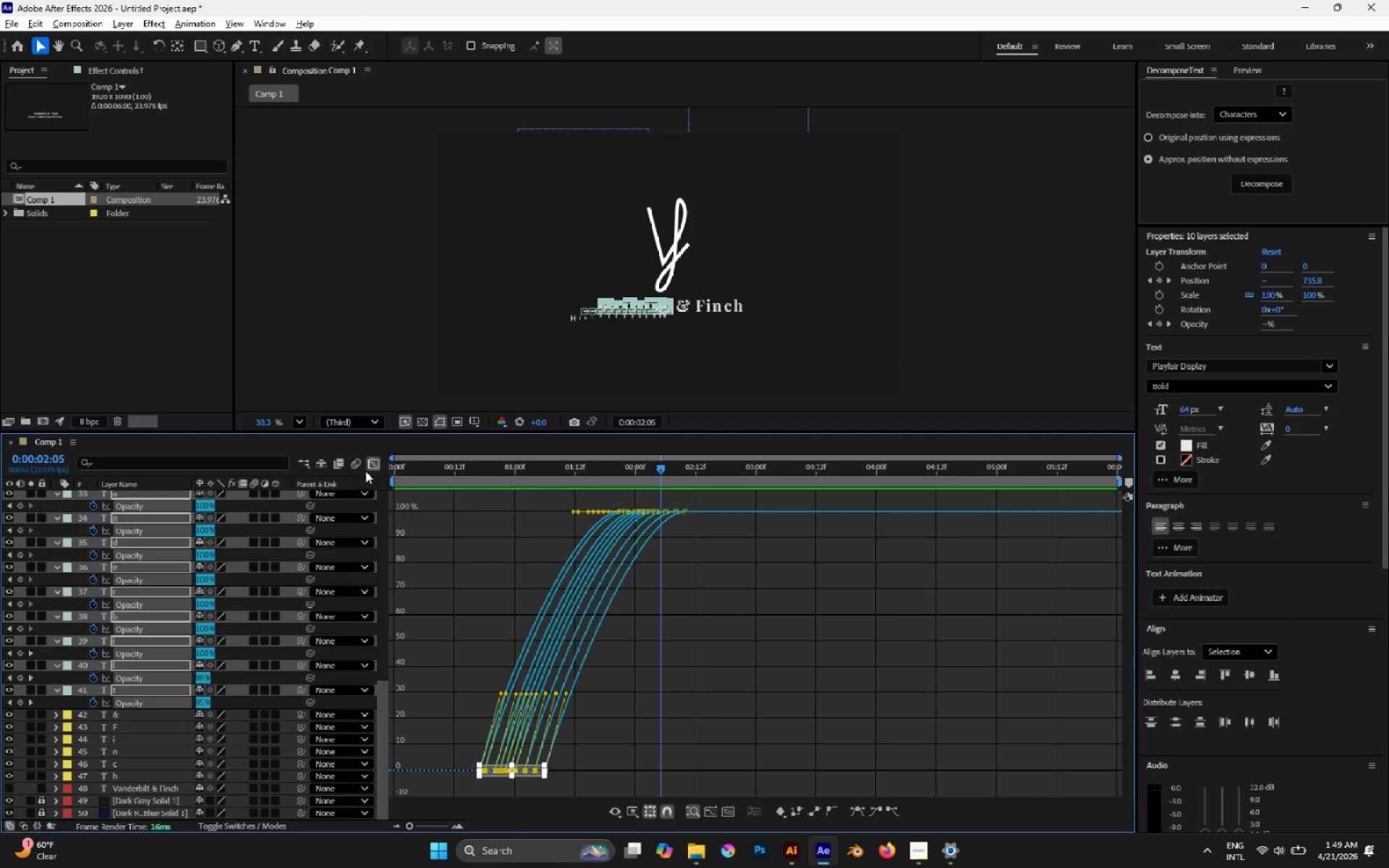 
left_click([375, 465])
 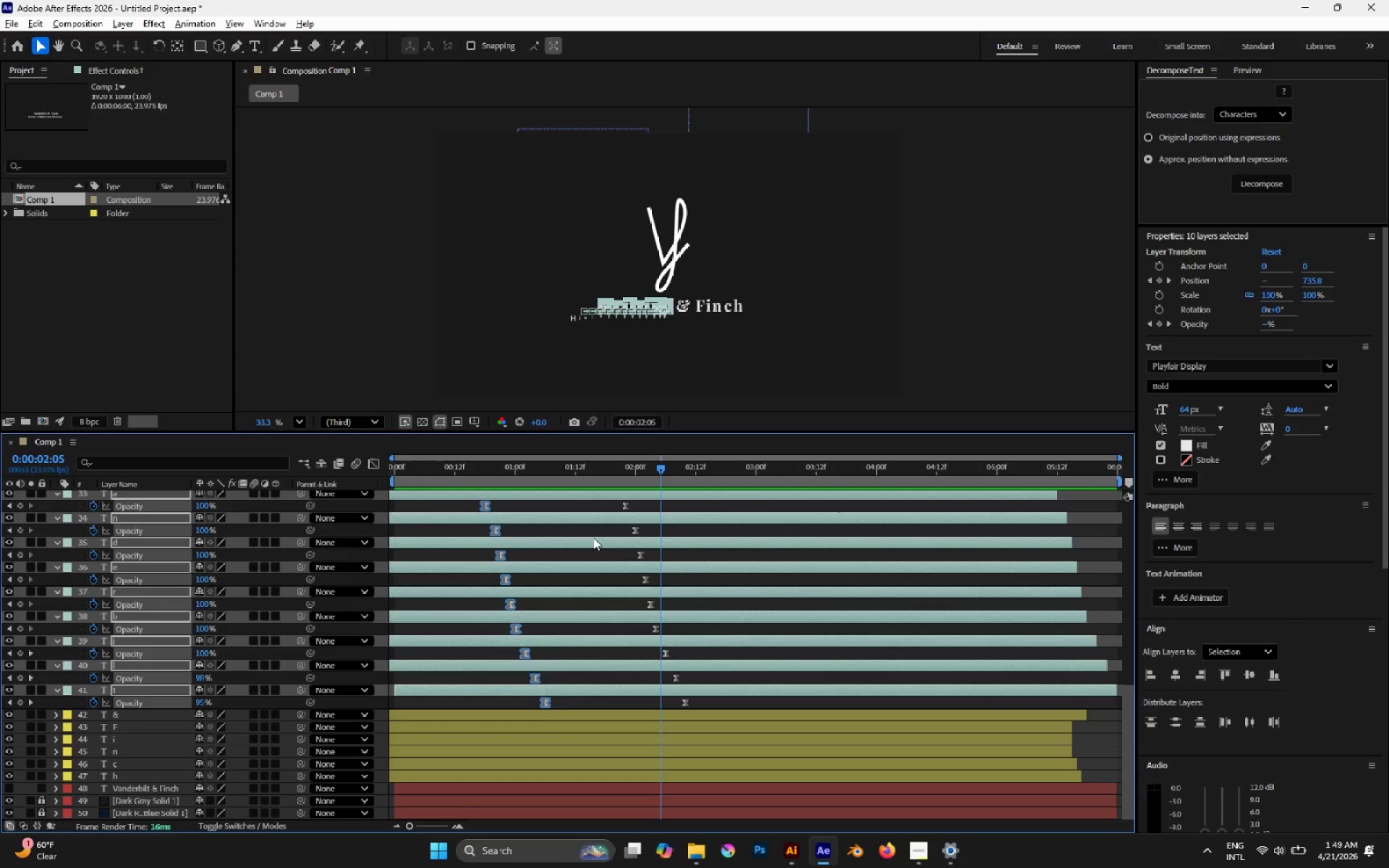 
key(P)
 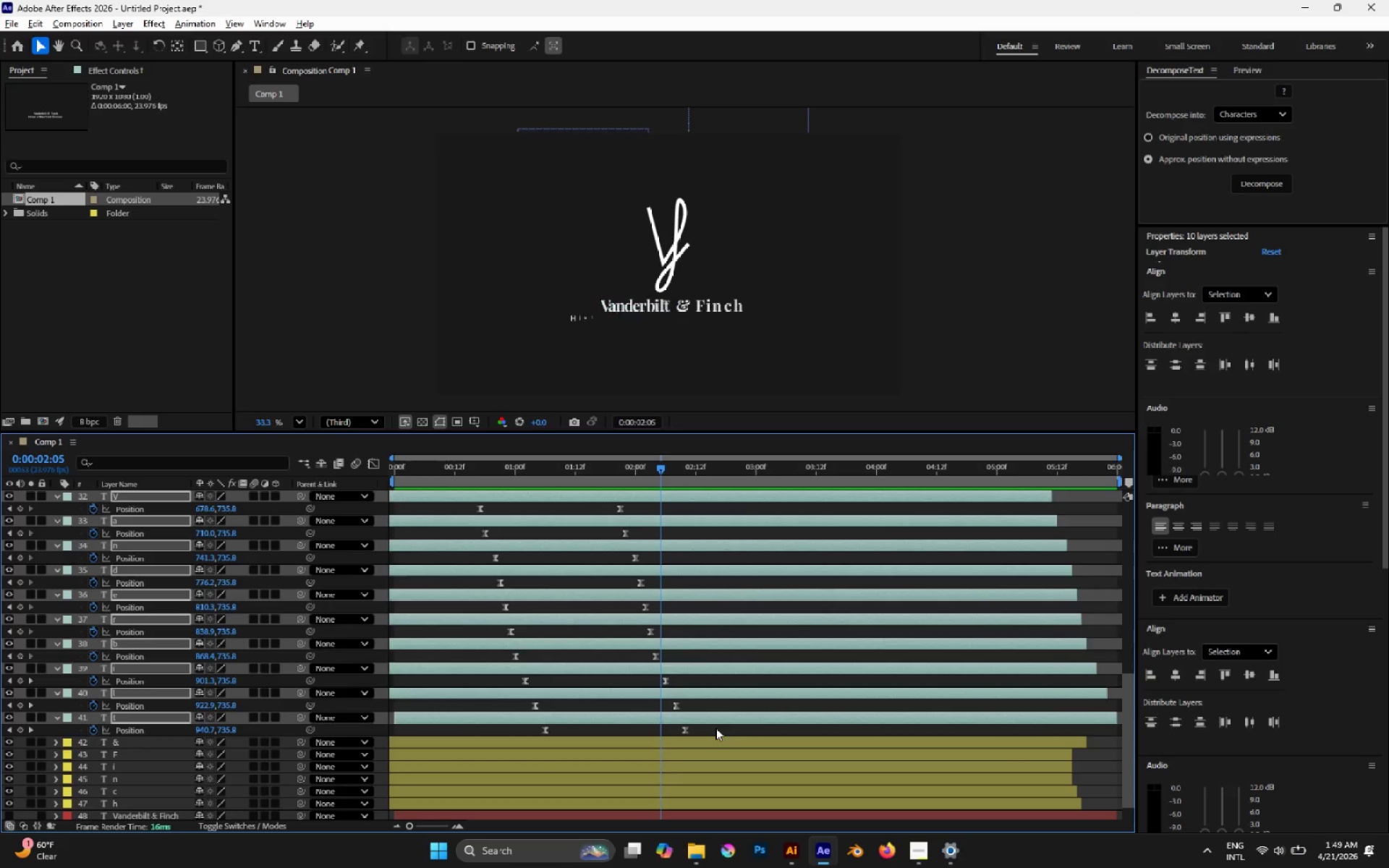 
left_click_drag(start_coordinate=[704, 730], to_coordinate=[438, 617])
 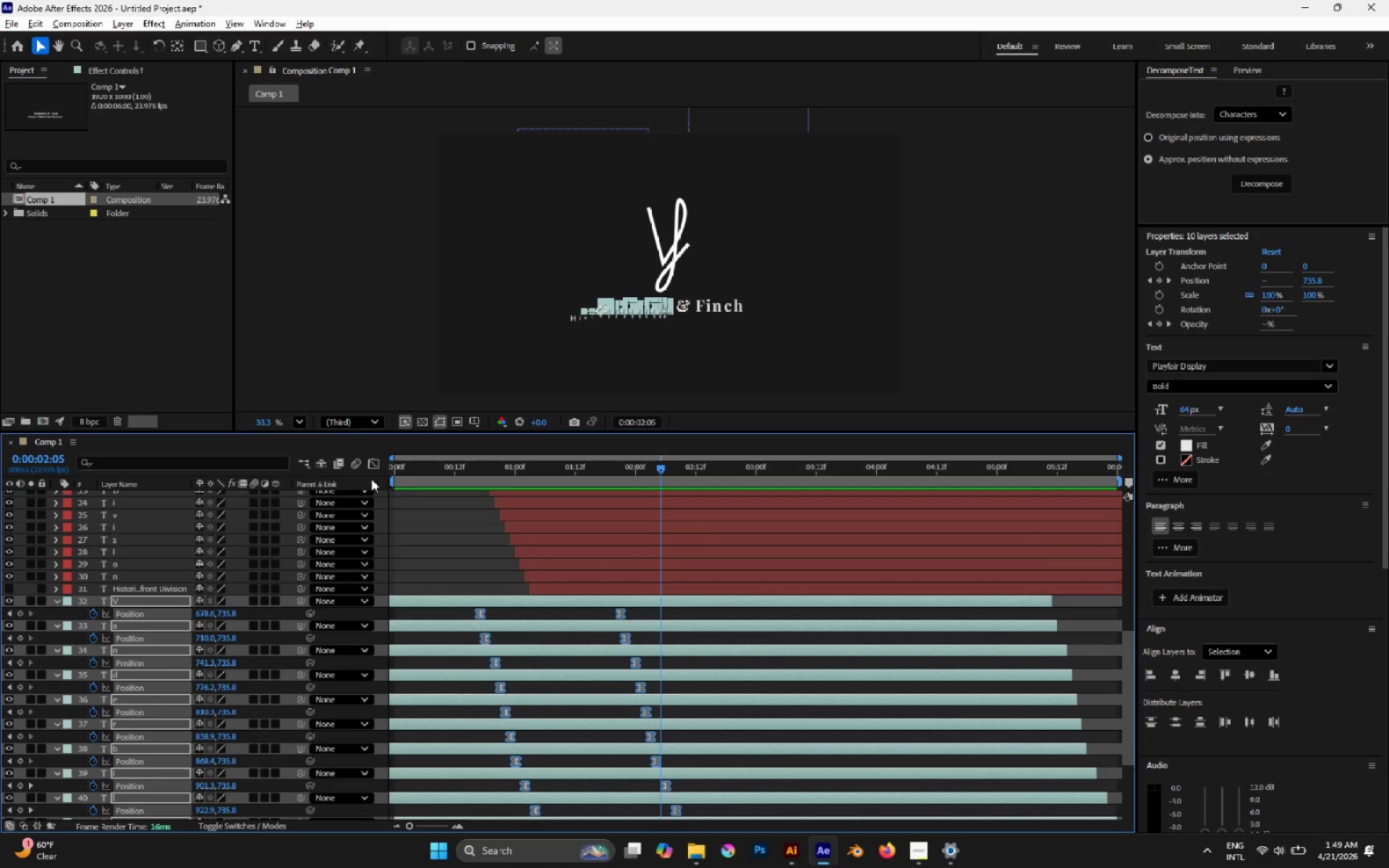 
left_click([382, 467])
 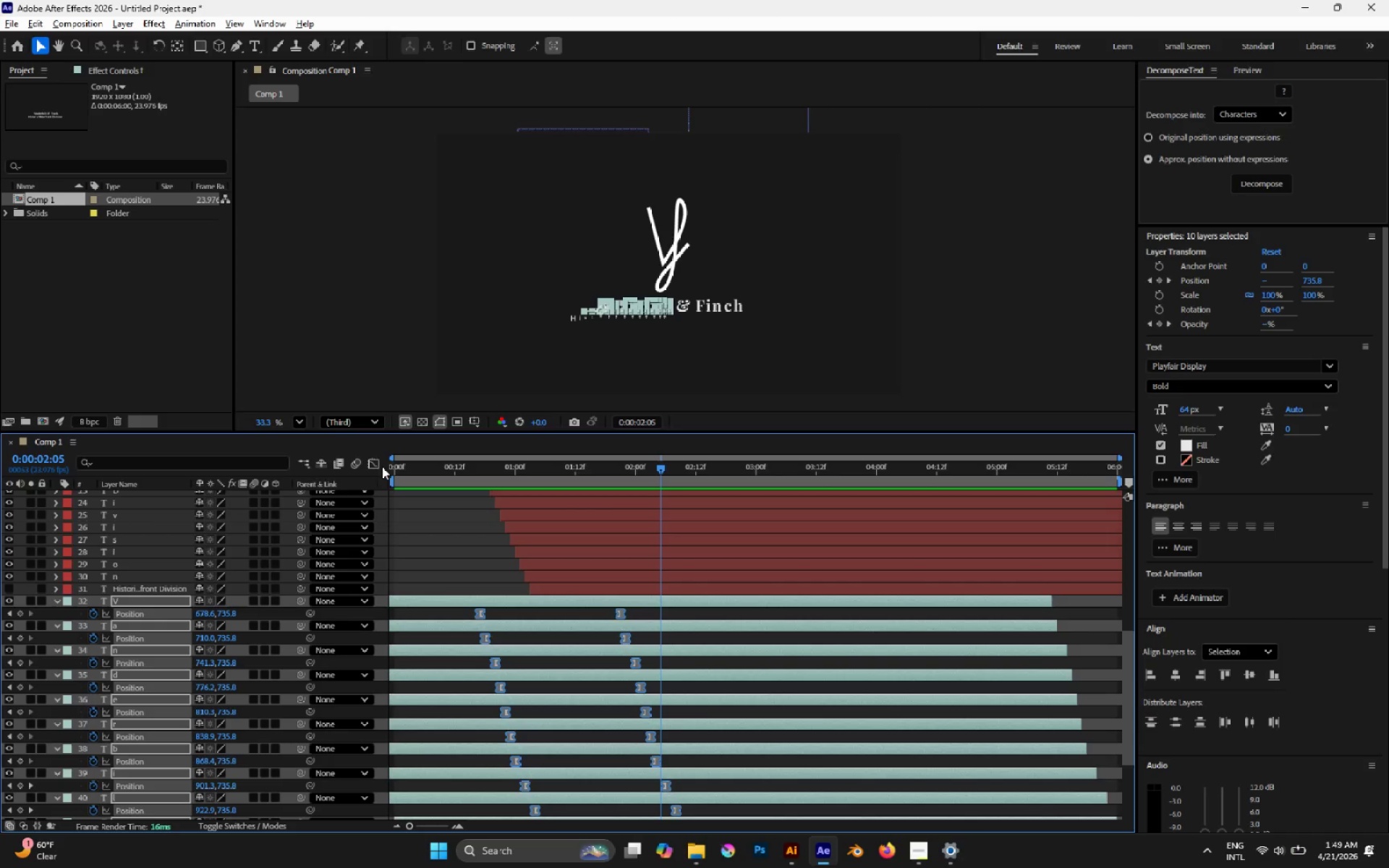 
left_click([379, 464])
 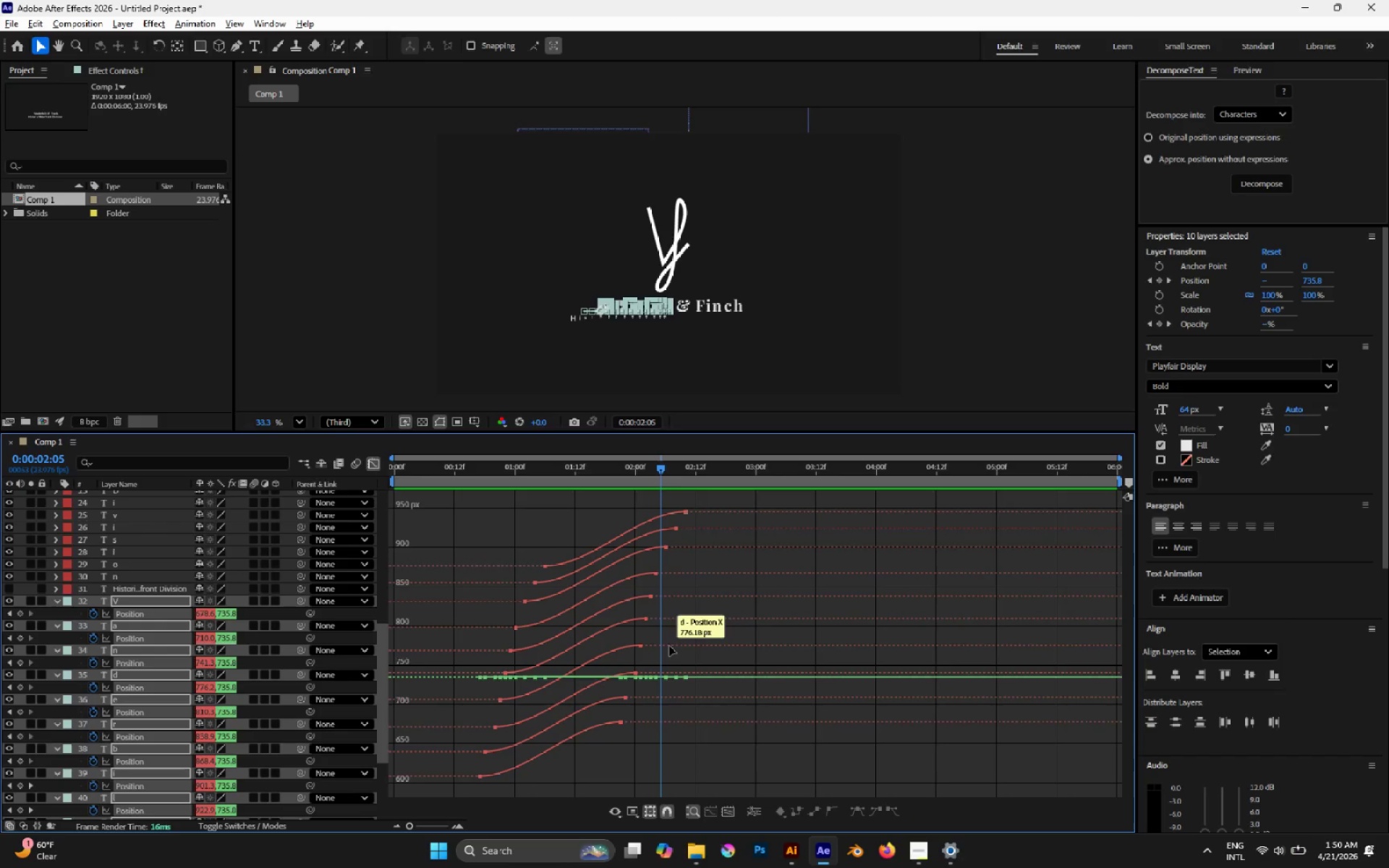 
scroll: coordinate [652, 642], scroll_direction: down, amount: 2.0
 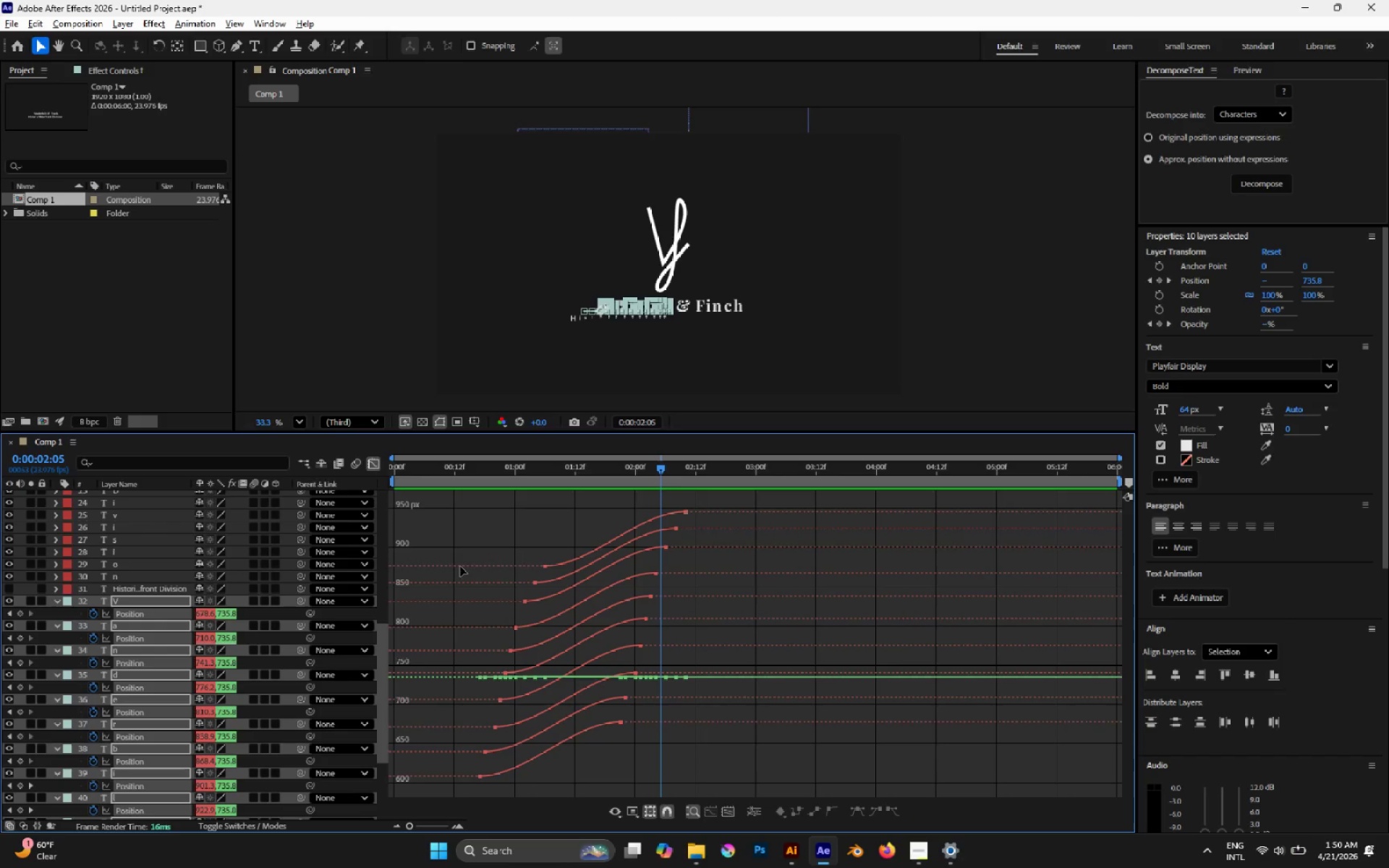 
left_click_drag(start_coordinate=[454, 534], to_coordinate=[584, 804])
 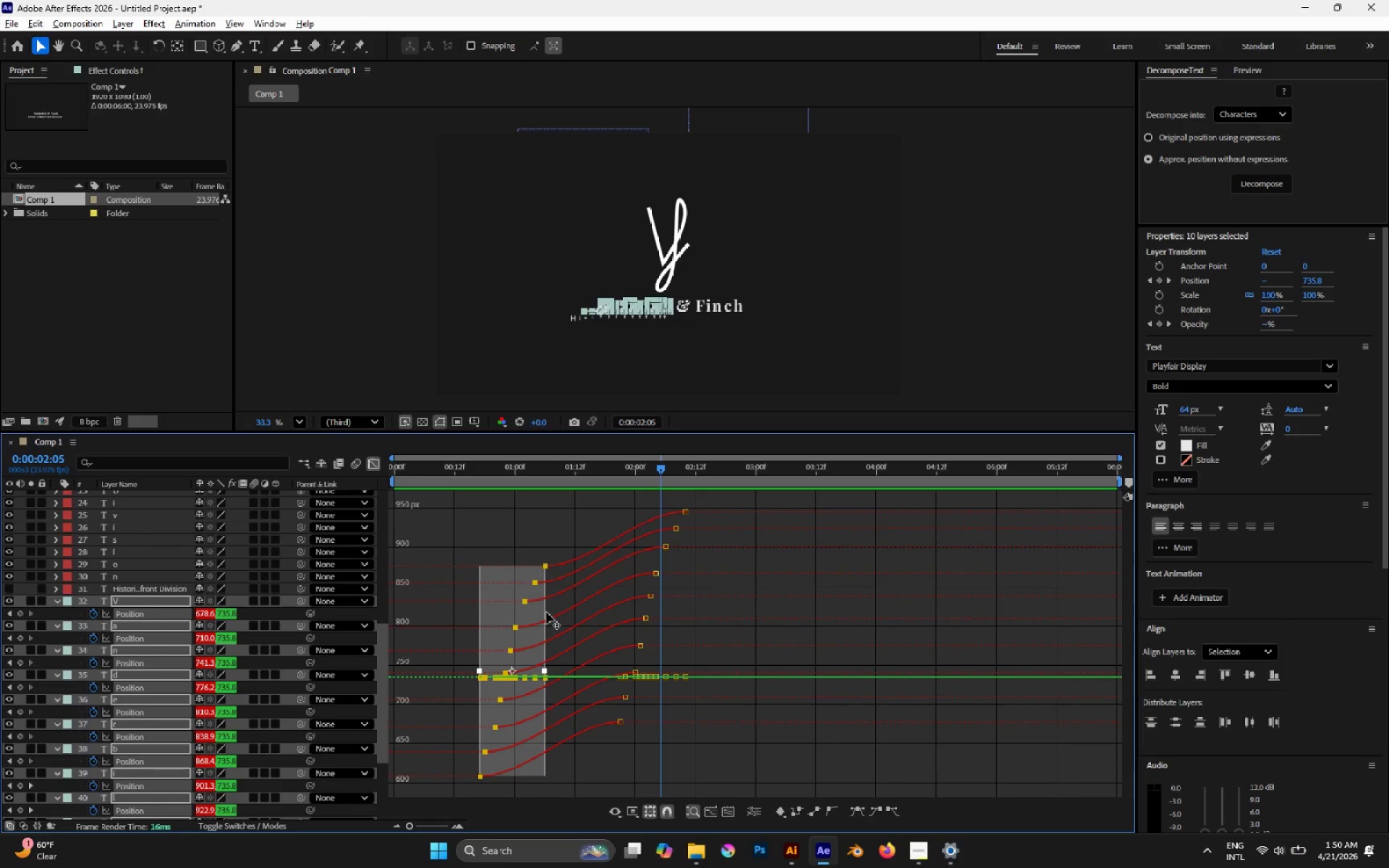 
wait(8.14)
 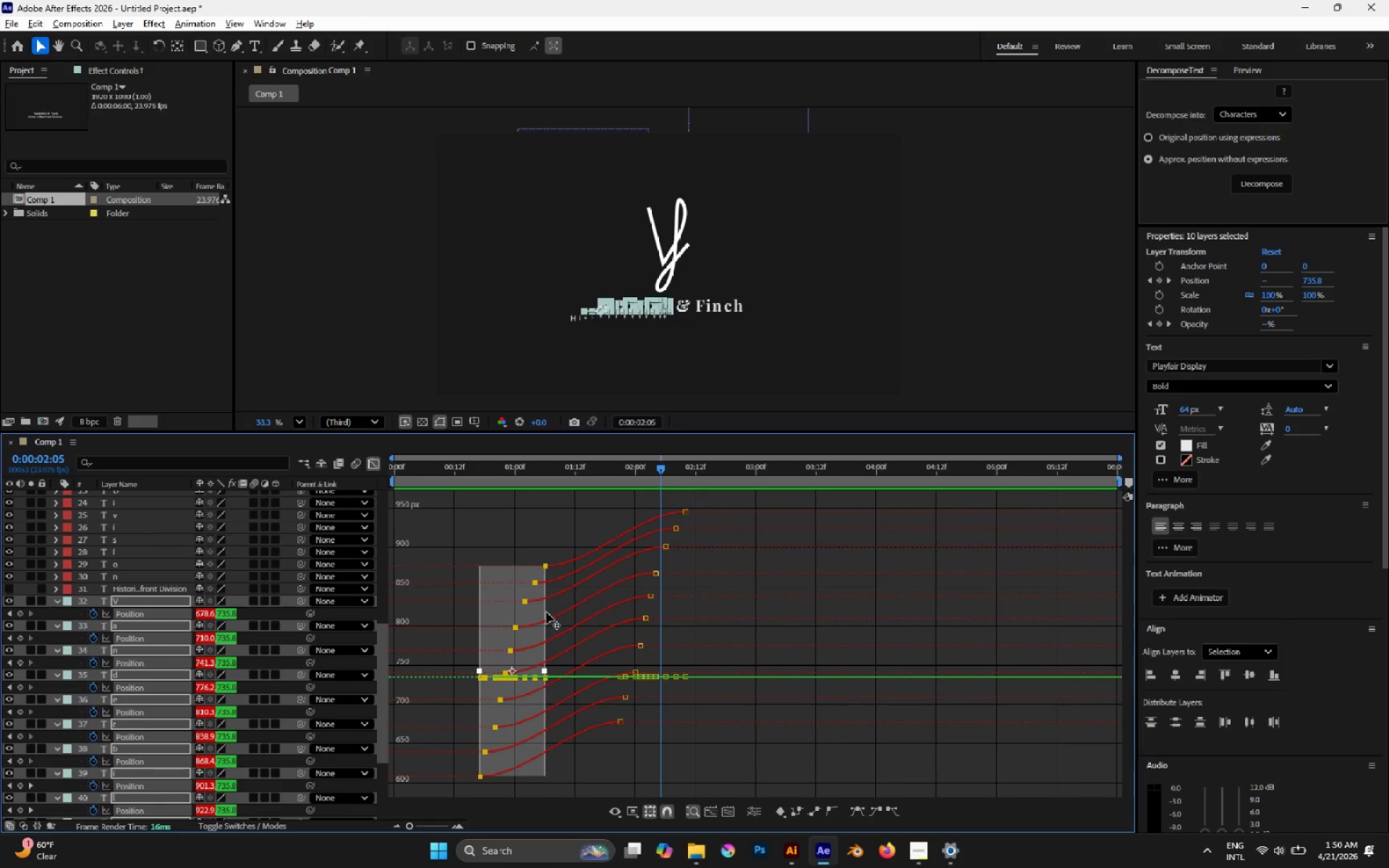 
left_click_drag(start_coordinate=[546, 677], to_coordinate=[548, 659])
 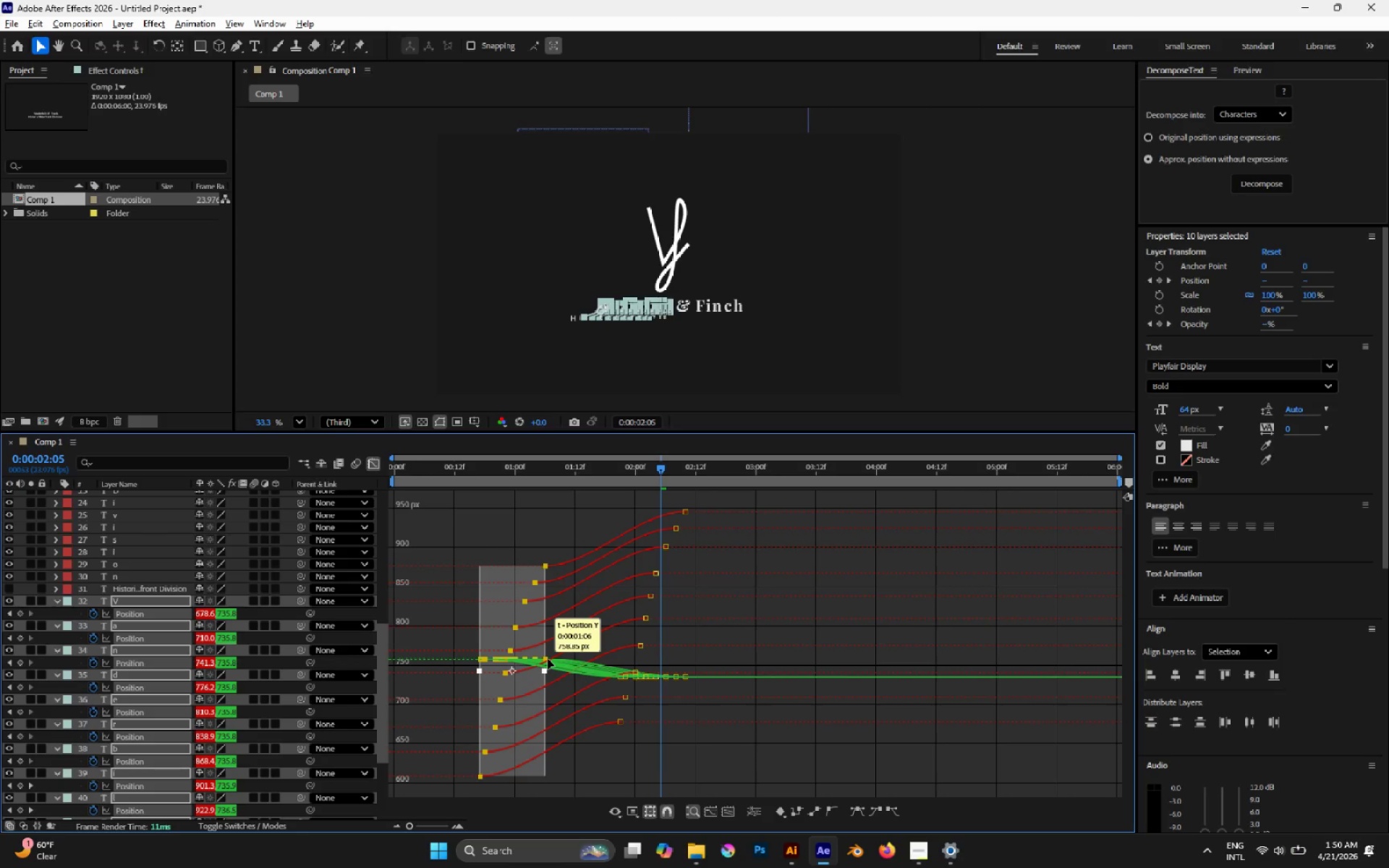 
key(Control+Z)
 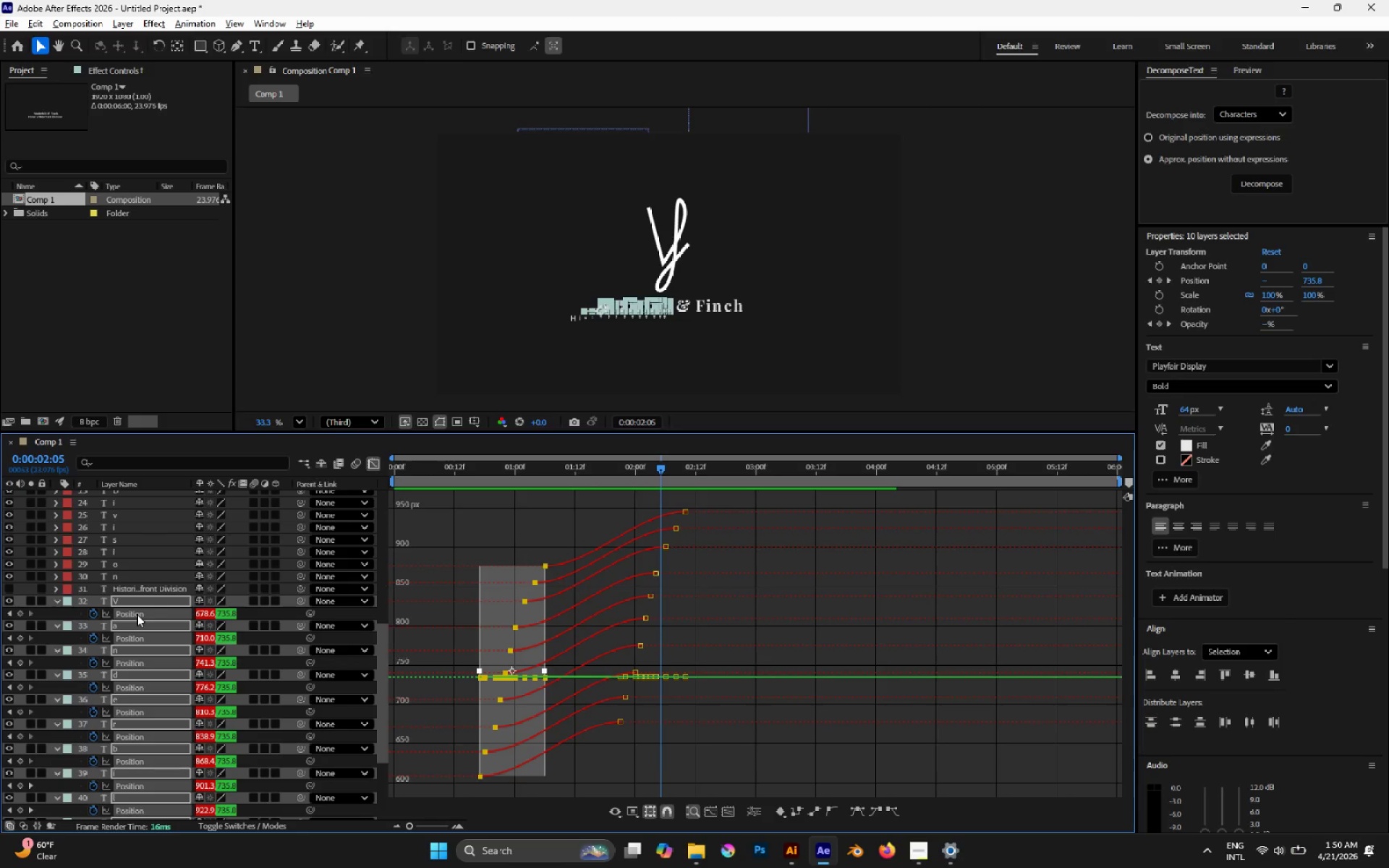 
right_click([137, 614])
 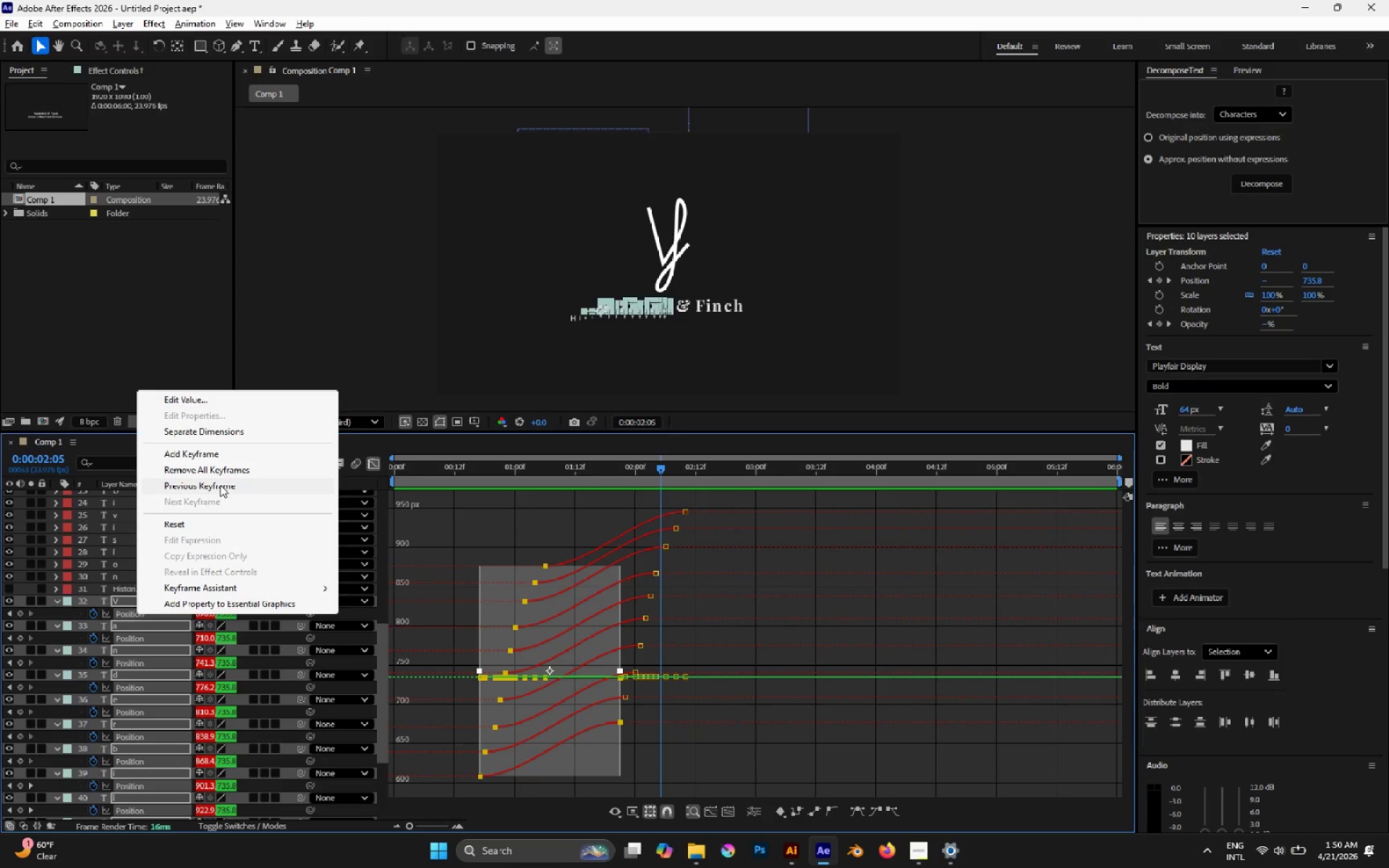 
left_click([219, 438])
 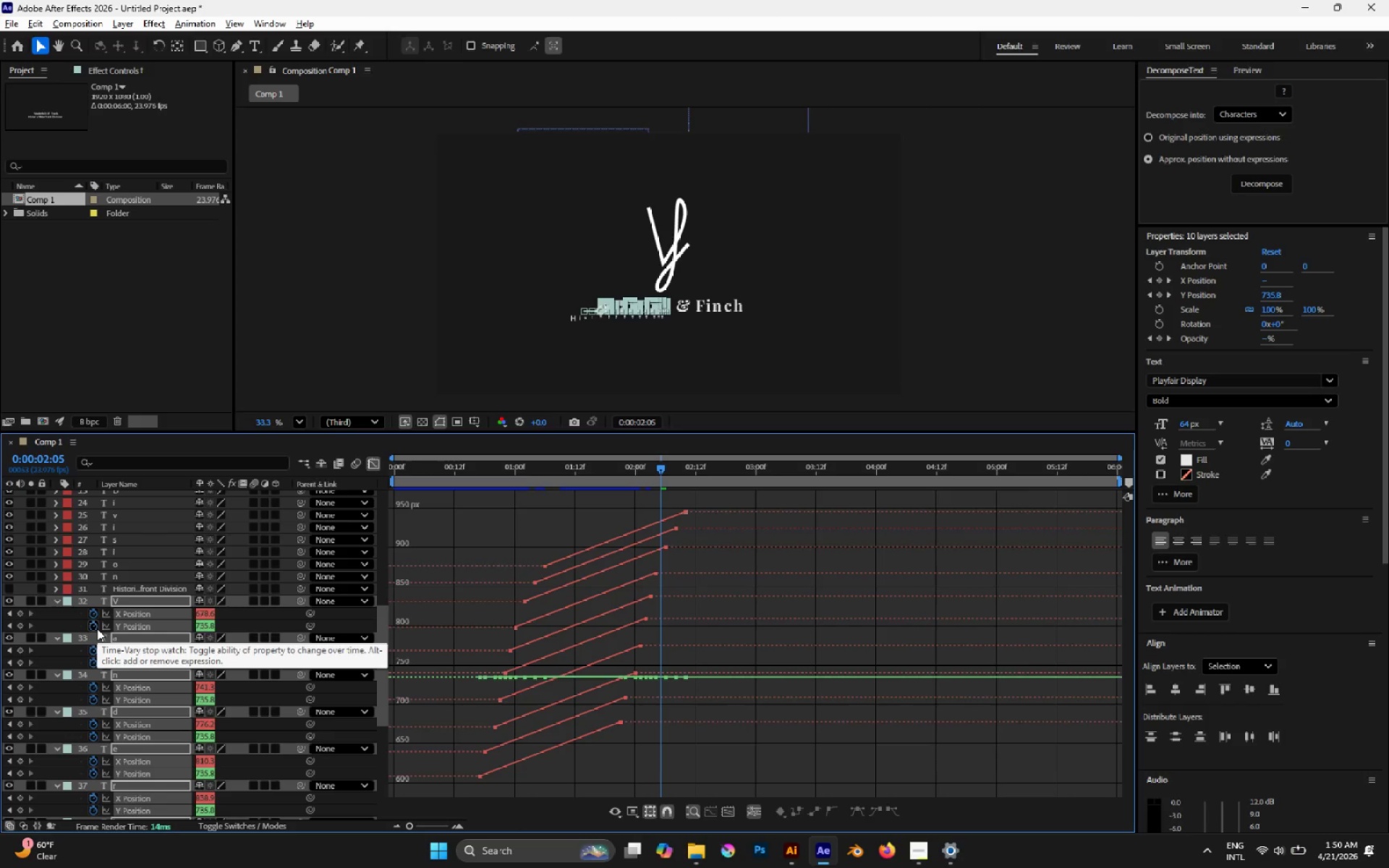 
left_click([97, 629])
 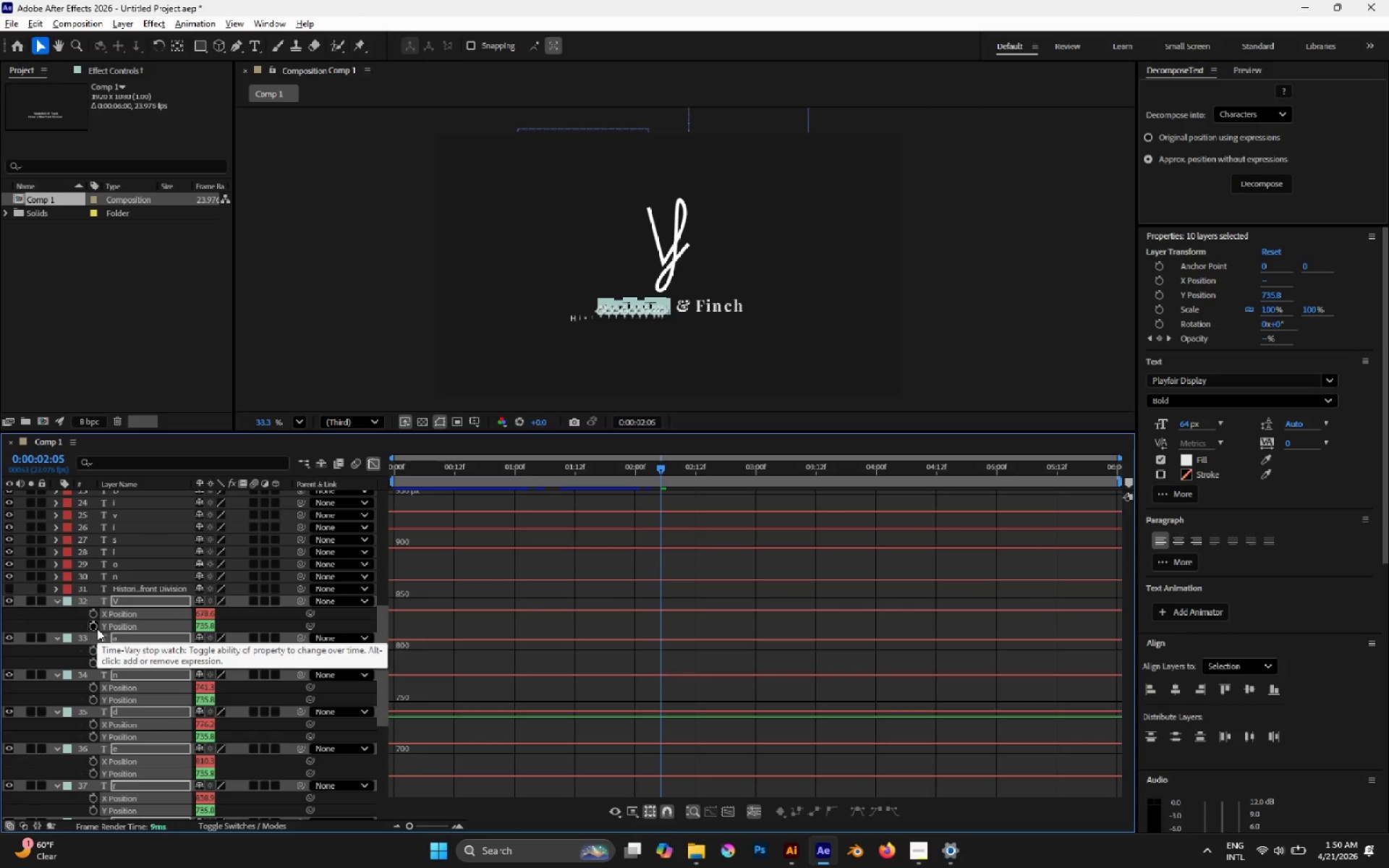 
key(Control+Z)
 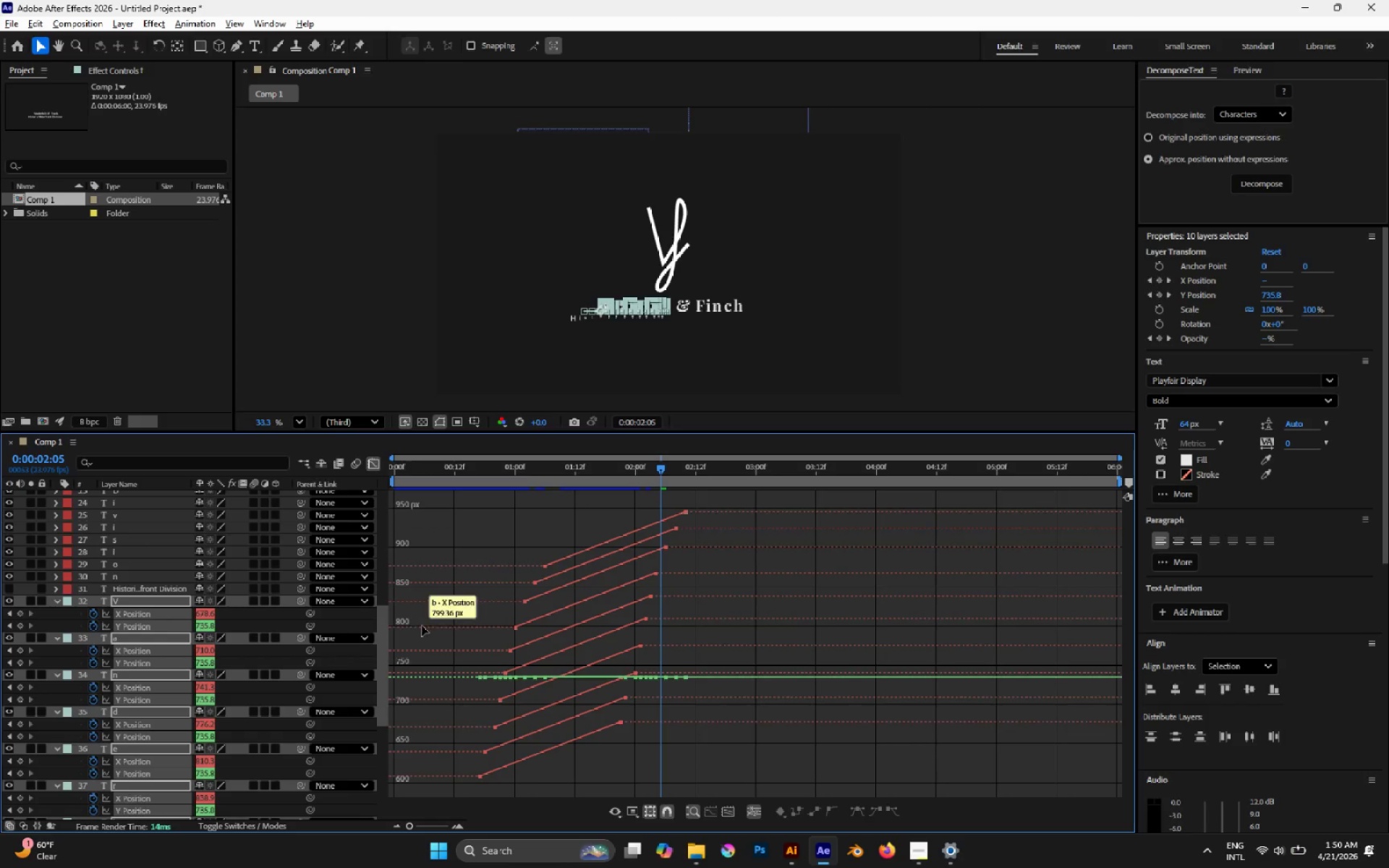 
left_click([472, 617])
 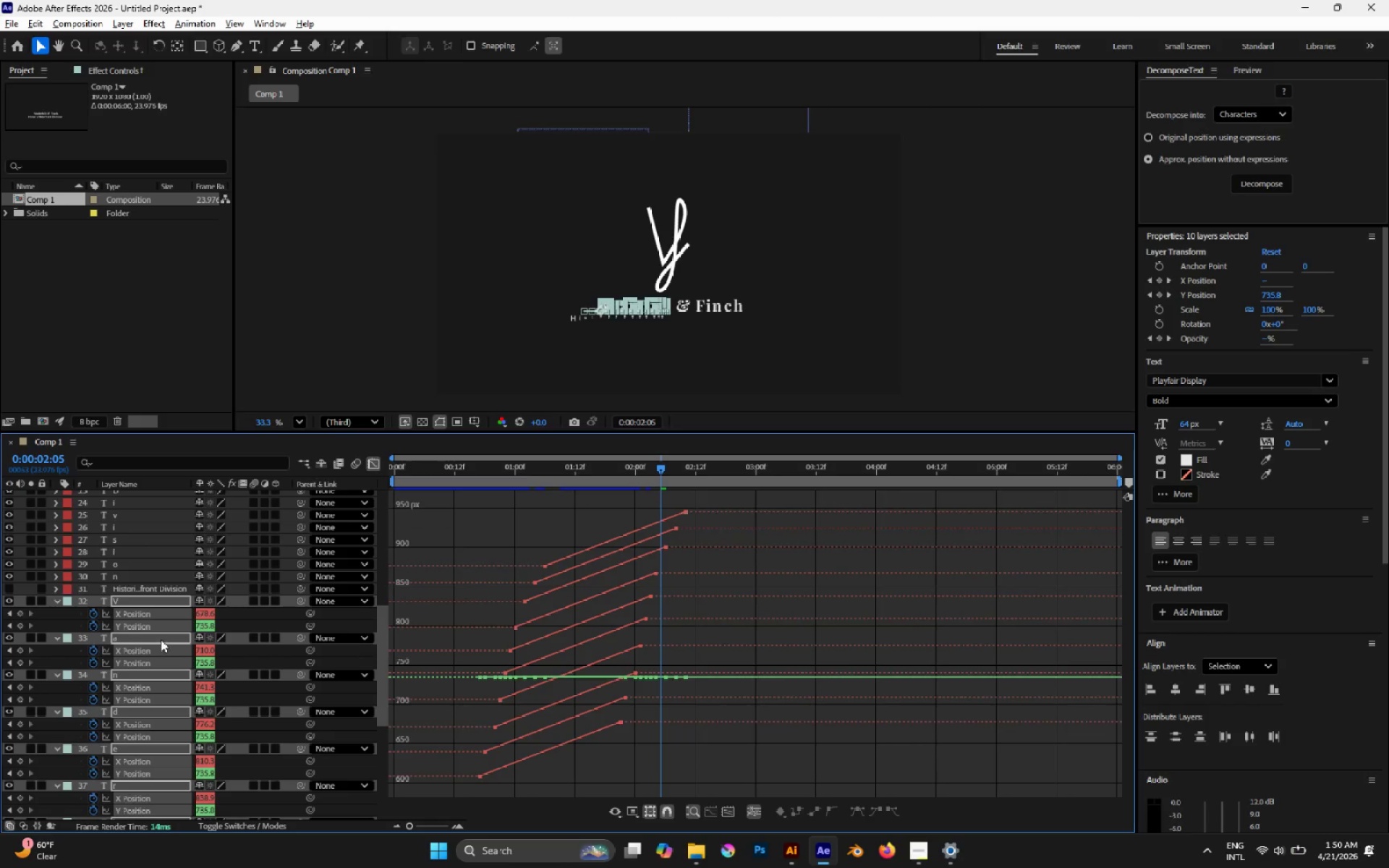 
left_click([93, 626])
 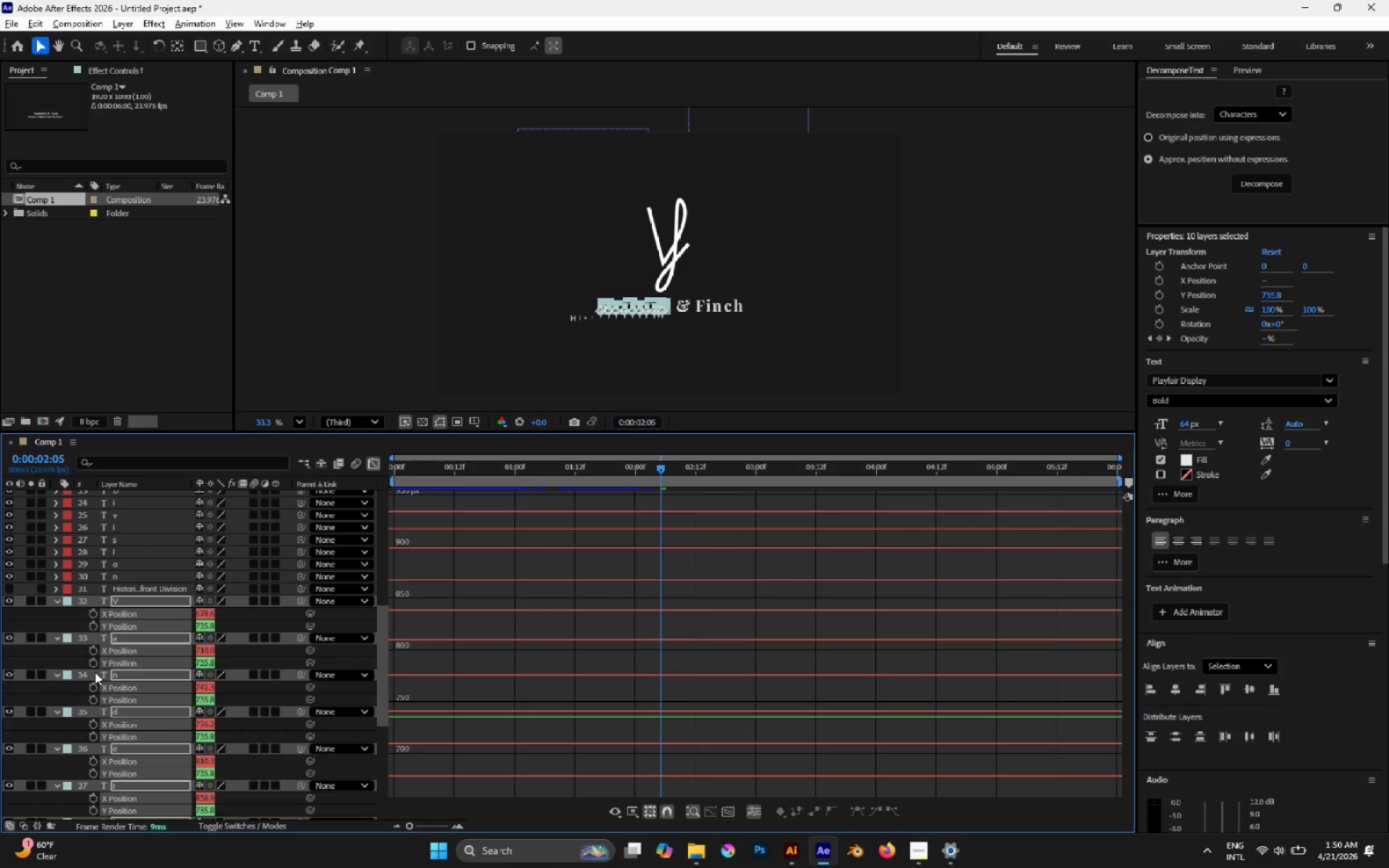 
key(Control+Z)
 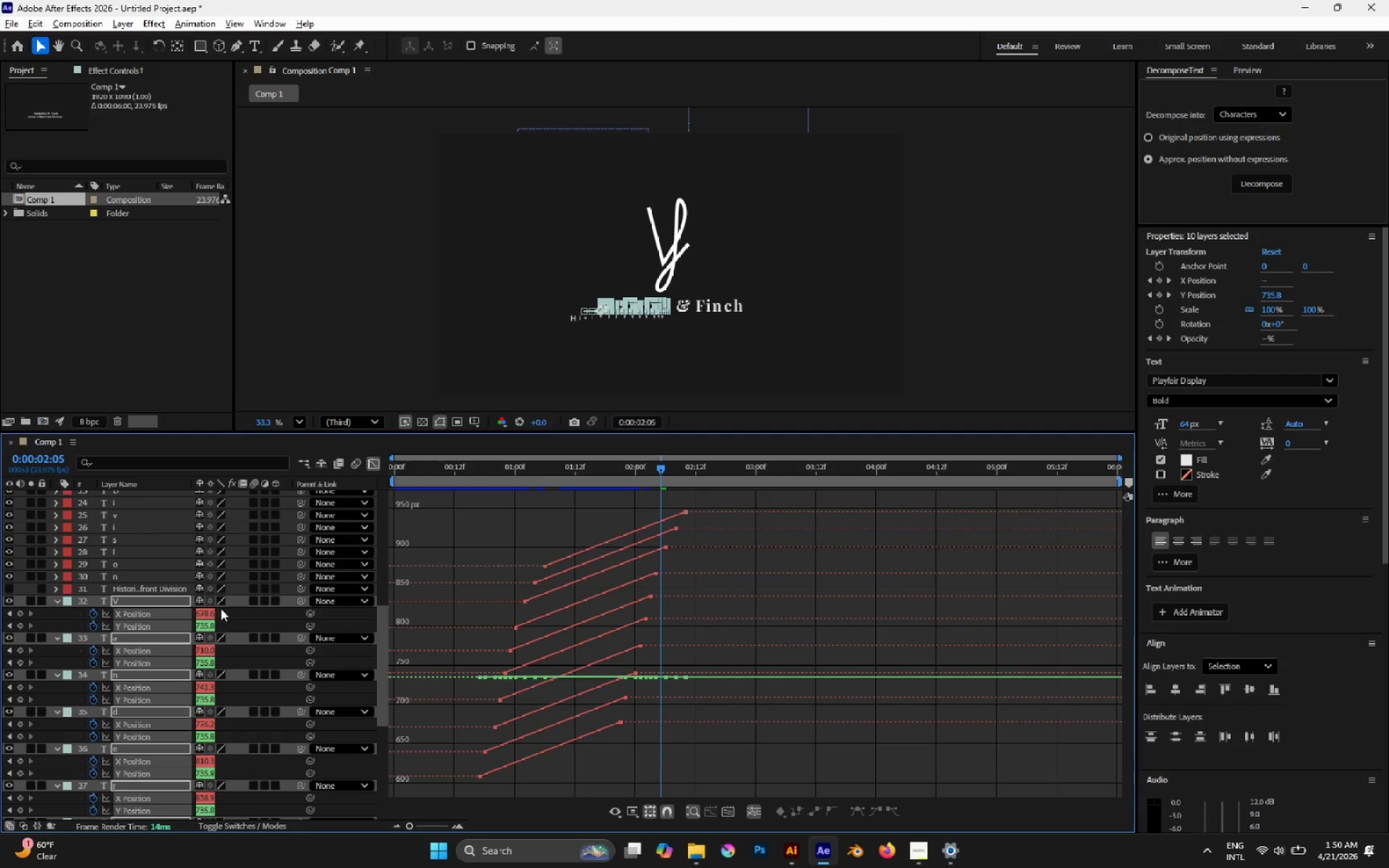 
left_click([124, 561])
 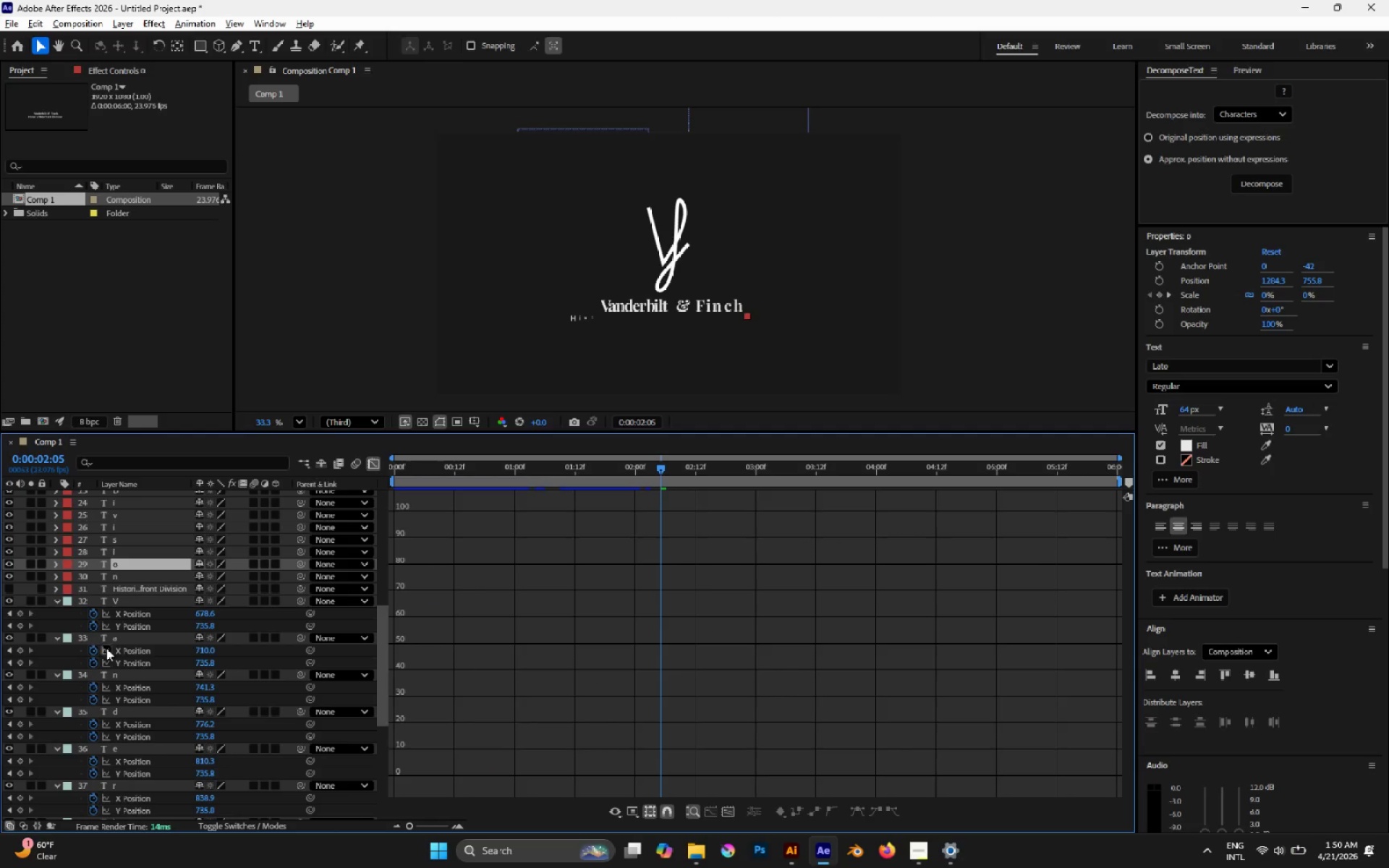 
left_click([95, 626])
 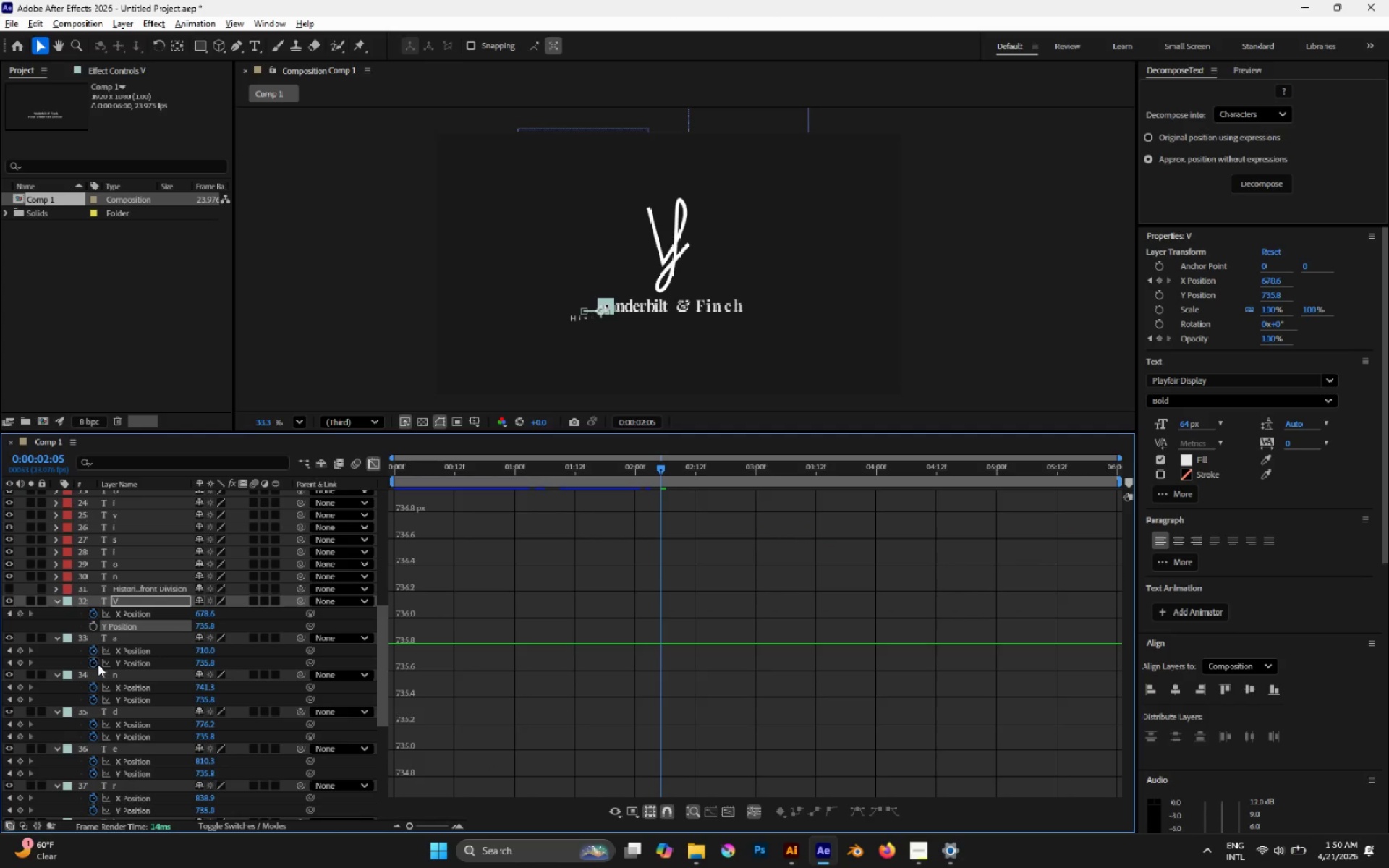 
left_click([98, 666])
 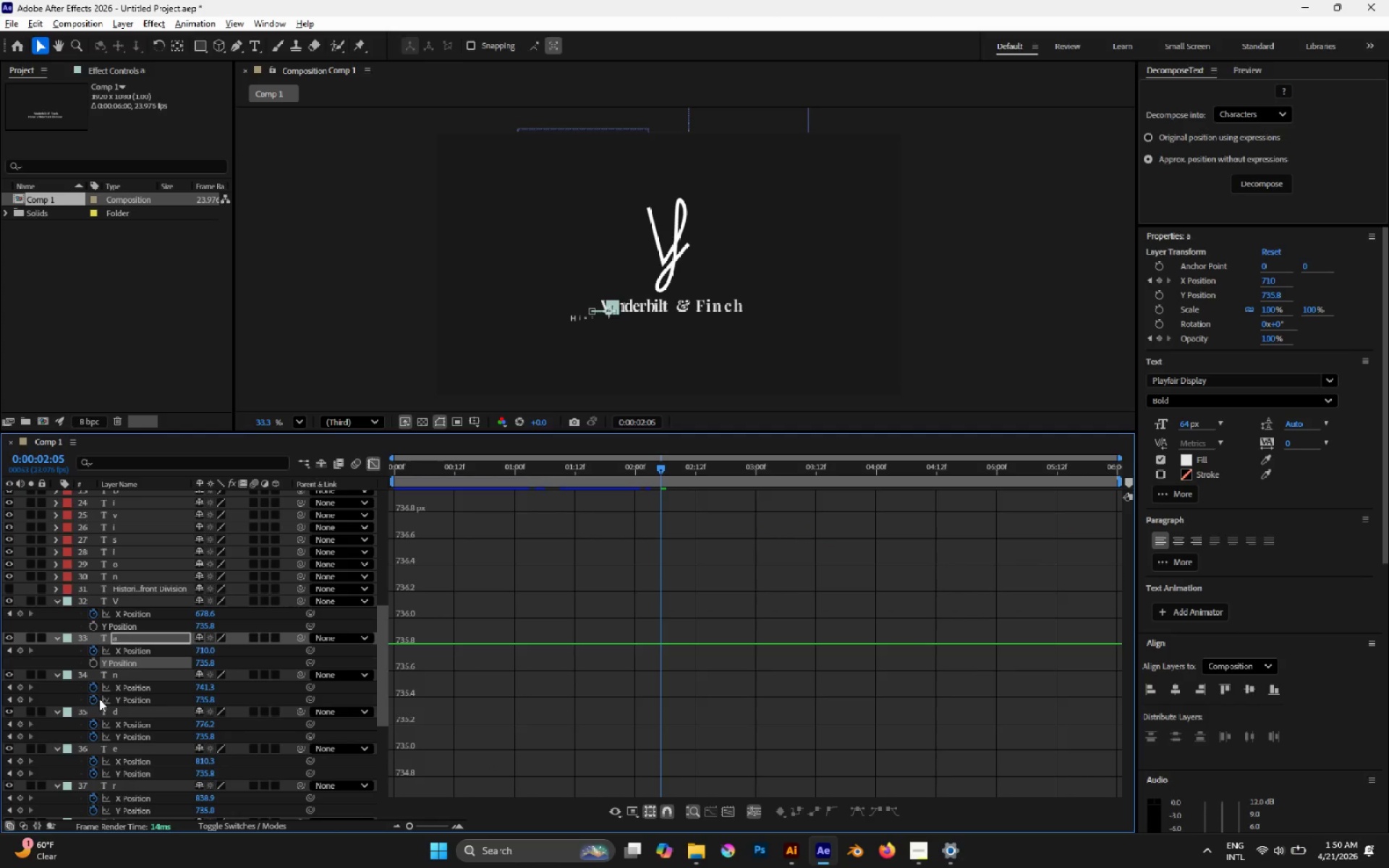 
left_click([99, 699])
 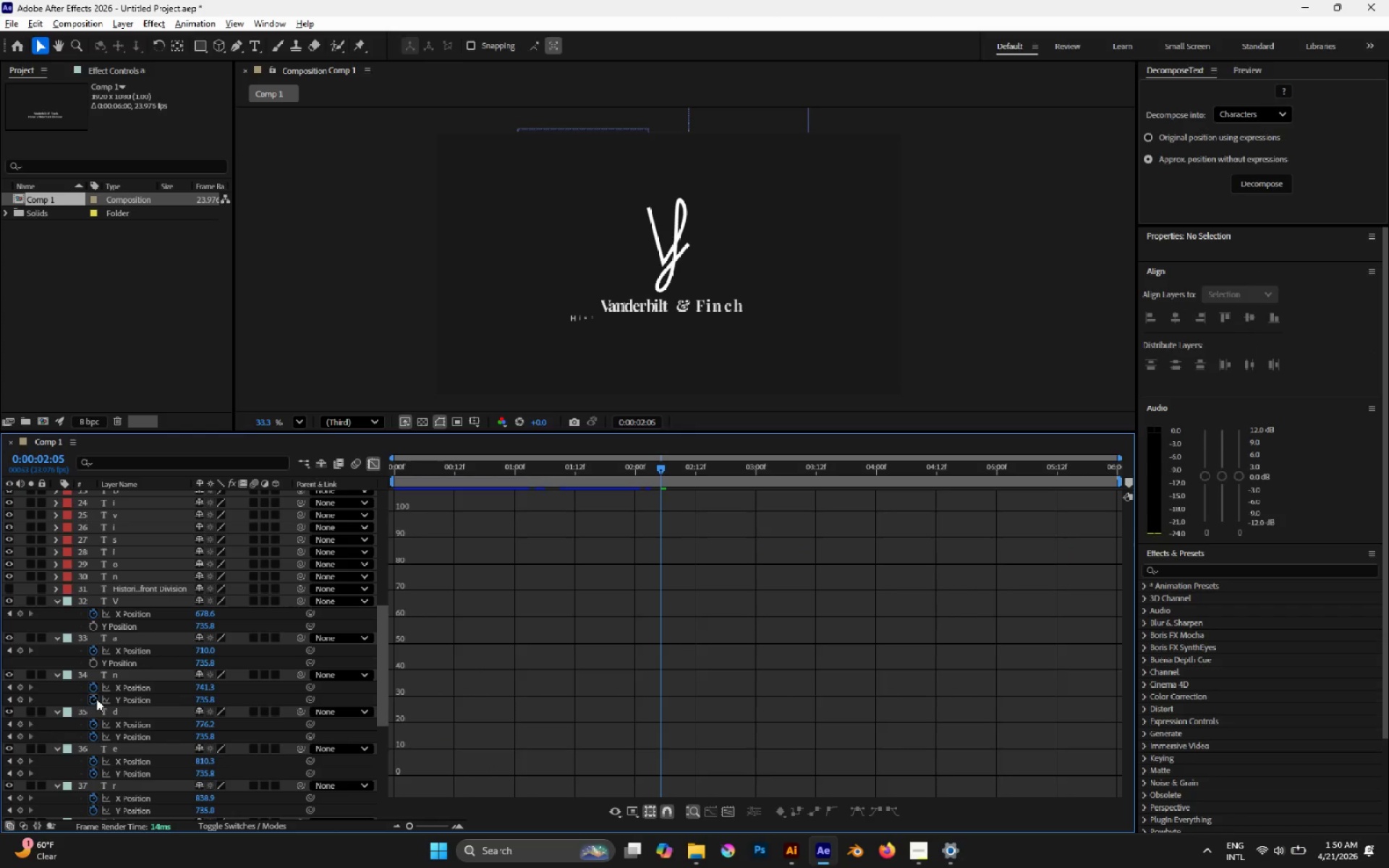 
left_click([95, 699])
 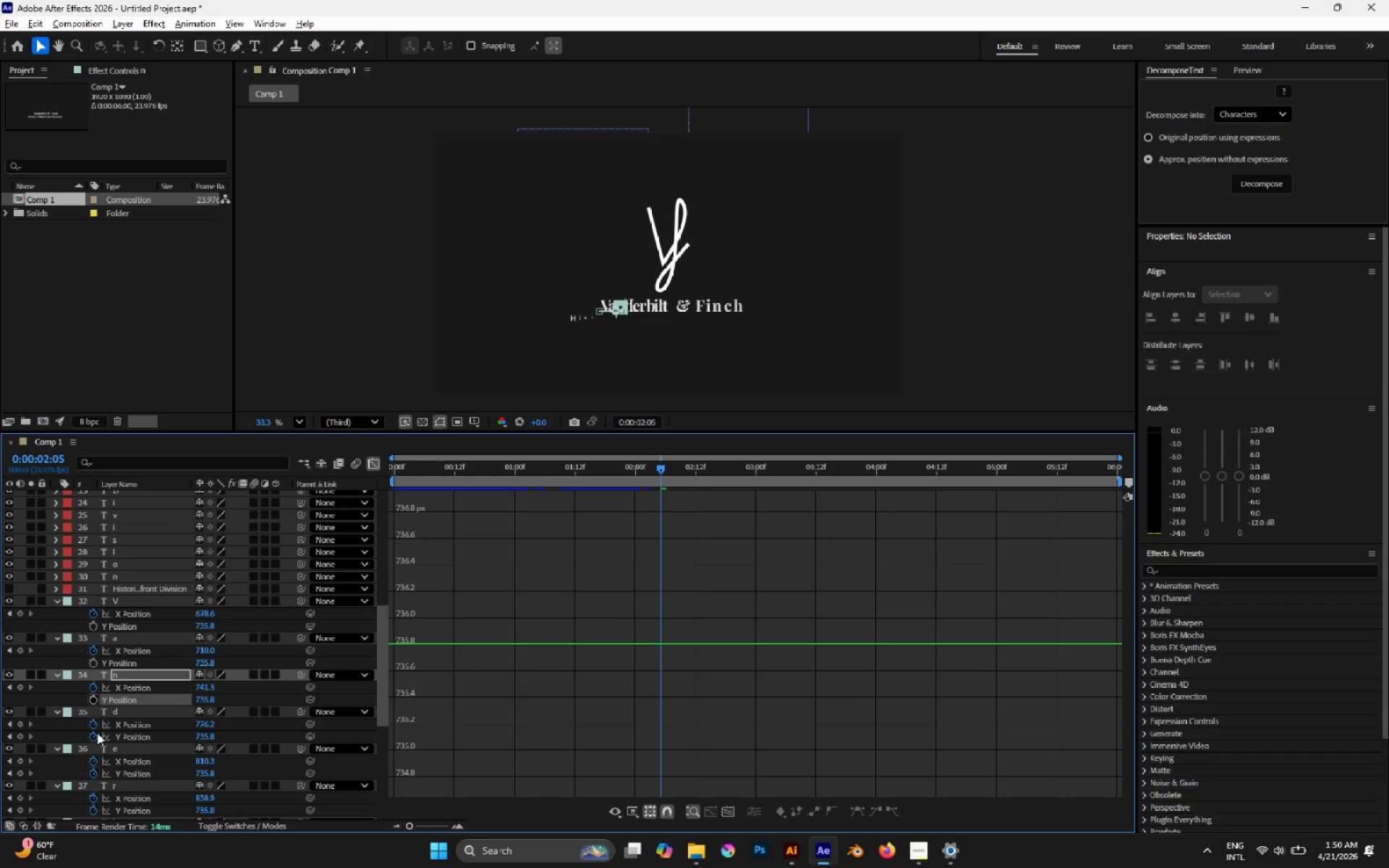 
left_click([97, 733])
 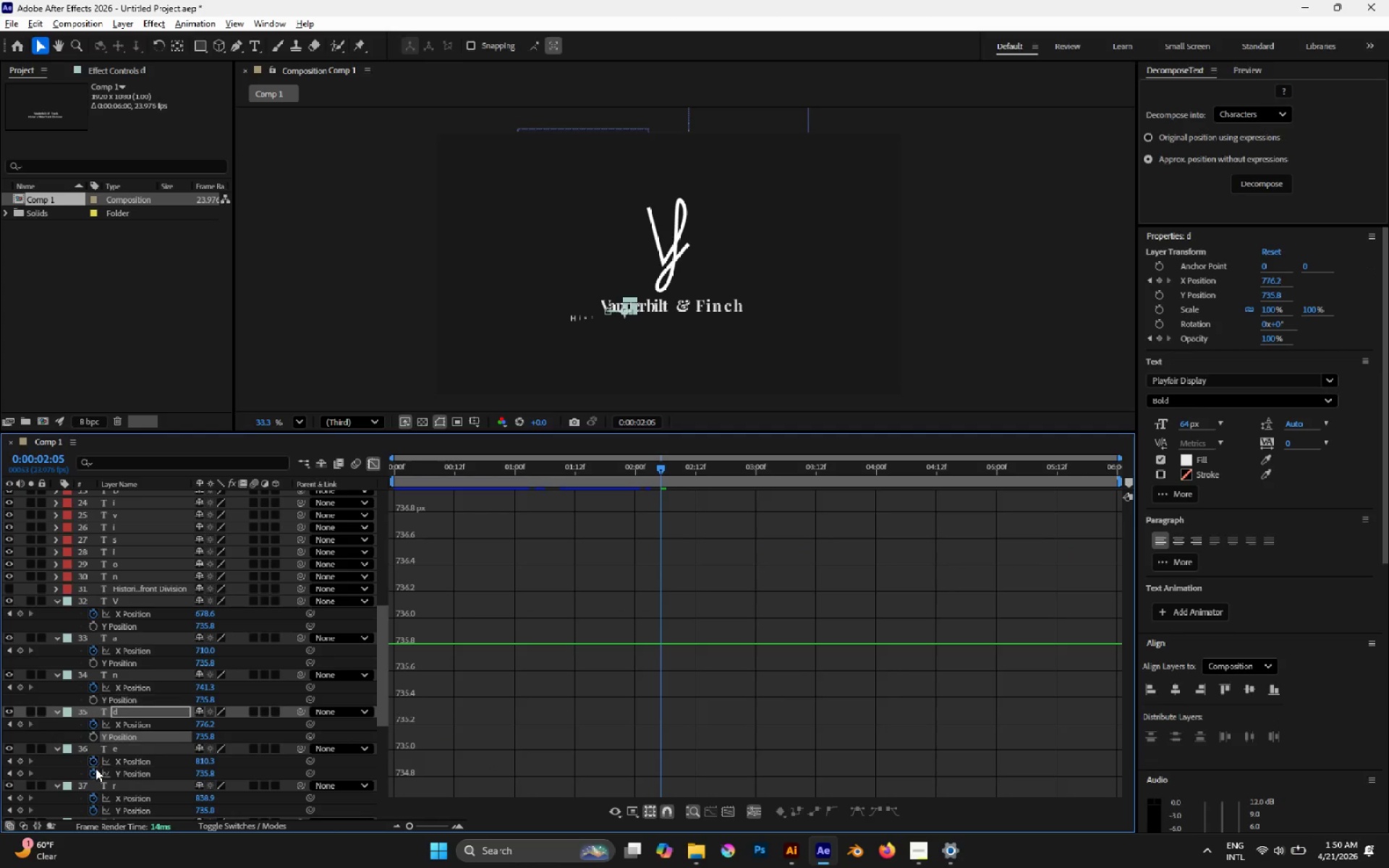 
left_click([95, 771])
 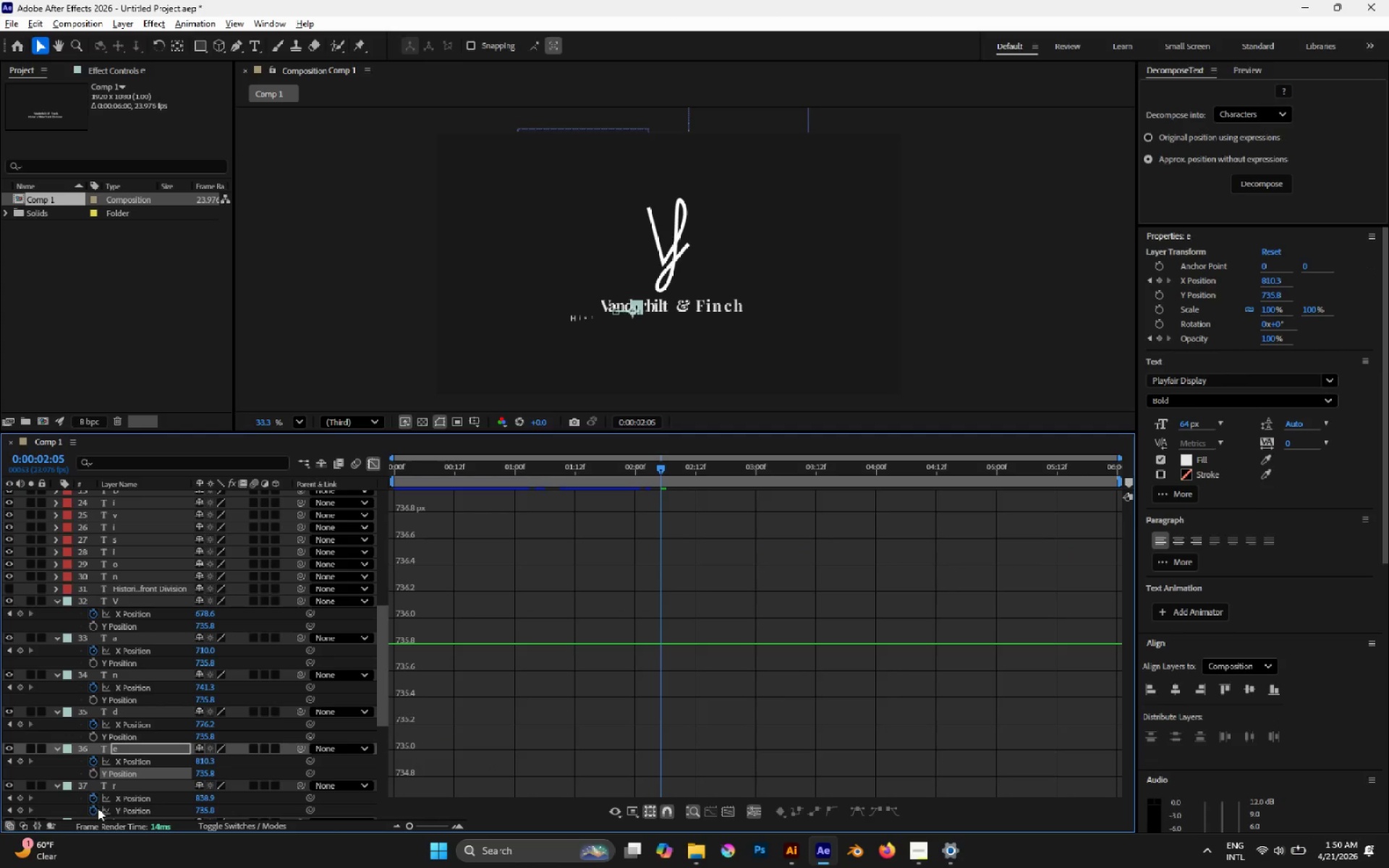 
left_click([95, 808])
 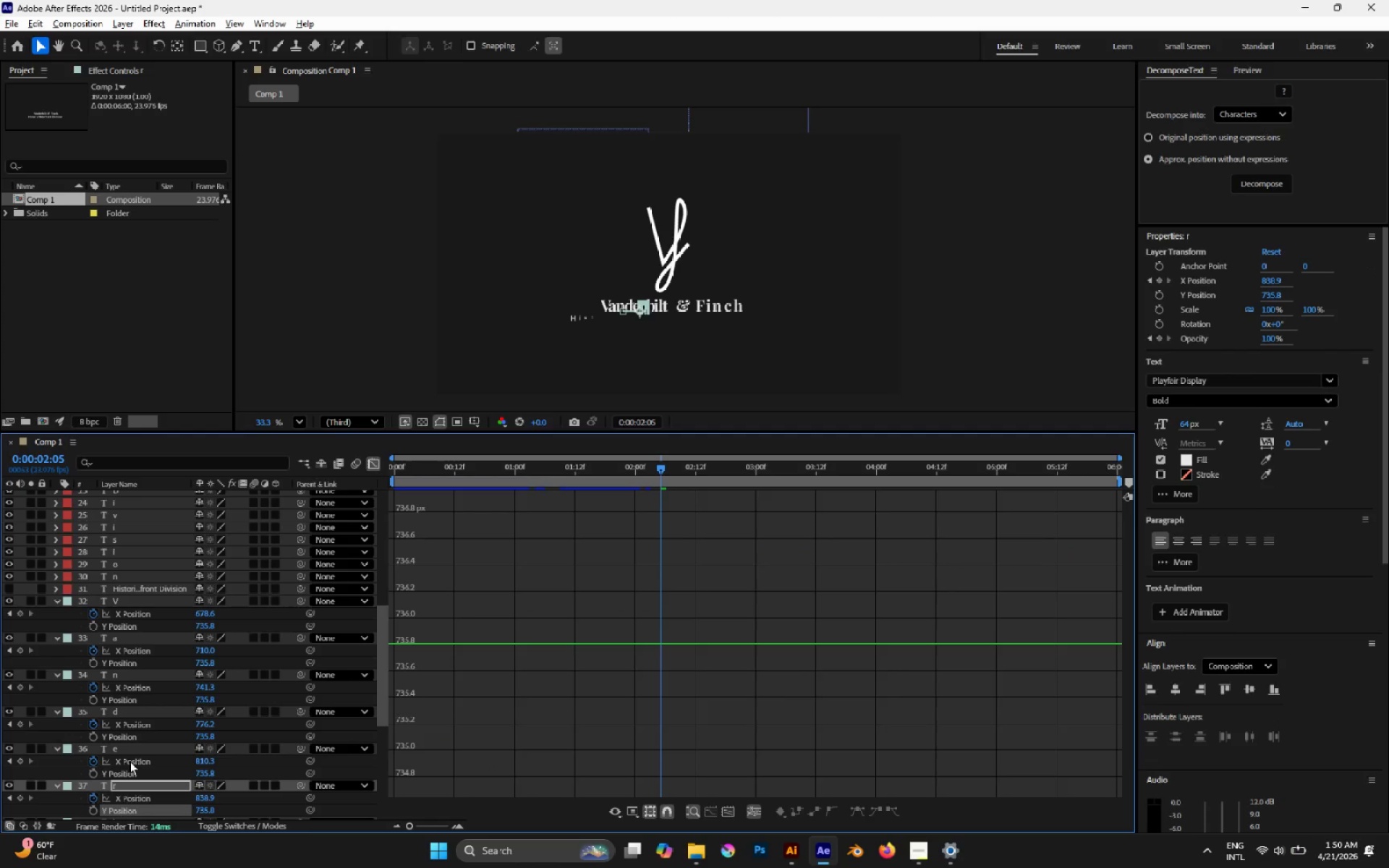 
scroll: coordinate [124, 760], scroll_direction: down, amount: 3.0
 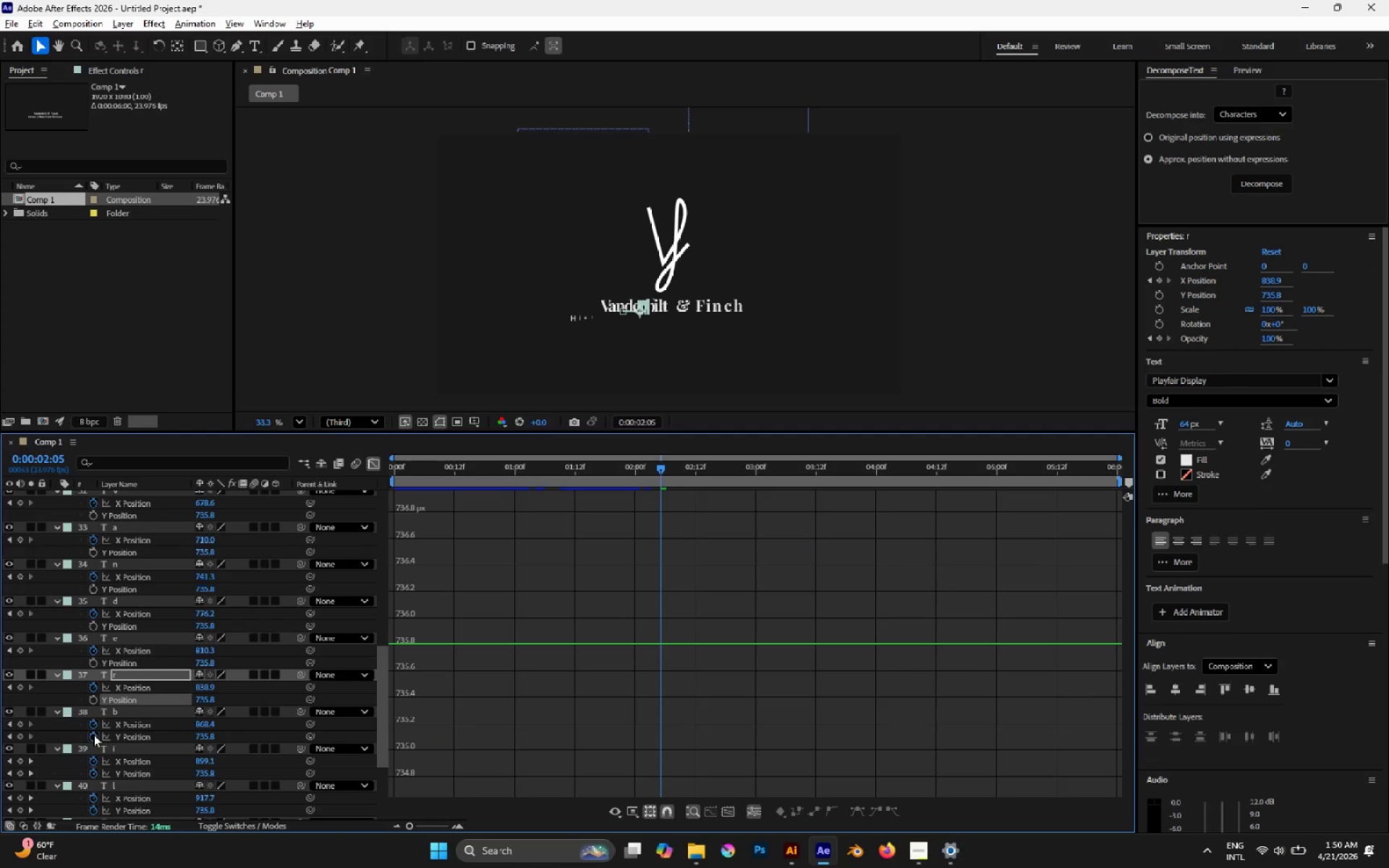 
left_click([95, 740])
 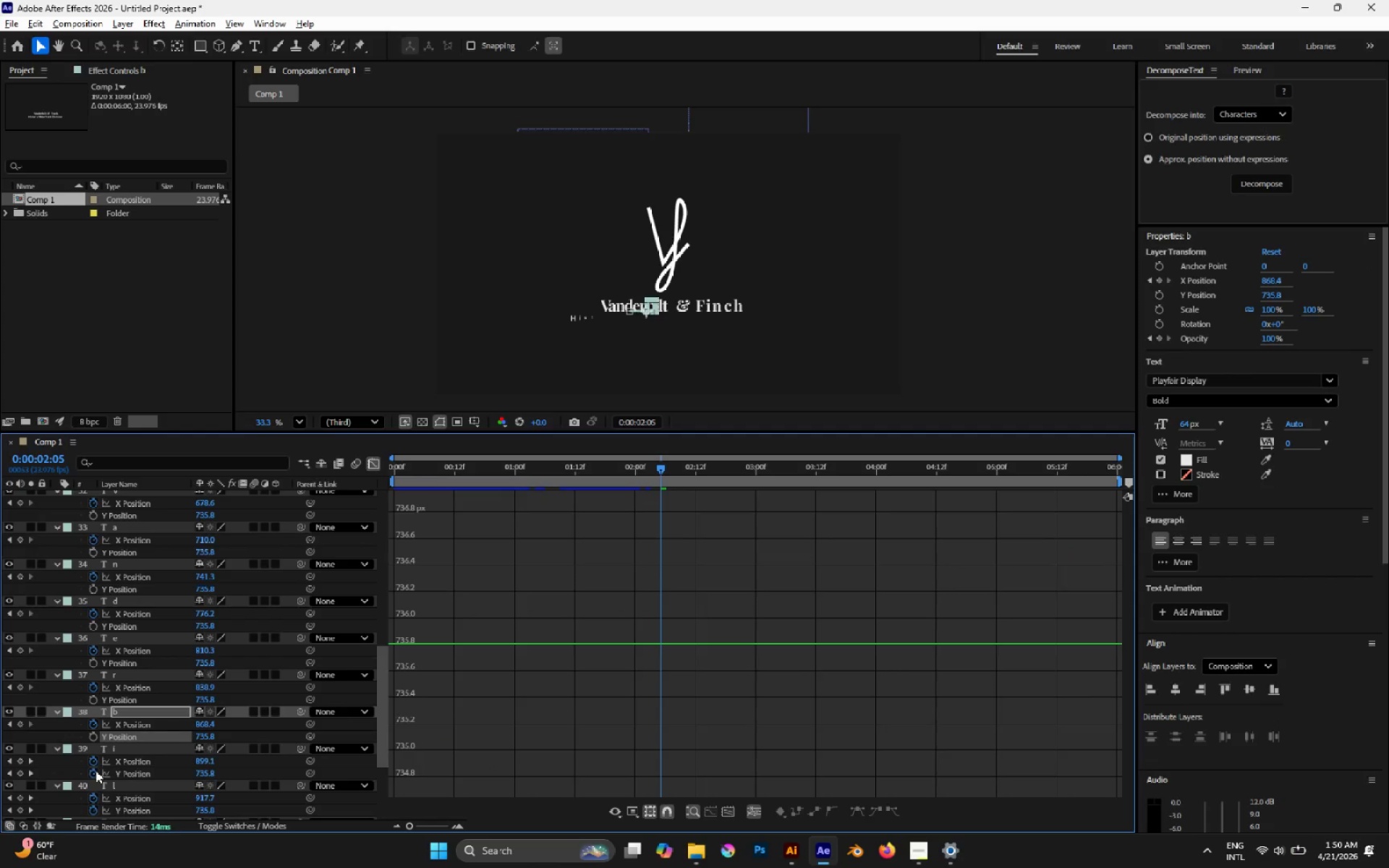 
left_click([94, 775])
 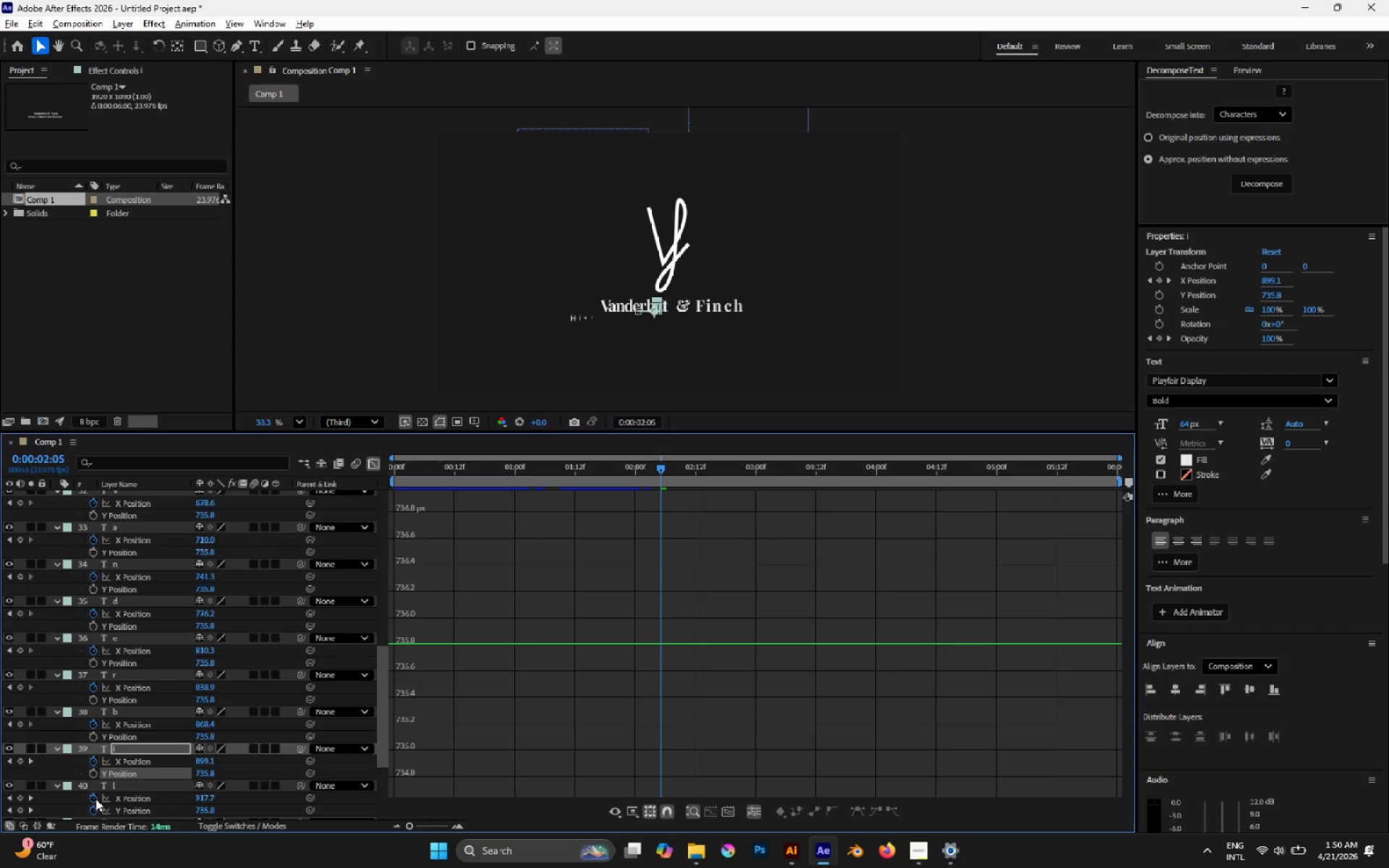 
left_click([95, 807])
 